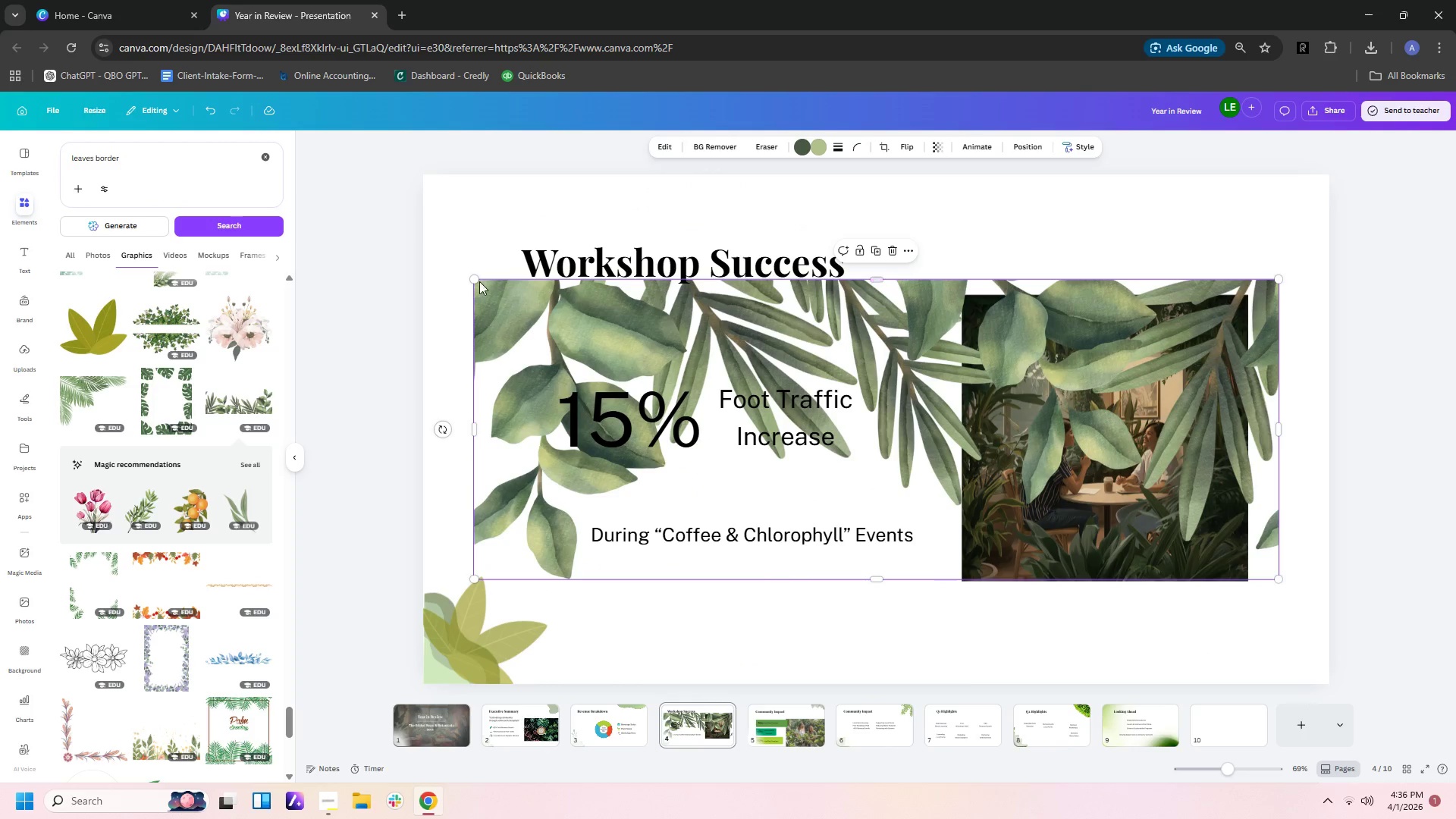 
left_click_drag(start_coordinate=[474, 278], to_coordinate=[1103, 366])
 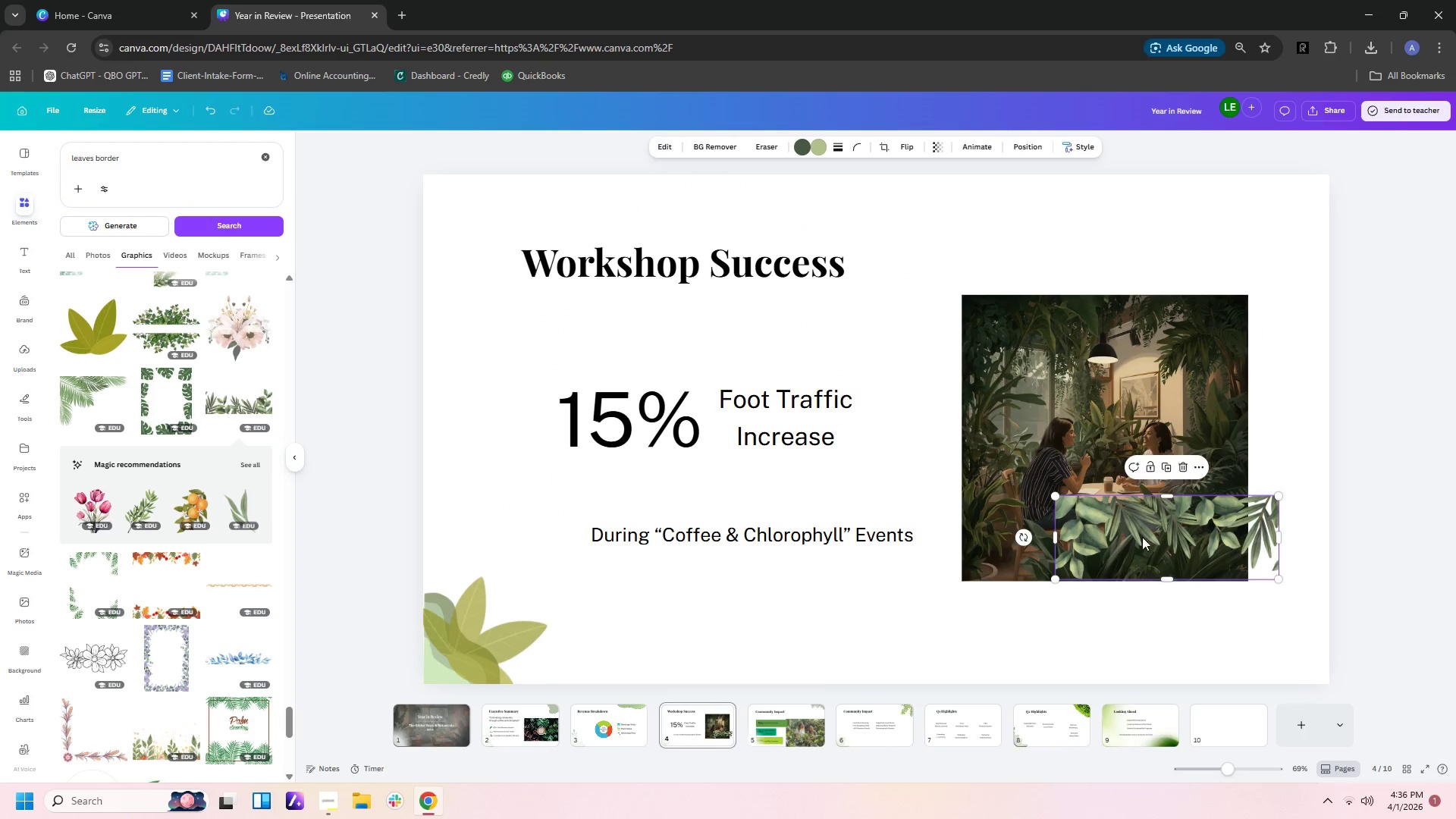 
left_click_drag(start_coordinate=[1141, 524], to_coordinate=[1188, 202])
 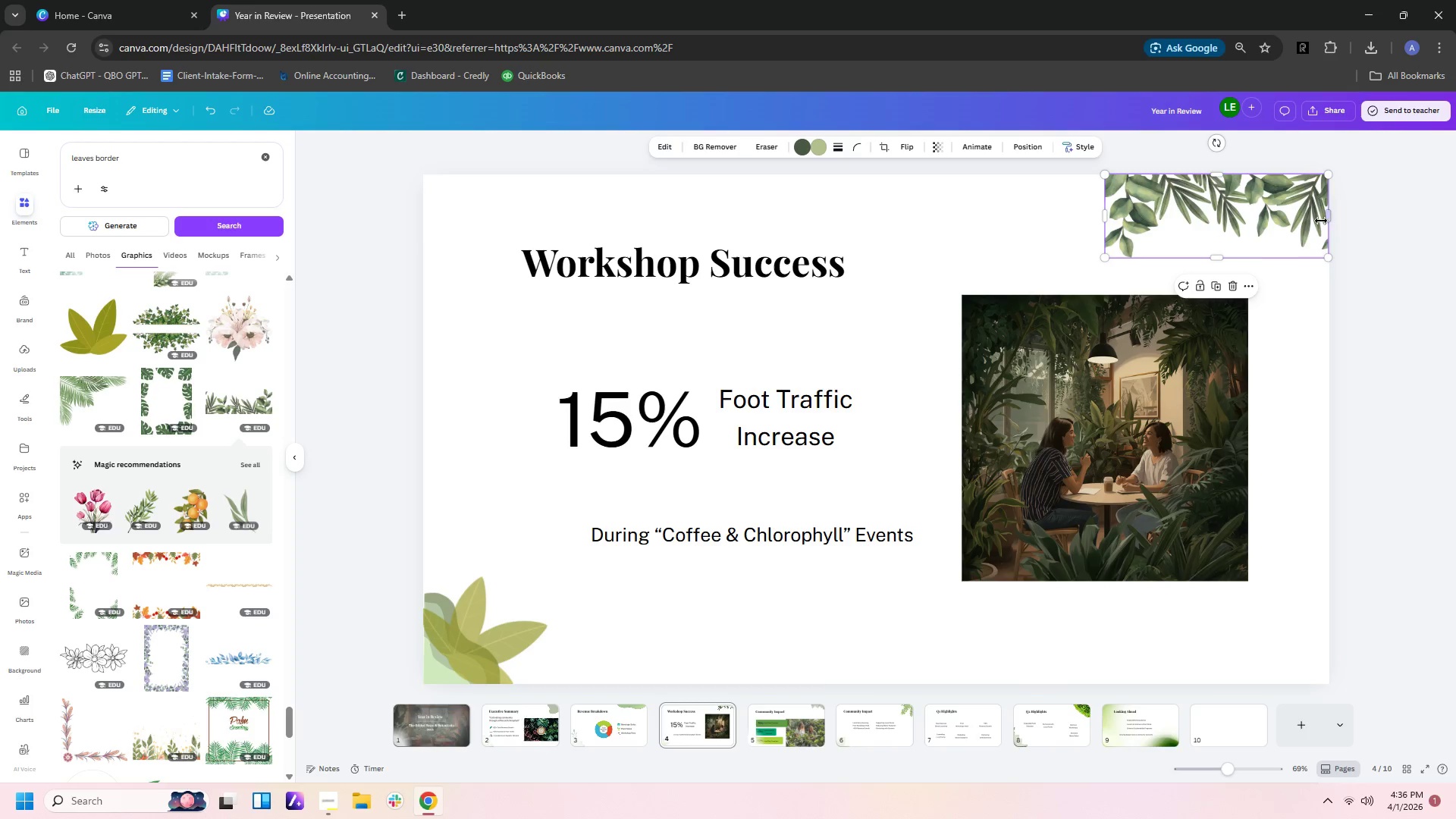 
left_click([1309, 215])
 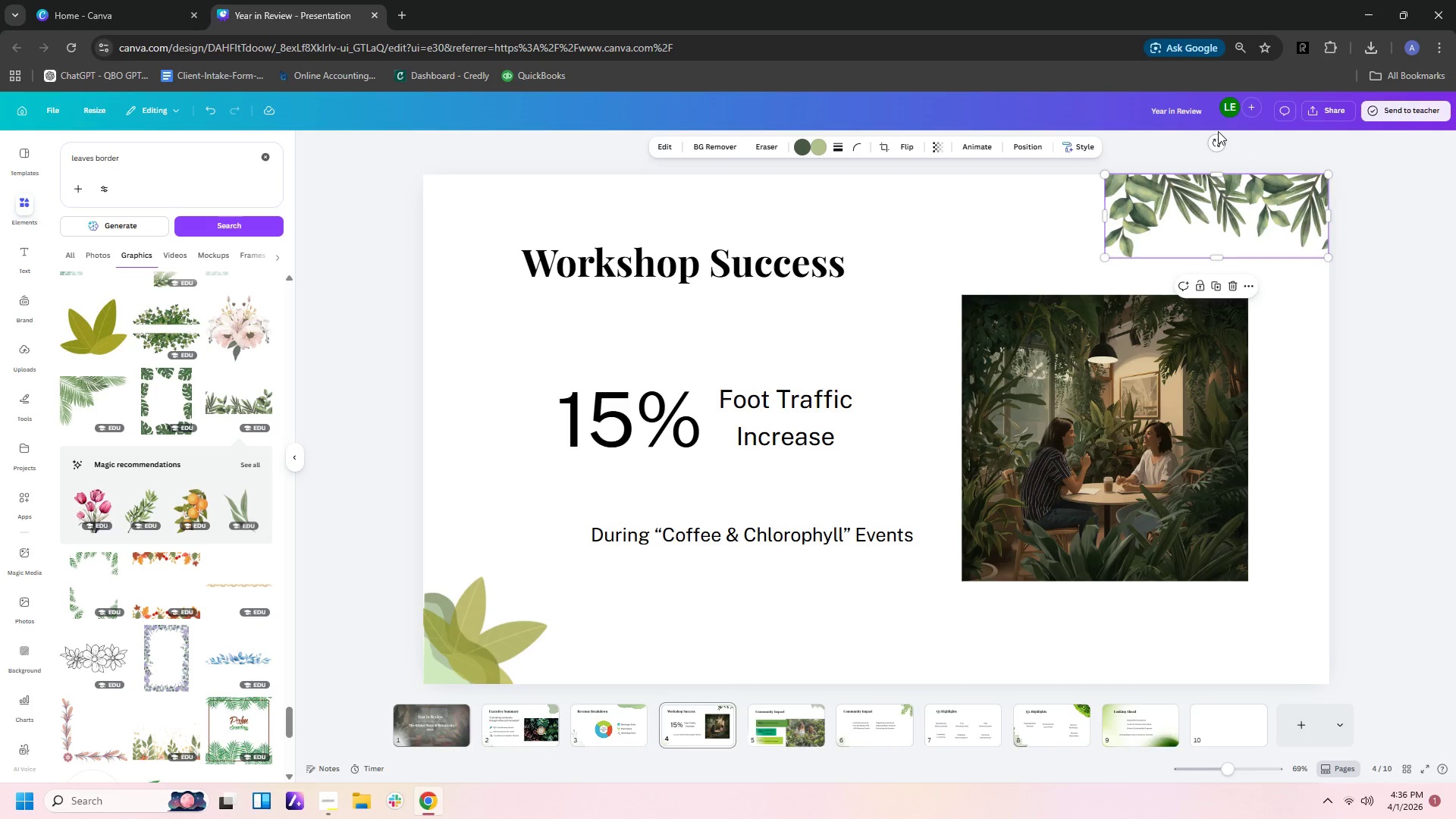 
left_click_drag(start_coordinate=[1214, 139], to_coordinate=[1260, 157])
 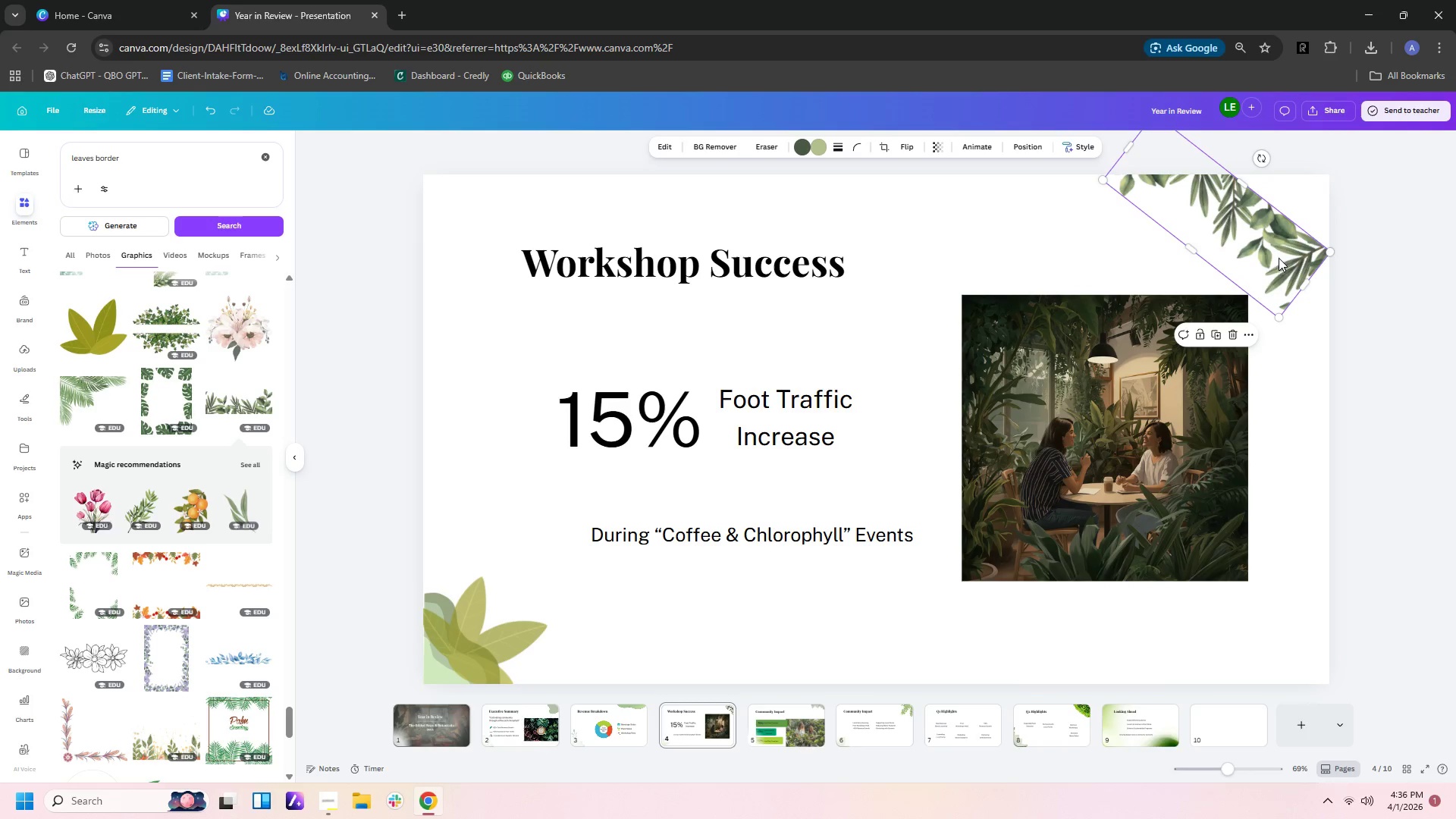 
left_click_drag(start_coordinate=[1279, 256], to_coordinate=[1114, 655])
 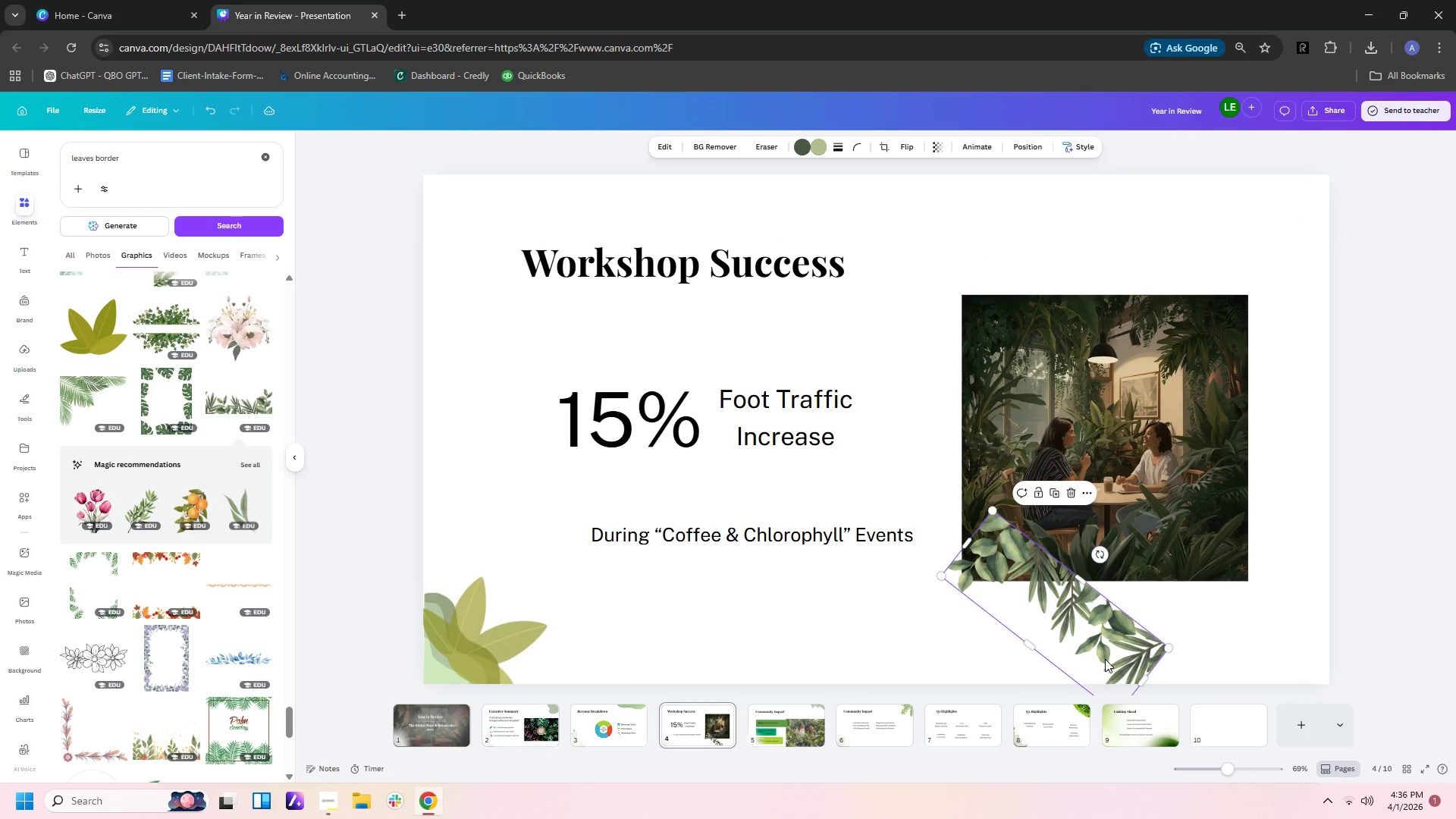 
key(Delete)
 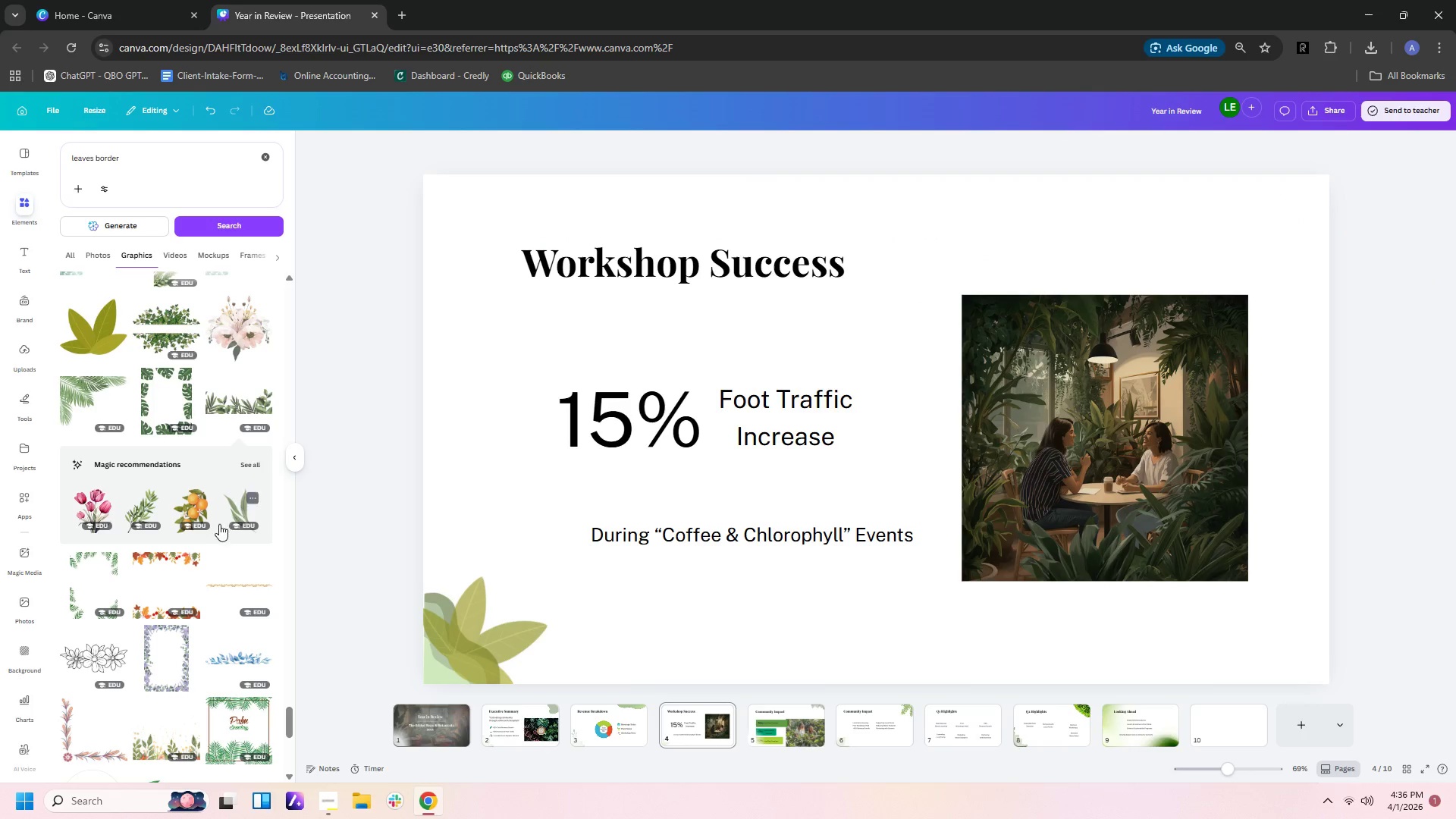 
scroll: coordinate [208, 535], scroll_direction: down, amount: 3.0
 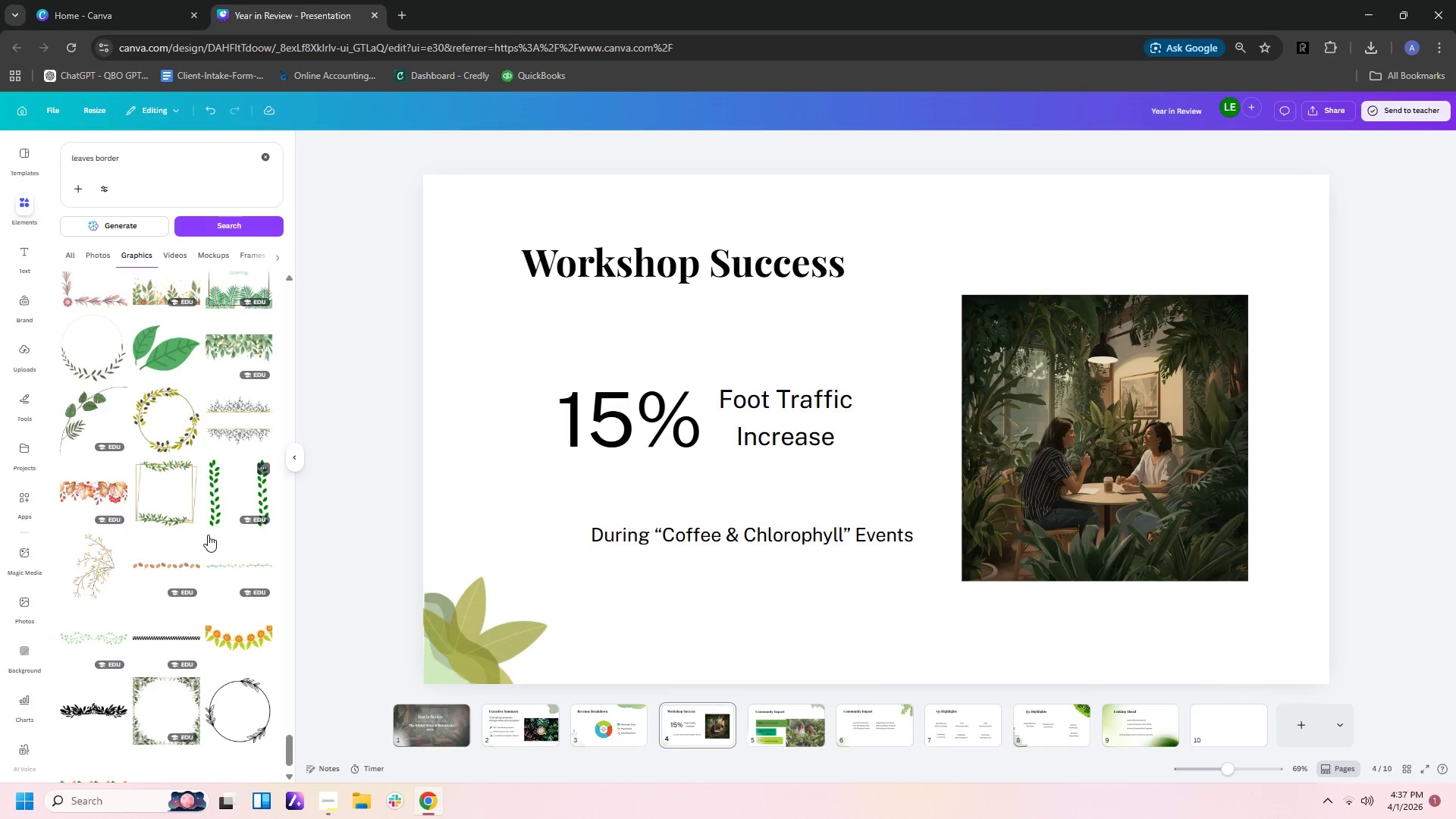 
left_click([176, 364])
 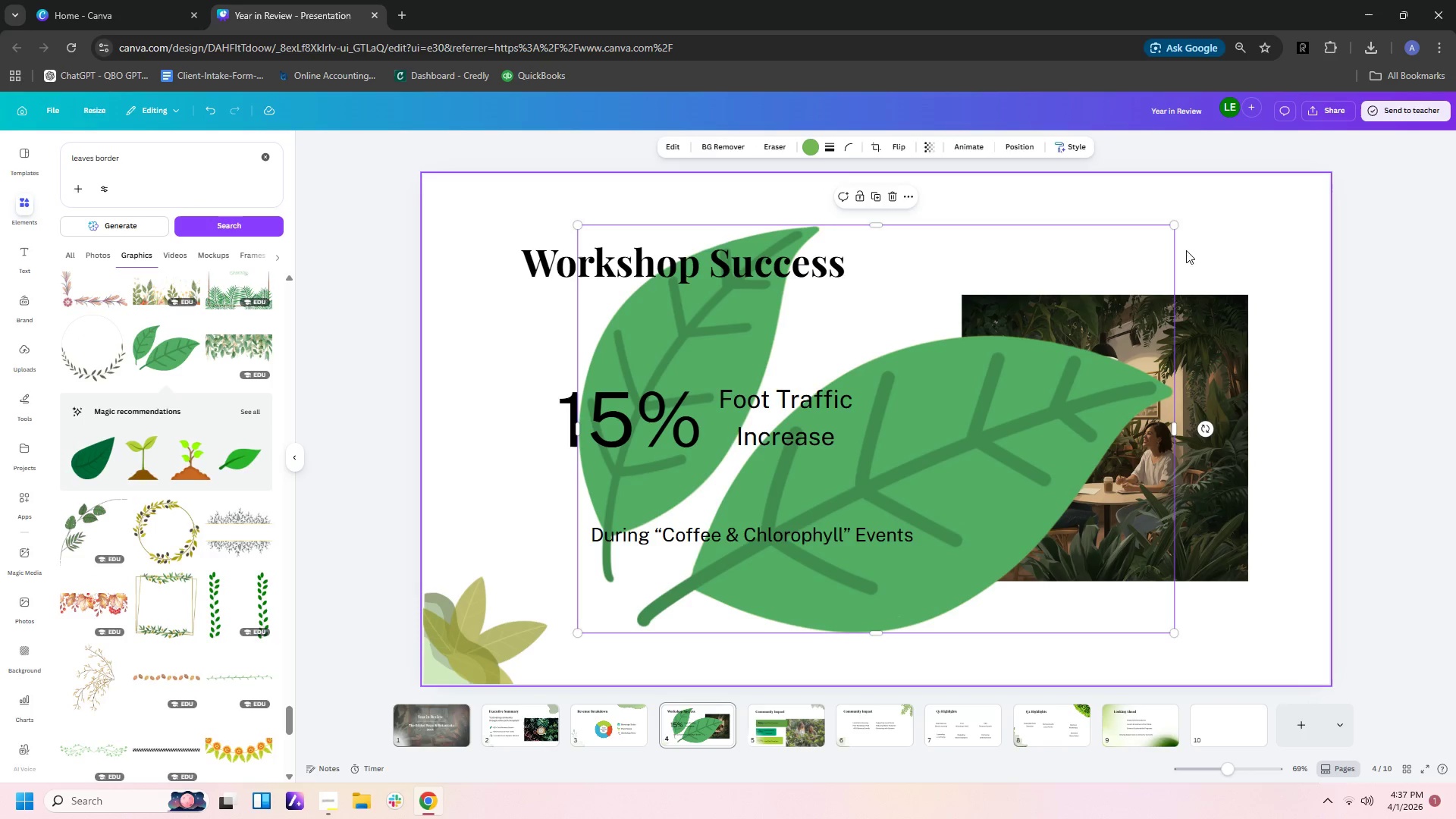 
left_click_drag(start_coordinate=[1175, 226], to_coordinate=[640, 586])
 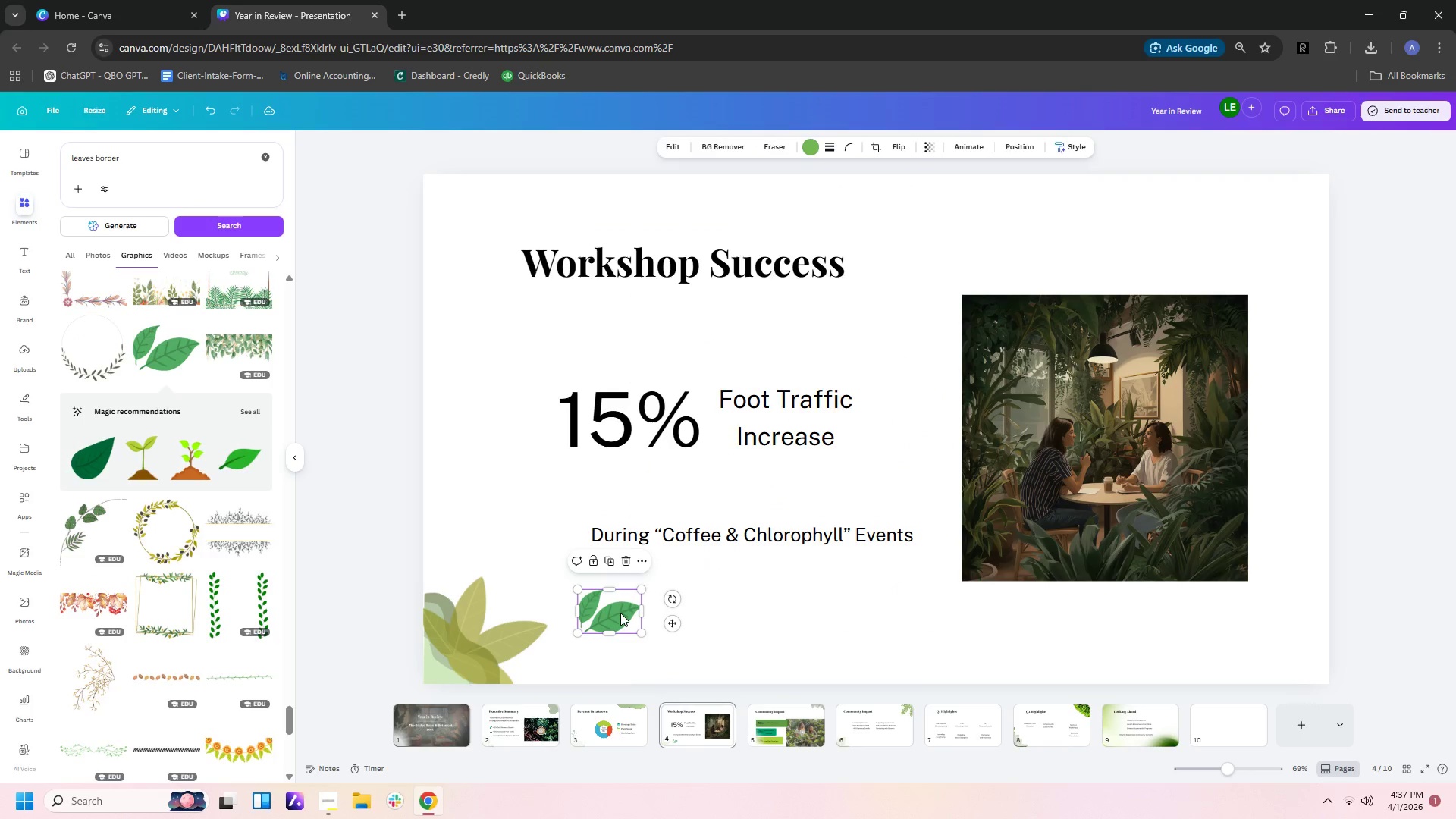 
left_click_drag(start_coordinate=[620, 613], to_coordinate=[491, 649])
 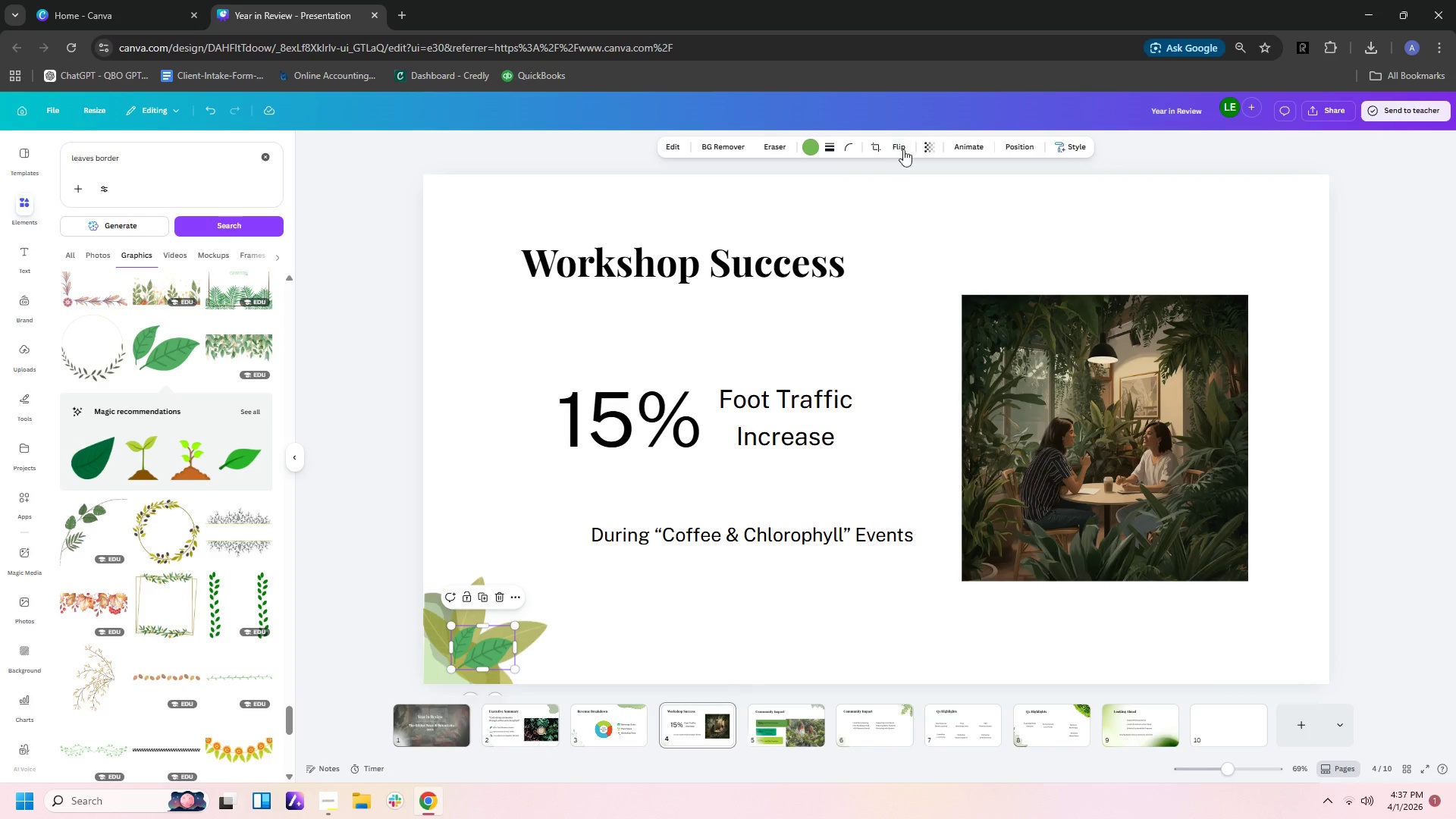 
left_click([926, 143])
 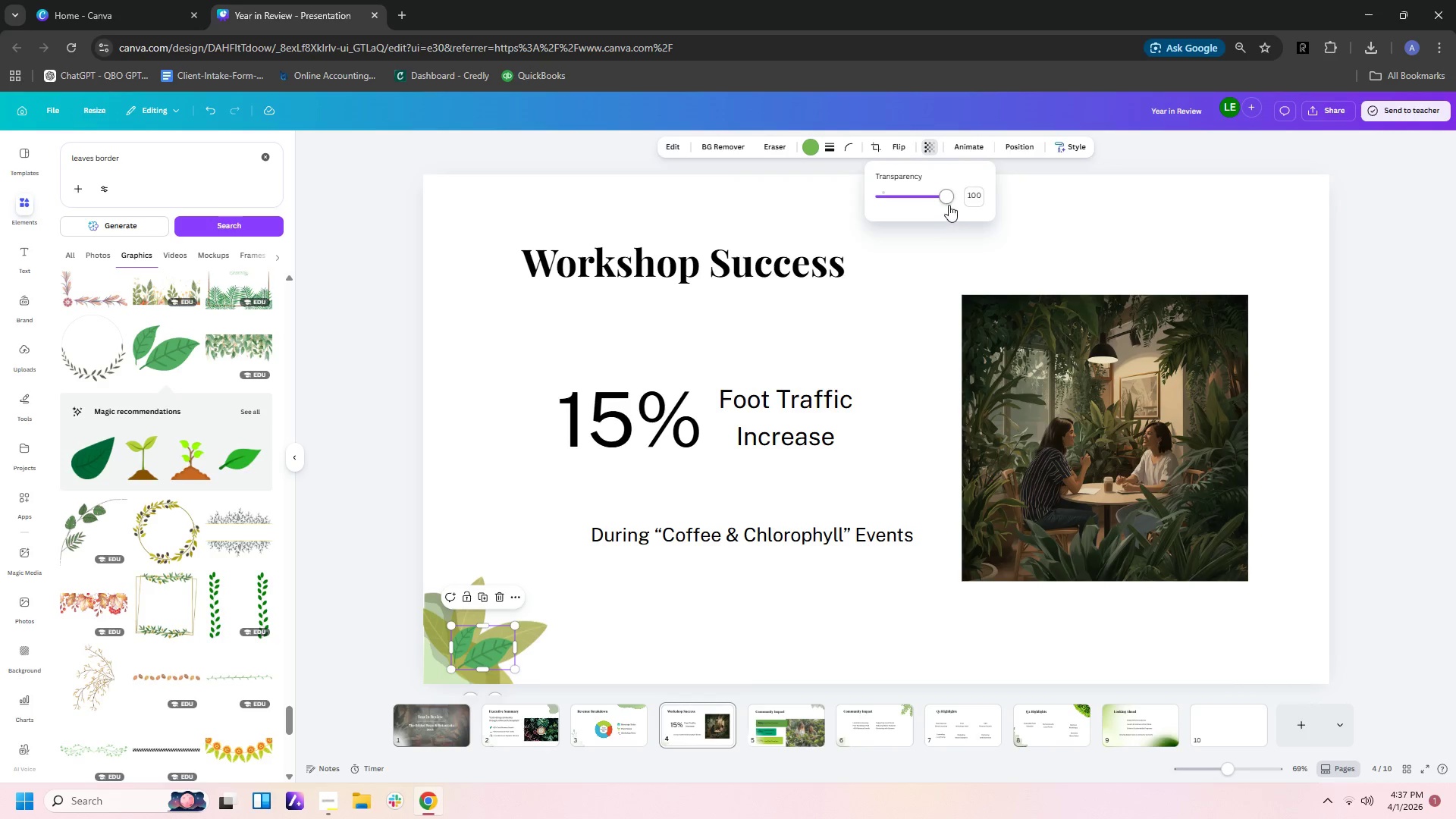 
left_click_drag(start_coordinate=[950, 196], to_coordinate=[927, 199])
 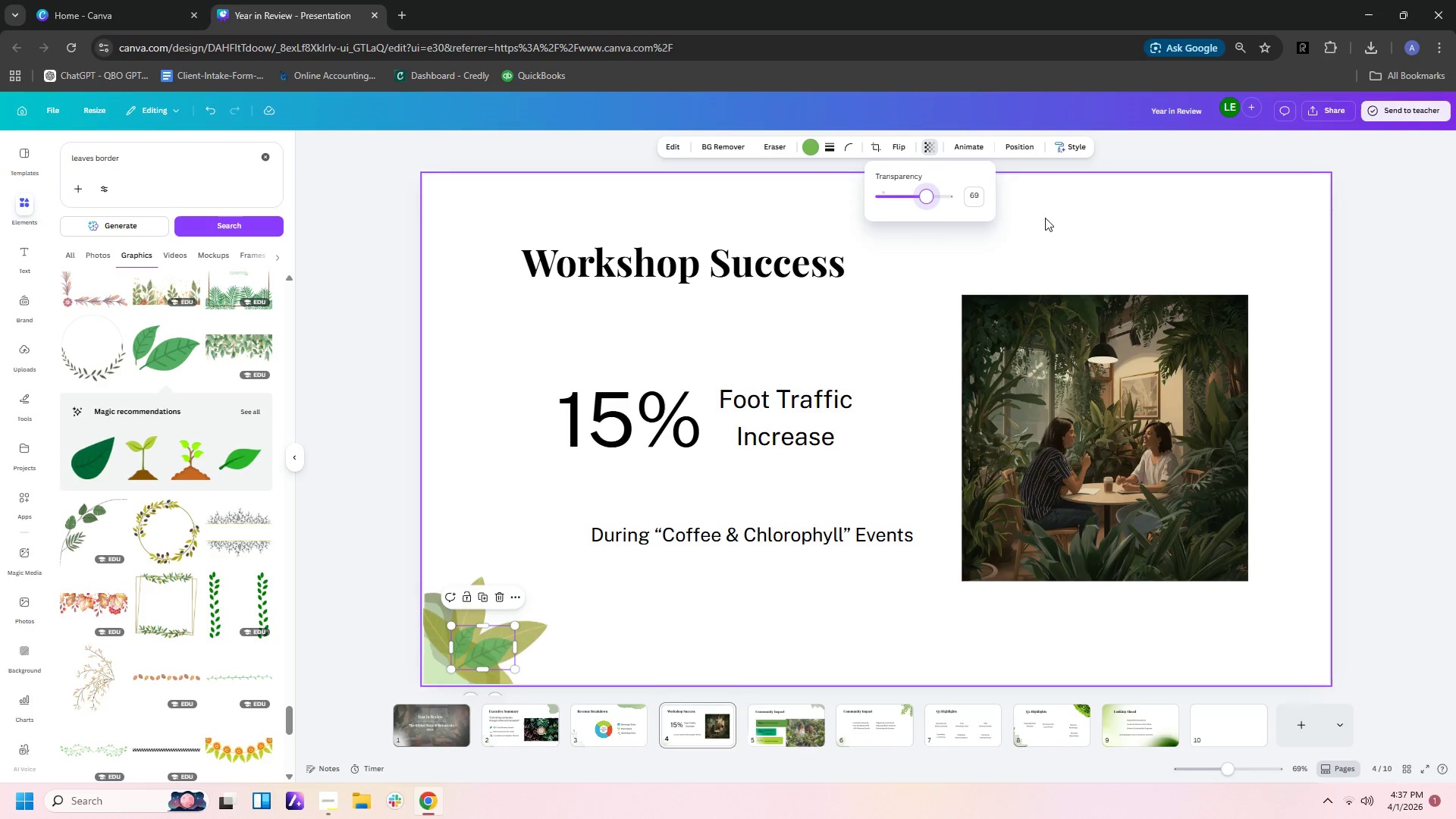 
left_click_drag(start_coordinate=[928, 198], to_coordinate=[921, 196])
 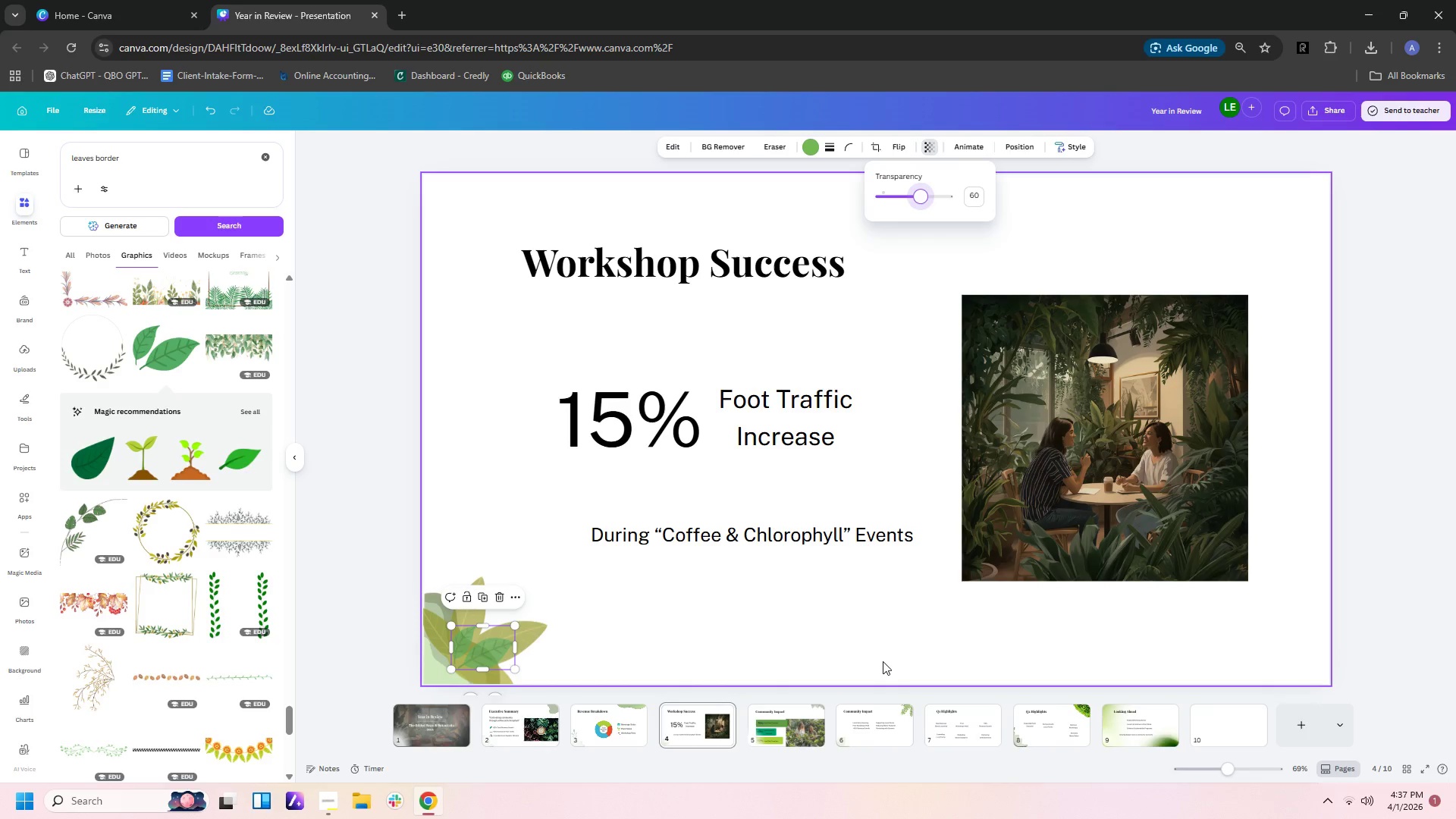 
left_click([883, 646])
 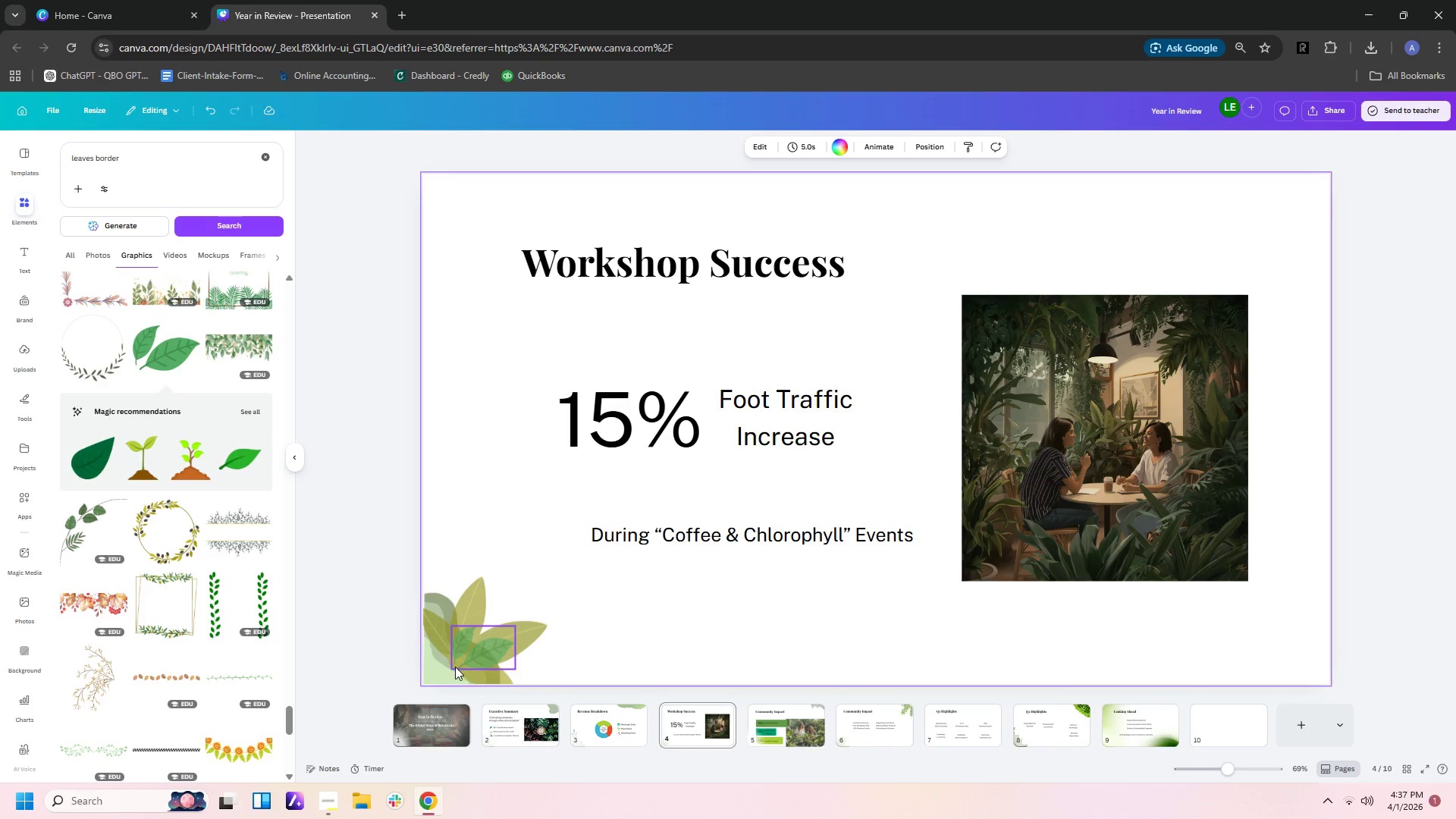 
left_click_drag(start_coordinate=[459, 661], to_coordinate=[465, 648])
 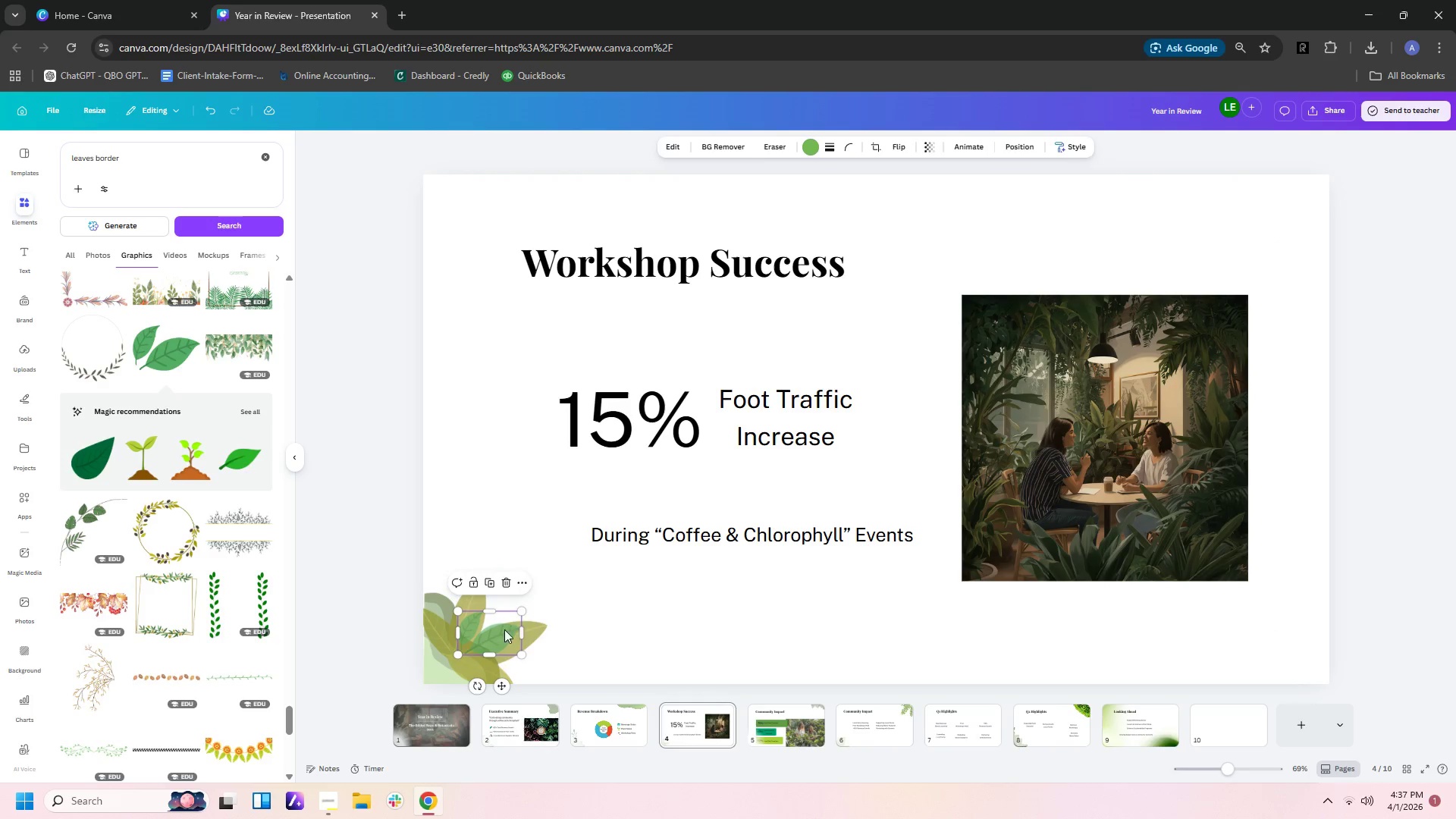 
left_click_drag(start_coordinate=[497, 639], to_coordinate=[467, 664])
 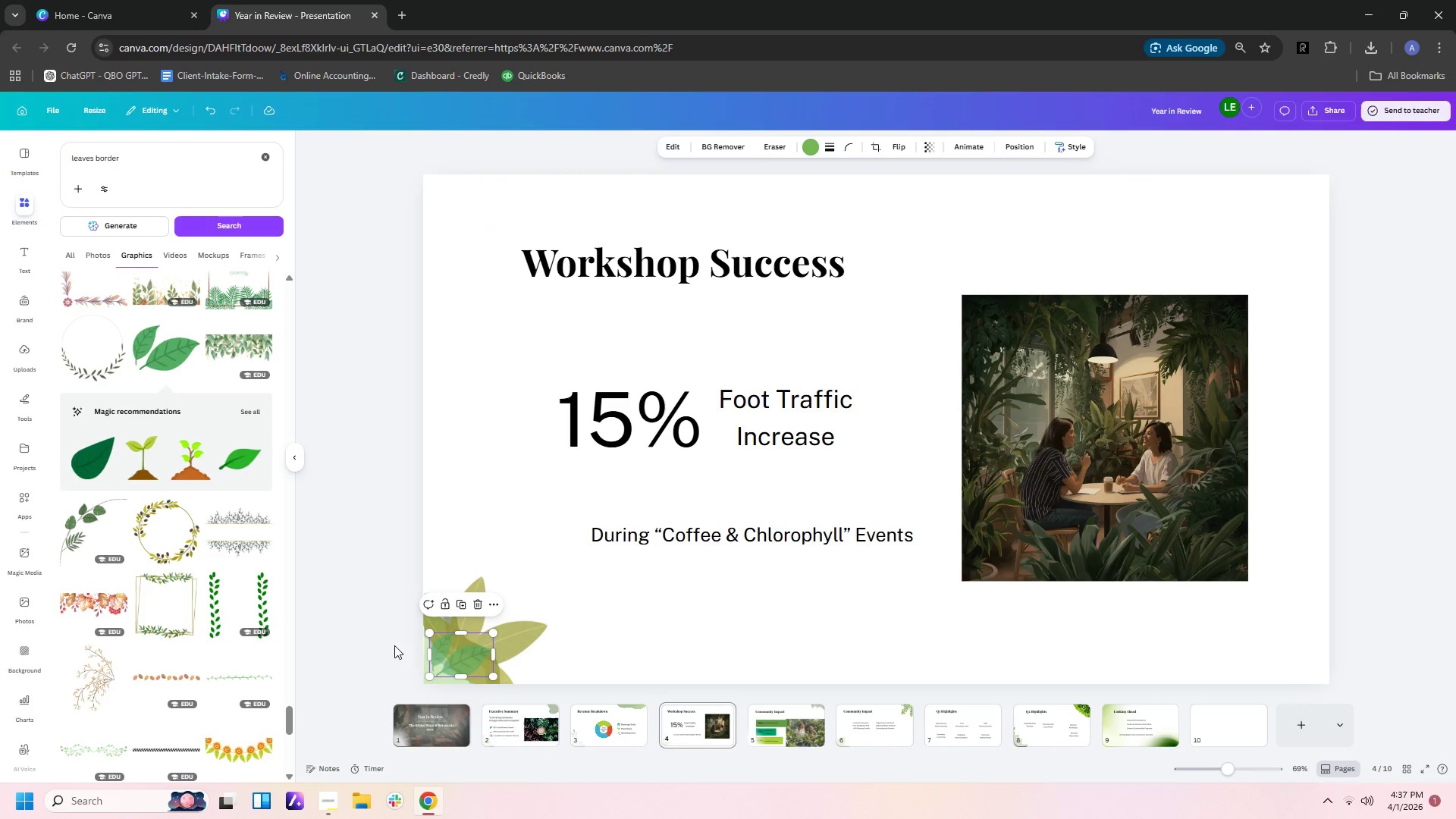 
left_click_drag(start_coordinate=[467, 666], to_coordinate=[775, 658])
 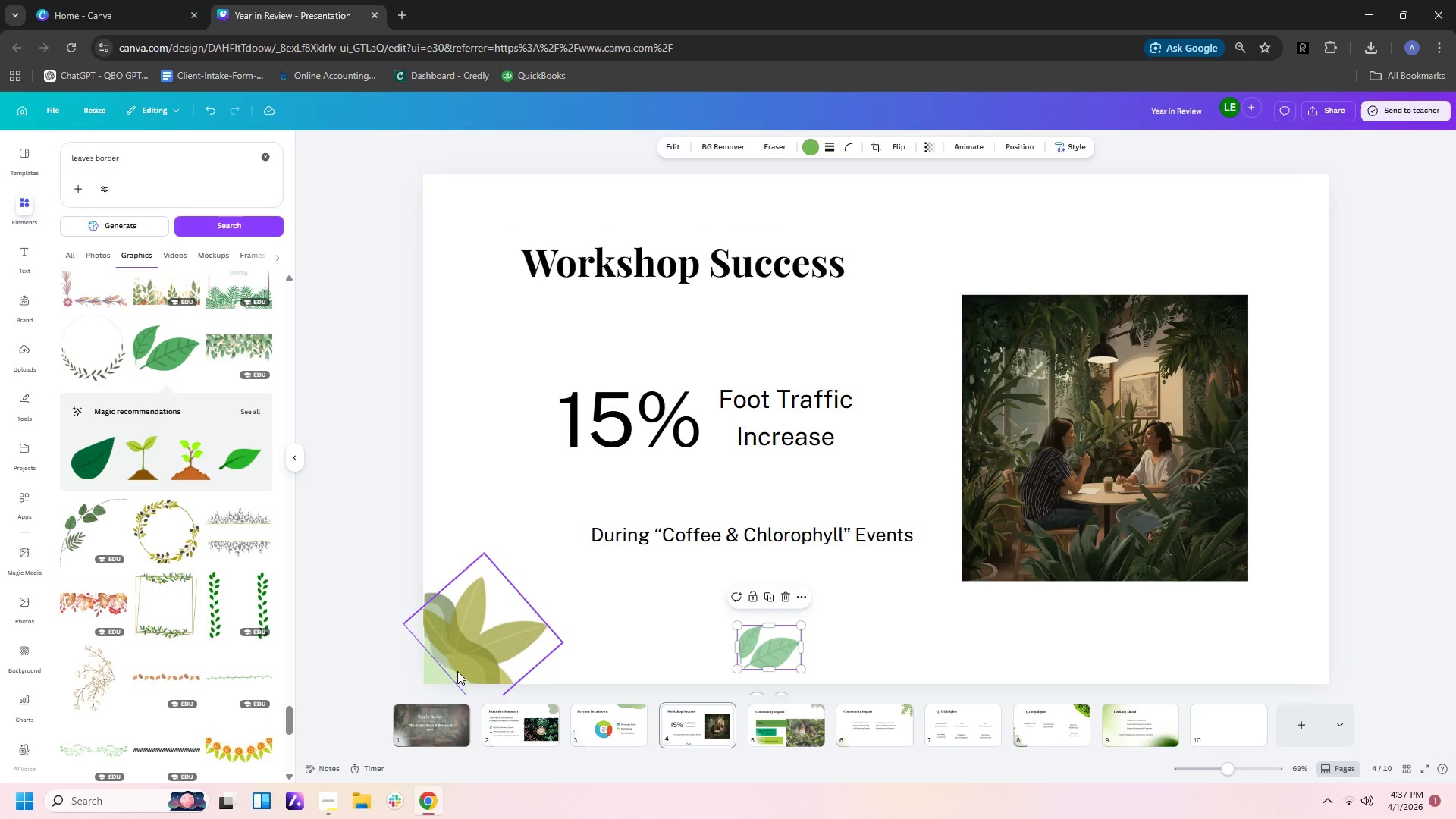 
left_click_drag(start_coordinate=[458, 668], to_coordinate=[437, 680])
 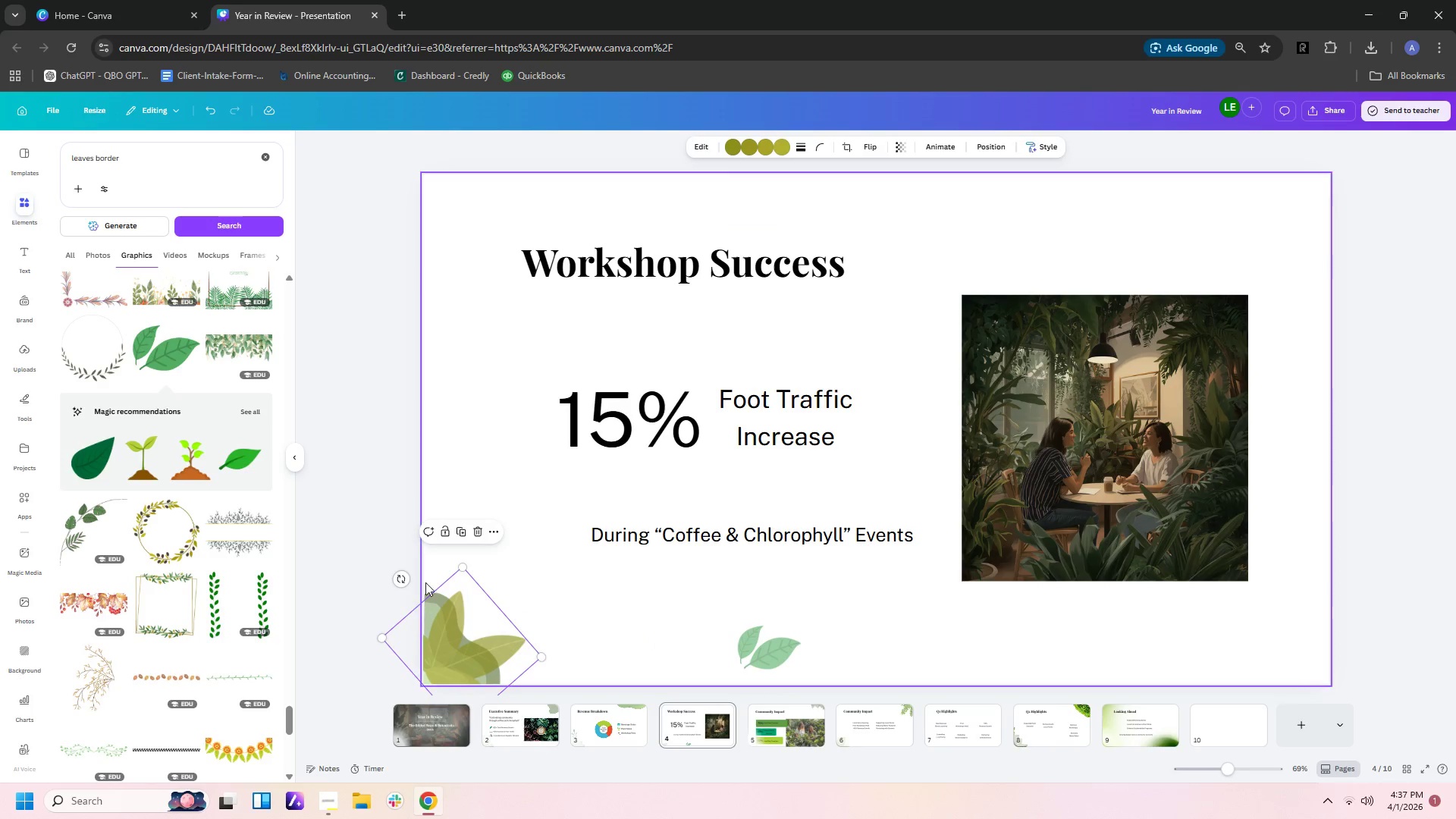 
left_click([425, 582])
 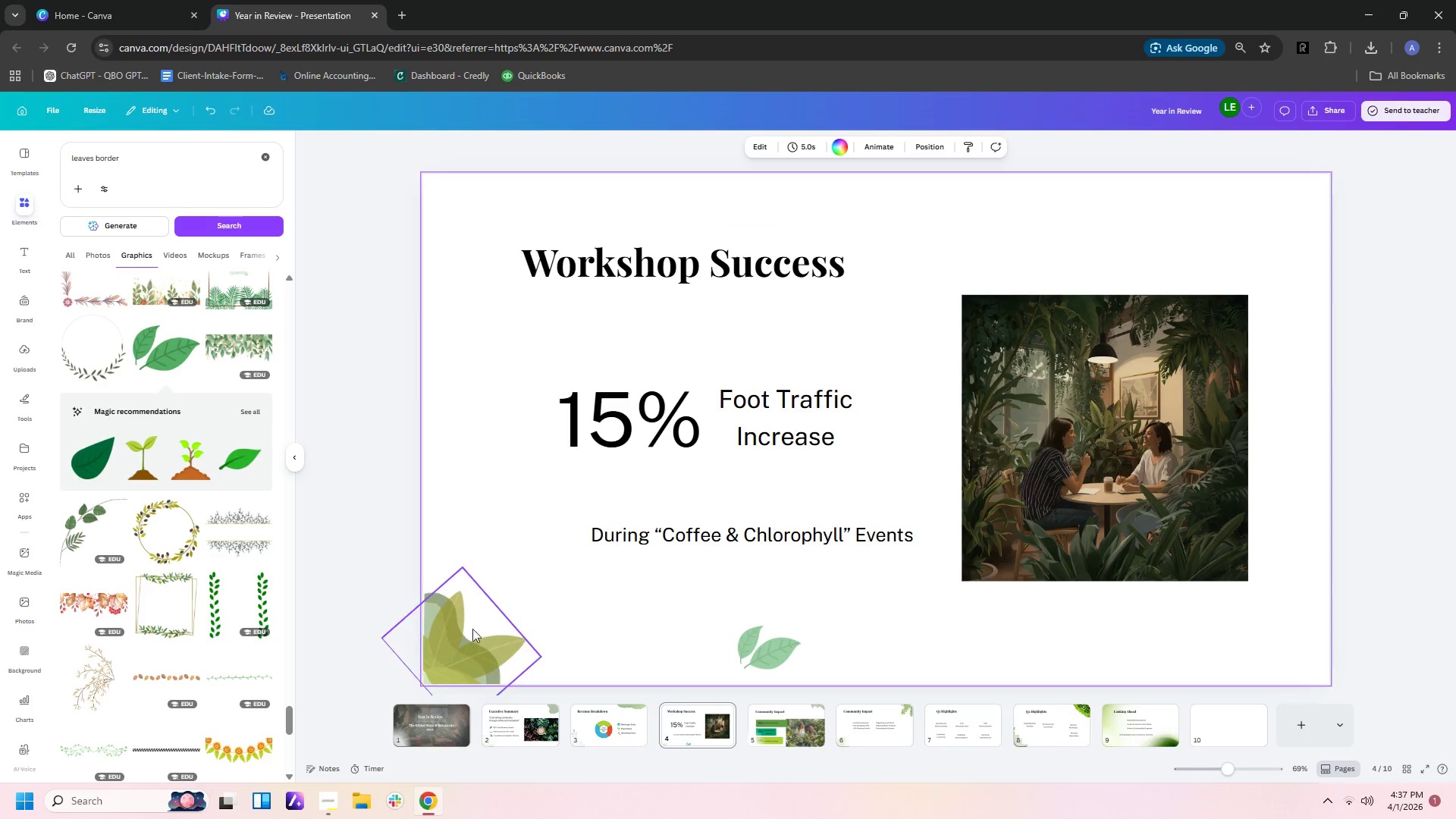 
left_click_drag(start_coordinate=[444, 676], to_coordinate=[570, 639])
 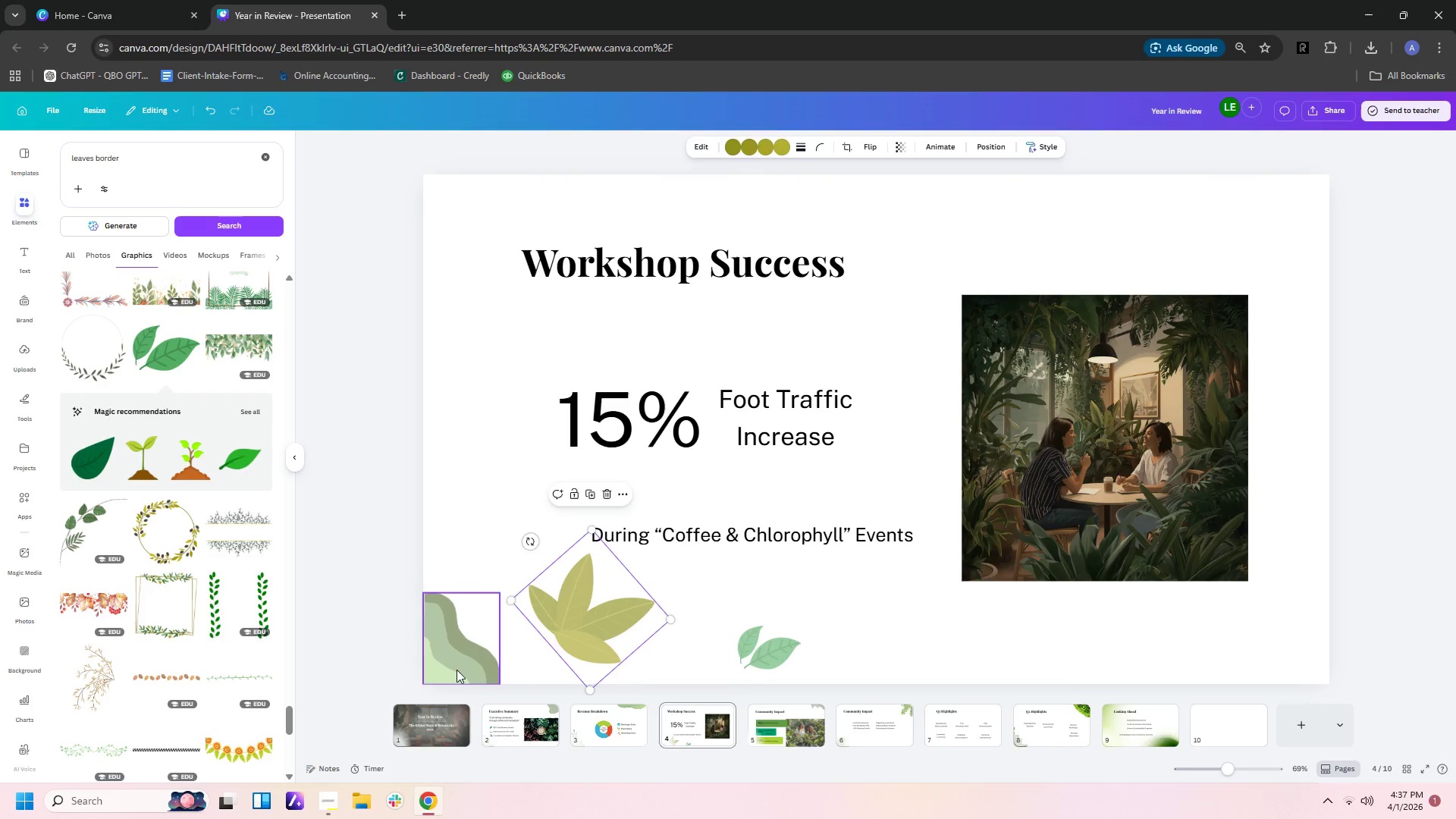 
left_click([455, 670])
 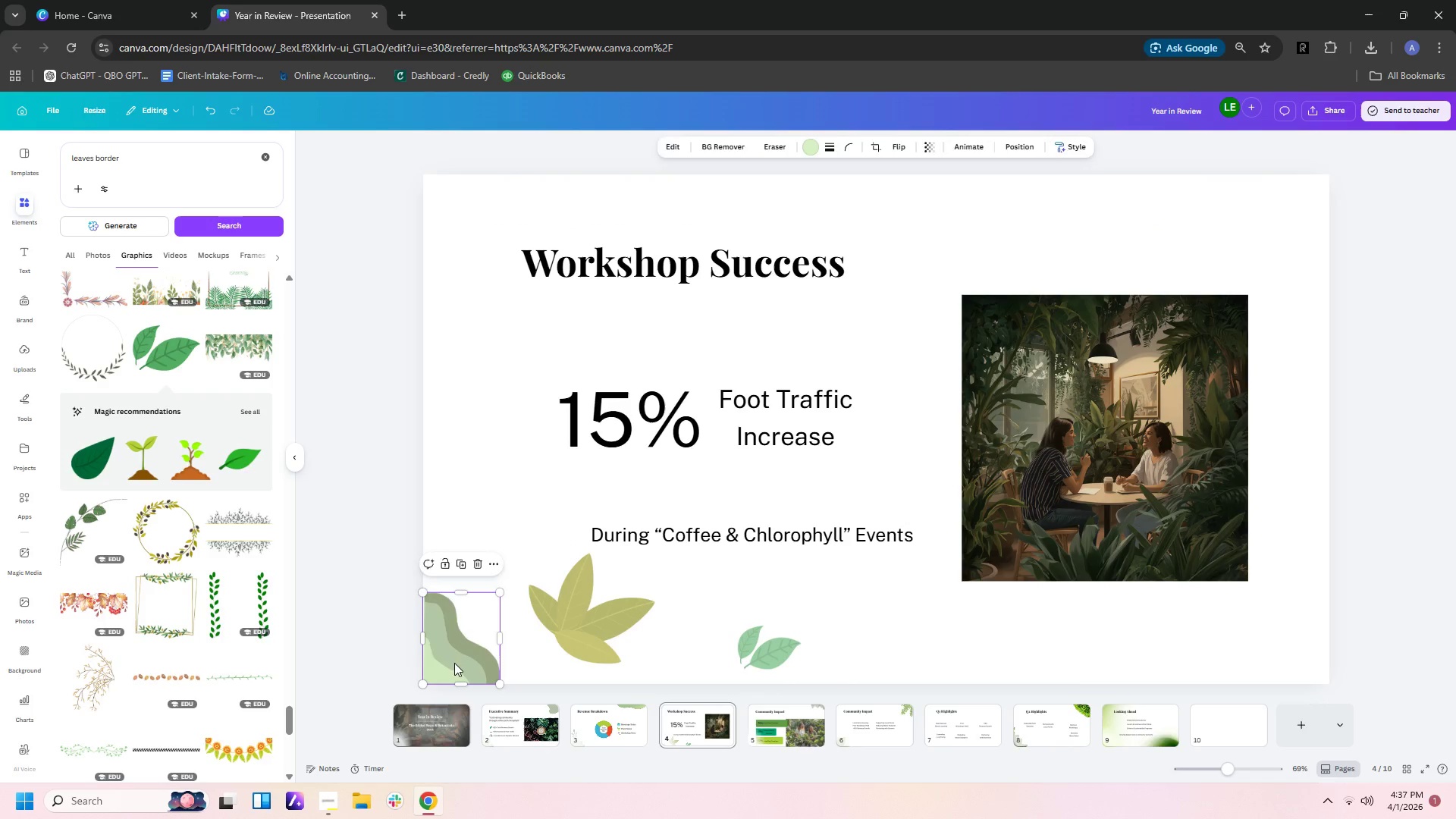 
key(Delete)
 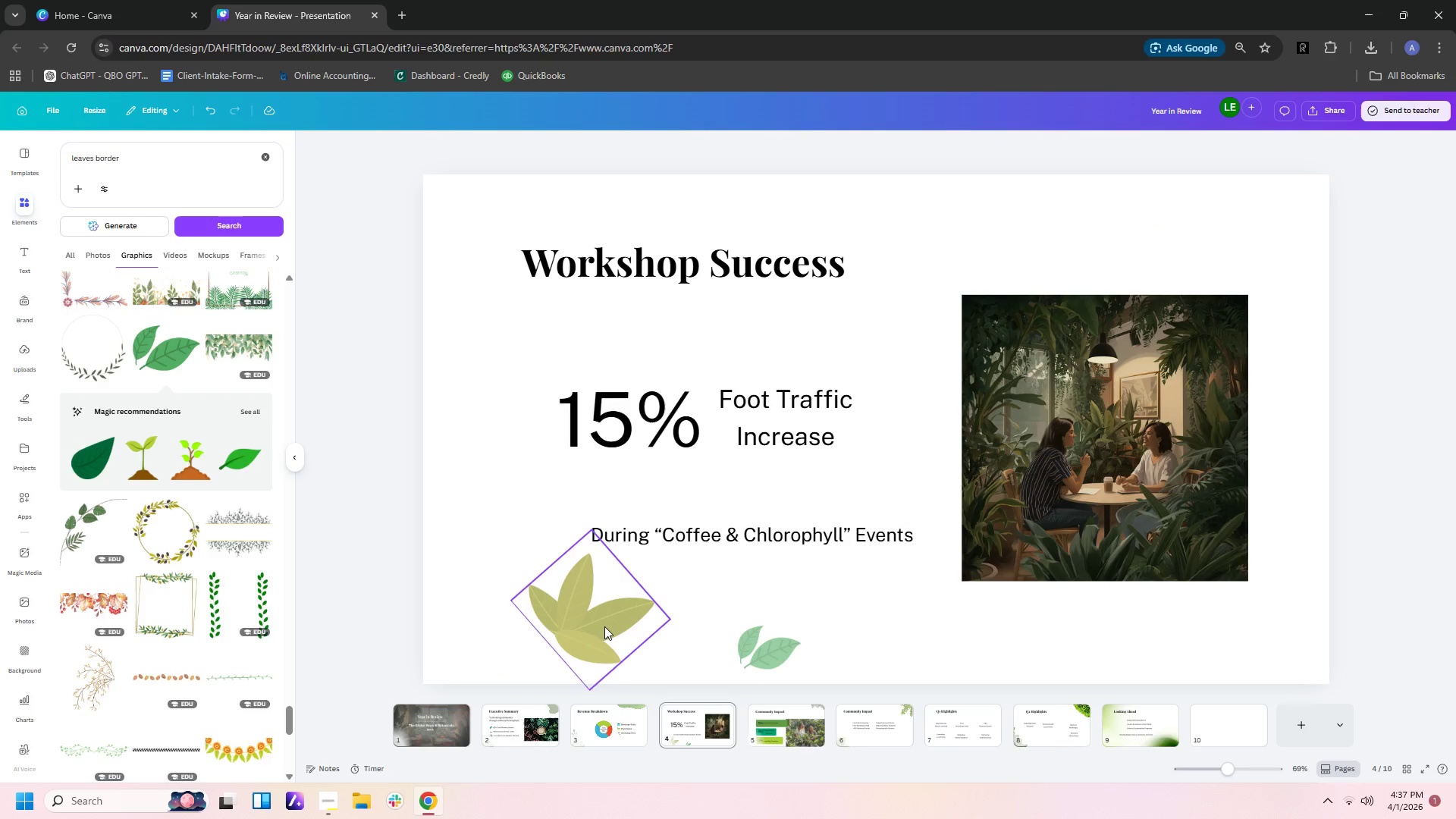 
left_click_drag(start_coordinate=[604, 626], to_coordinate=[484, 657])
 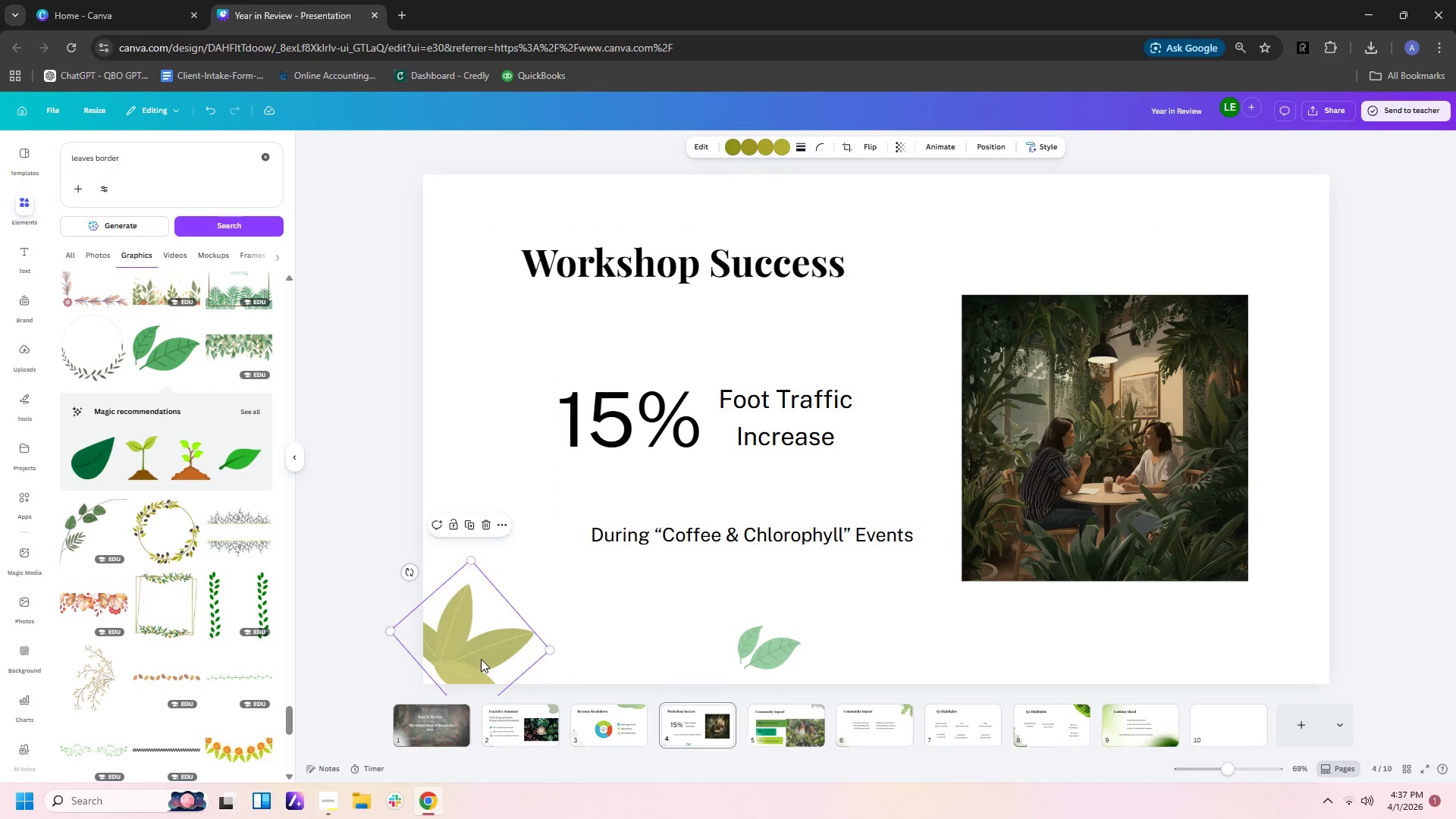 
left_click_drag(start_coordinate=[481, 659], to_coordinate=[473, 664])
 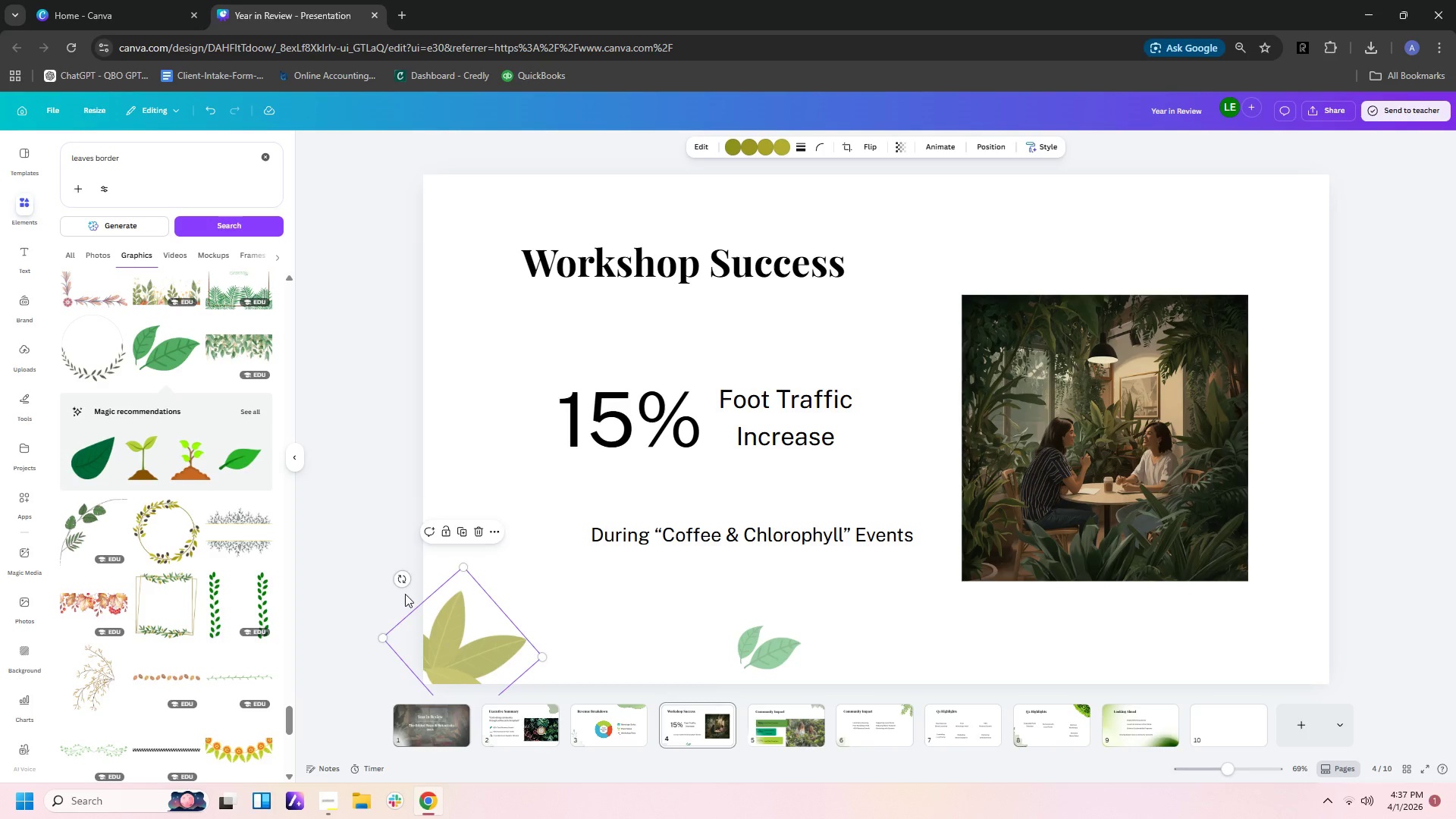 
left_click_drag(start_coordinate=[402, 582], to_coordinate=[349, 616])
 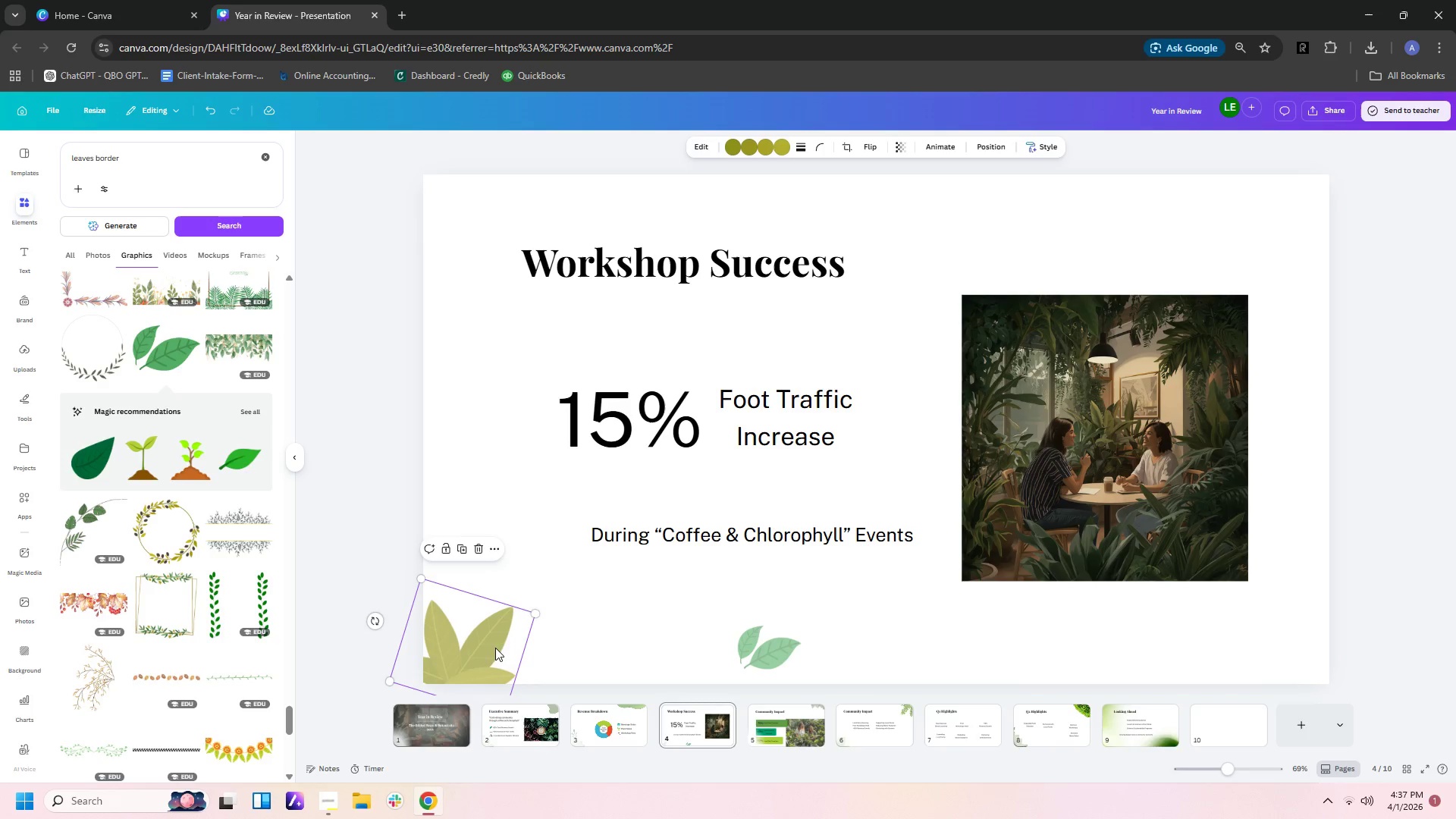 
left_click_drag(start_coordinate=[495, 649], to_coordinate=[491, 641])
 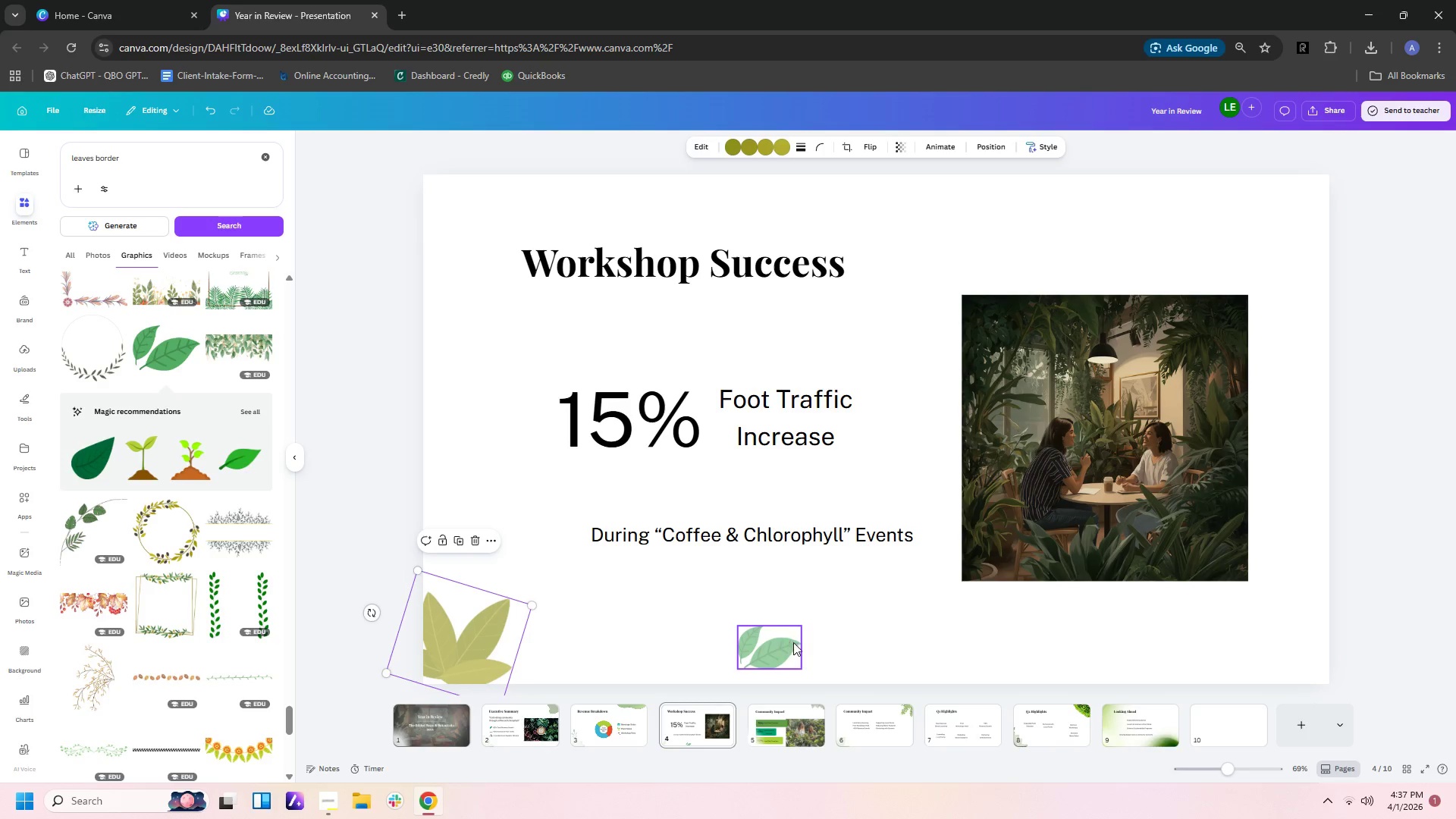 
left_click_drag(start_coordinate=[789, 652], to_coordinate=[480, 667])
 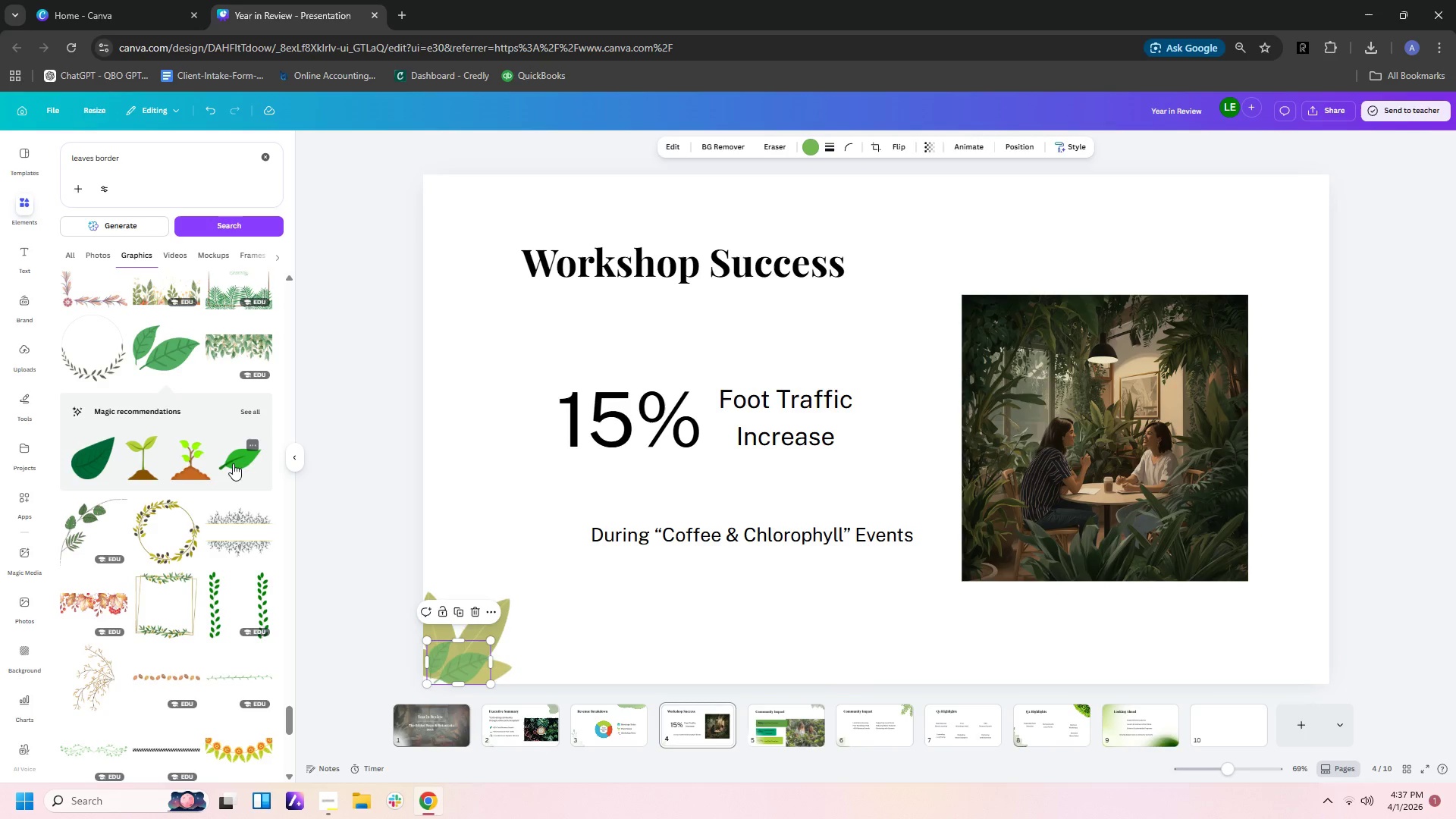 
scroll: coordinate [146, 597], scroll_direction: down, amount: 6.0
 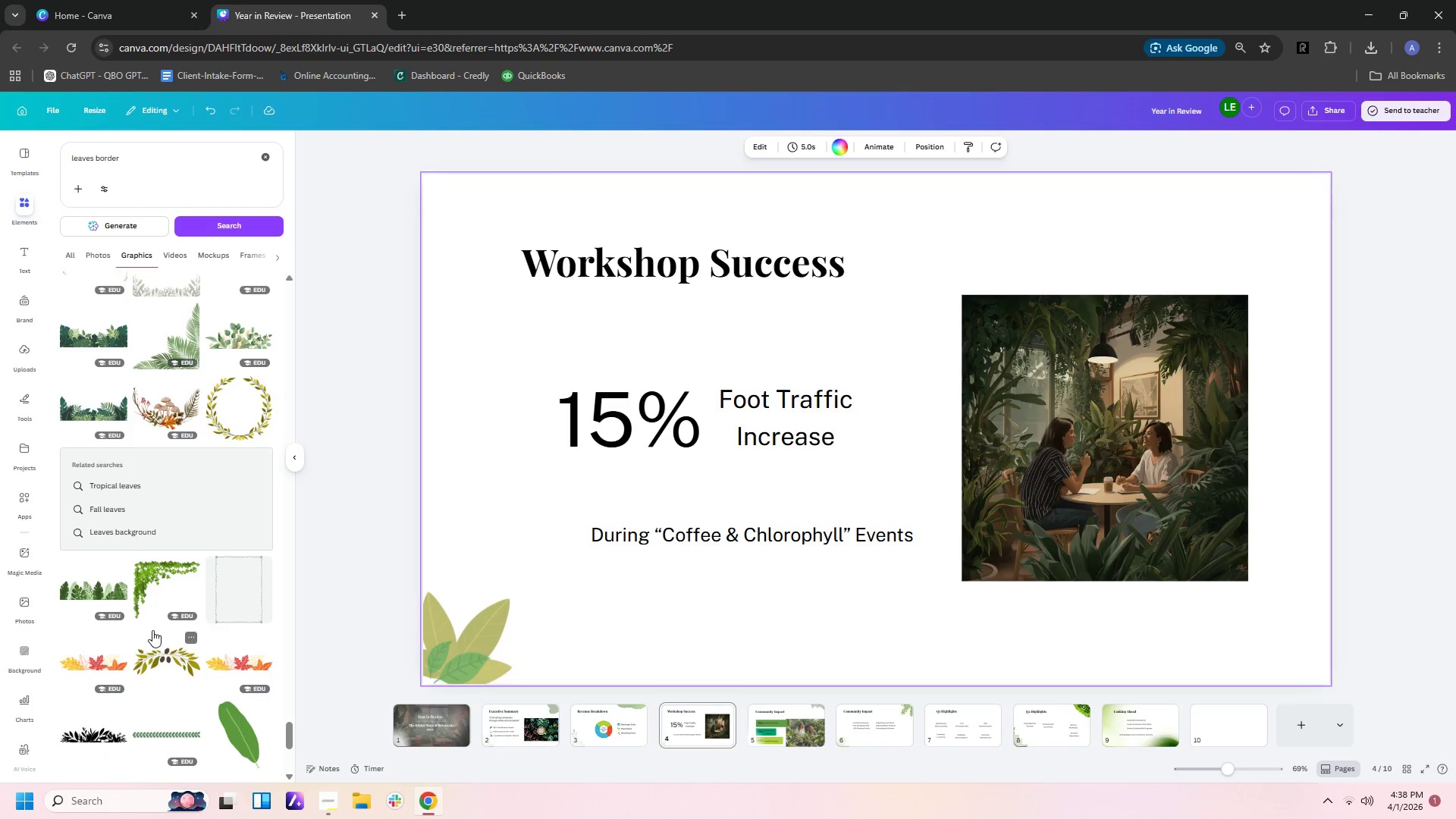 
left_click([260, 741])
 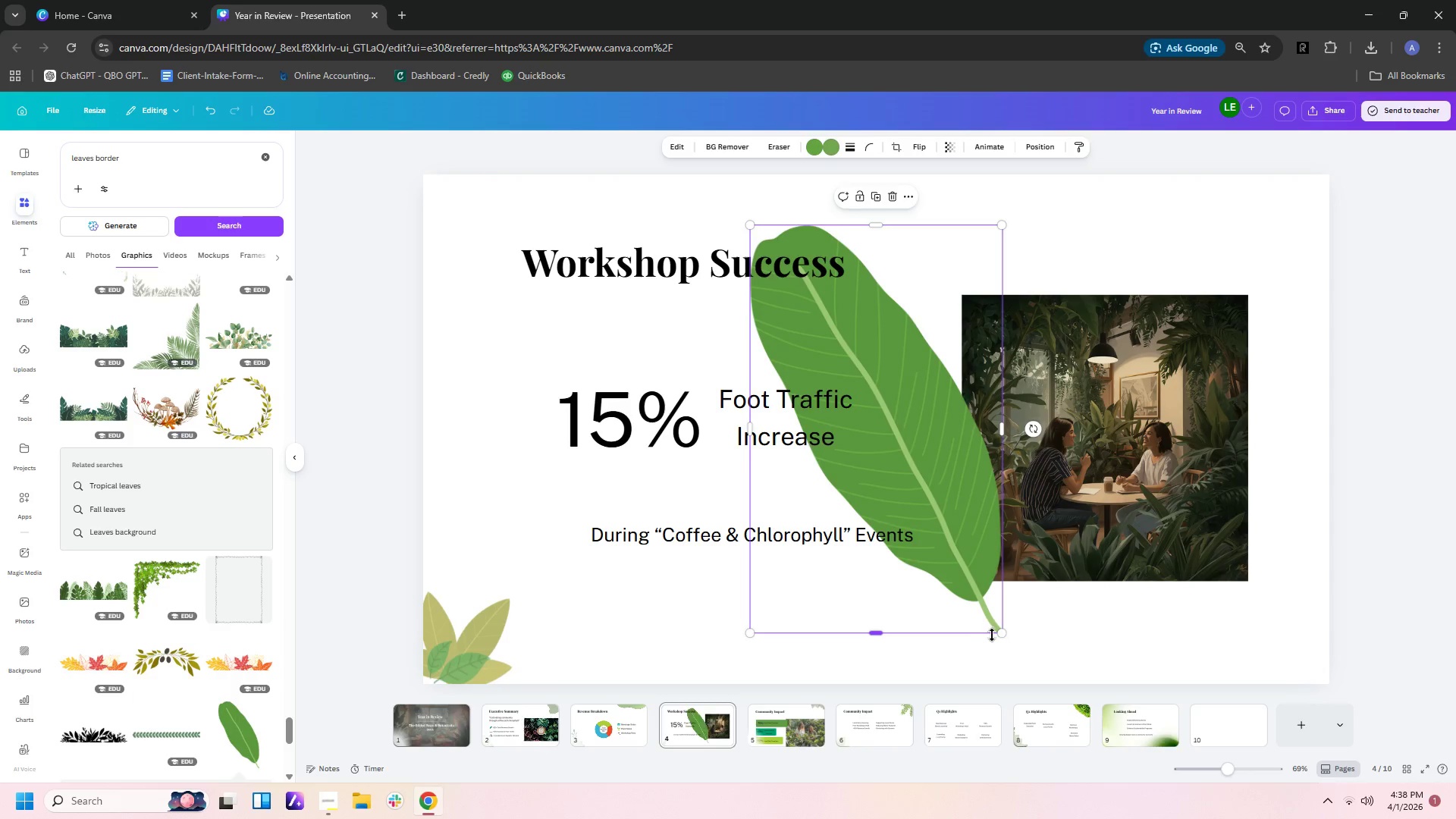 
left_click_drag(start_coordinate=[1000, 634], to_coordinate=[896, 444])
 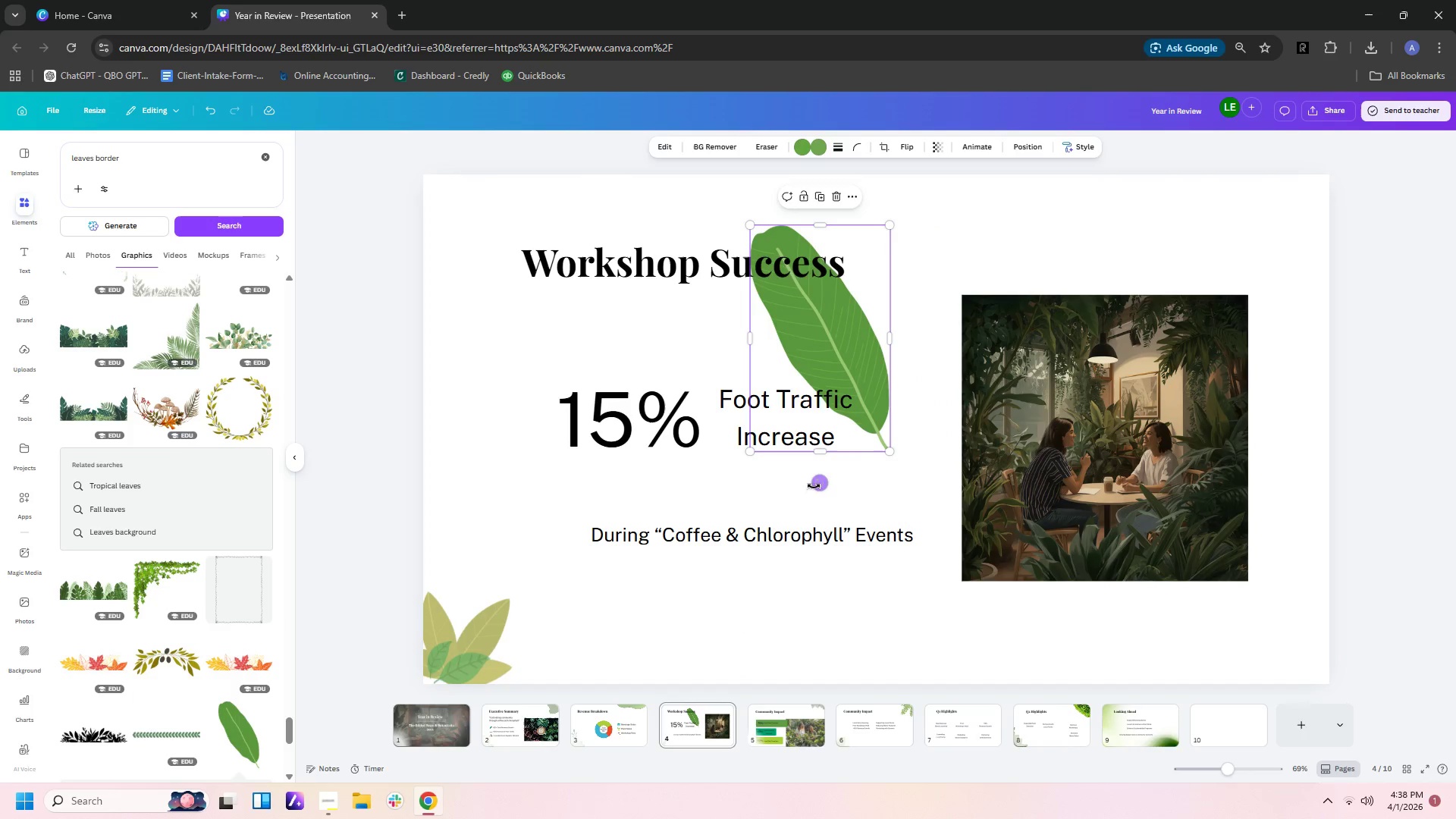 
left_click_drag(start_coordinate=[816, 482], to_coordinate=[890, 420])
 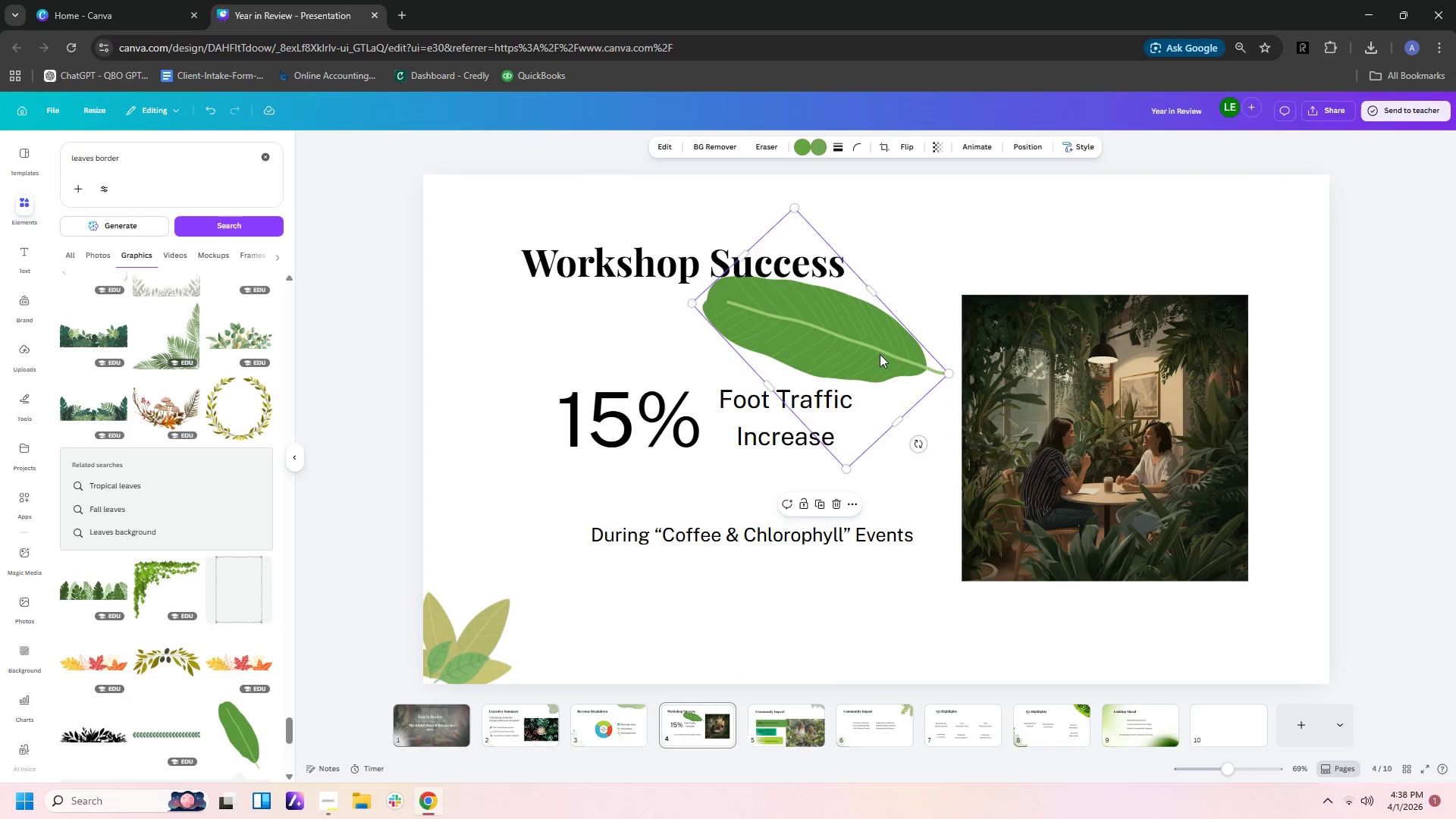 
left_click_drag(start_coordinate=[880, 354], to_coordinate=[1303, 243])
 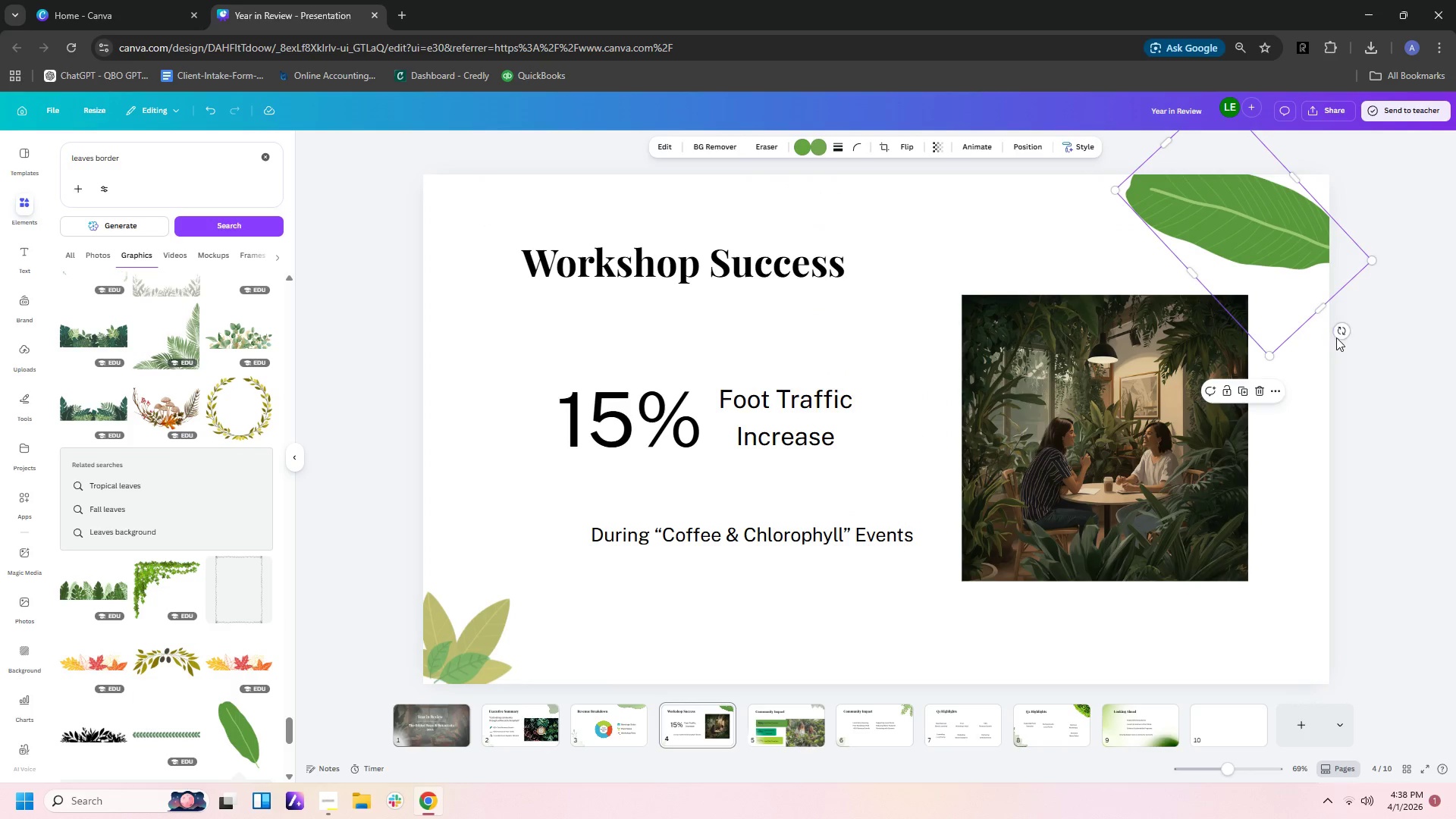 
left_click_drag(start_coordinate=[1345, 334], to_coordinate=[1198, 135])
 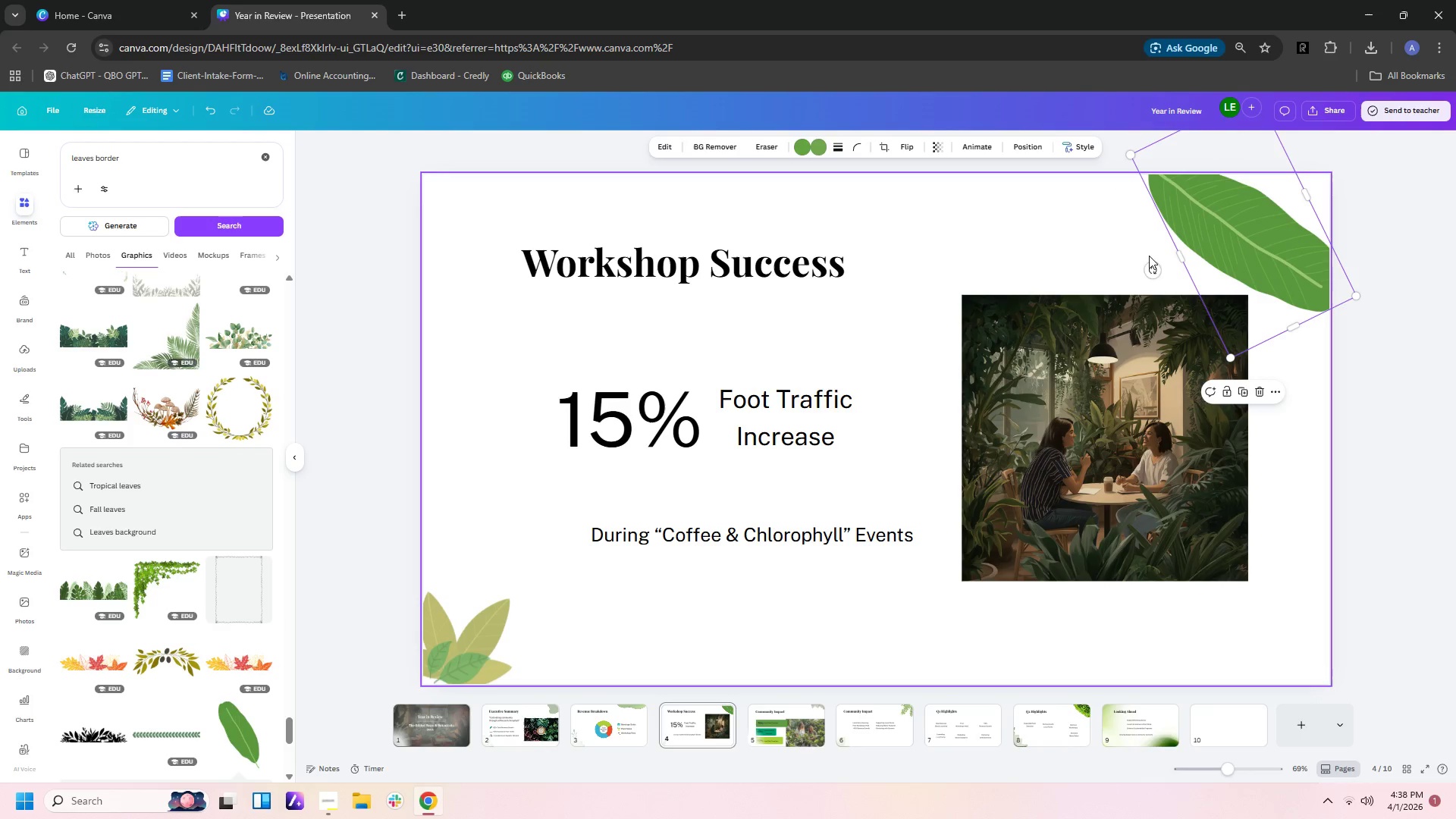 
left_click_drag(start_coordinate=[1152, 274], to_coordinate=[1327, 91])
 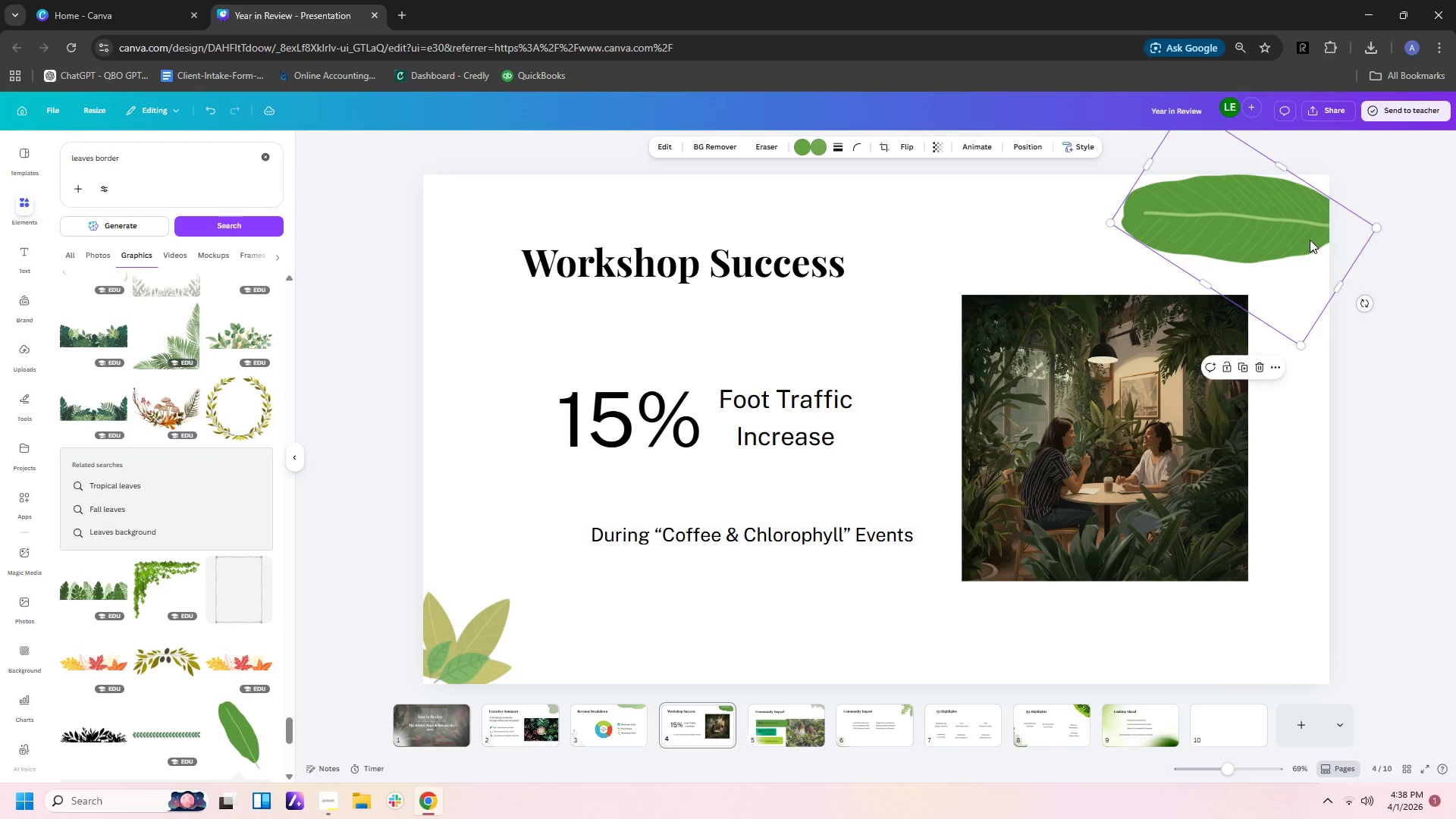 
left_click_drag(start_coordinate=[1310, 238], to_coordinate=[1328, 217])
 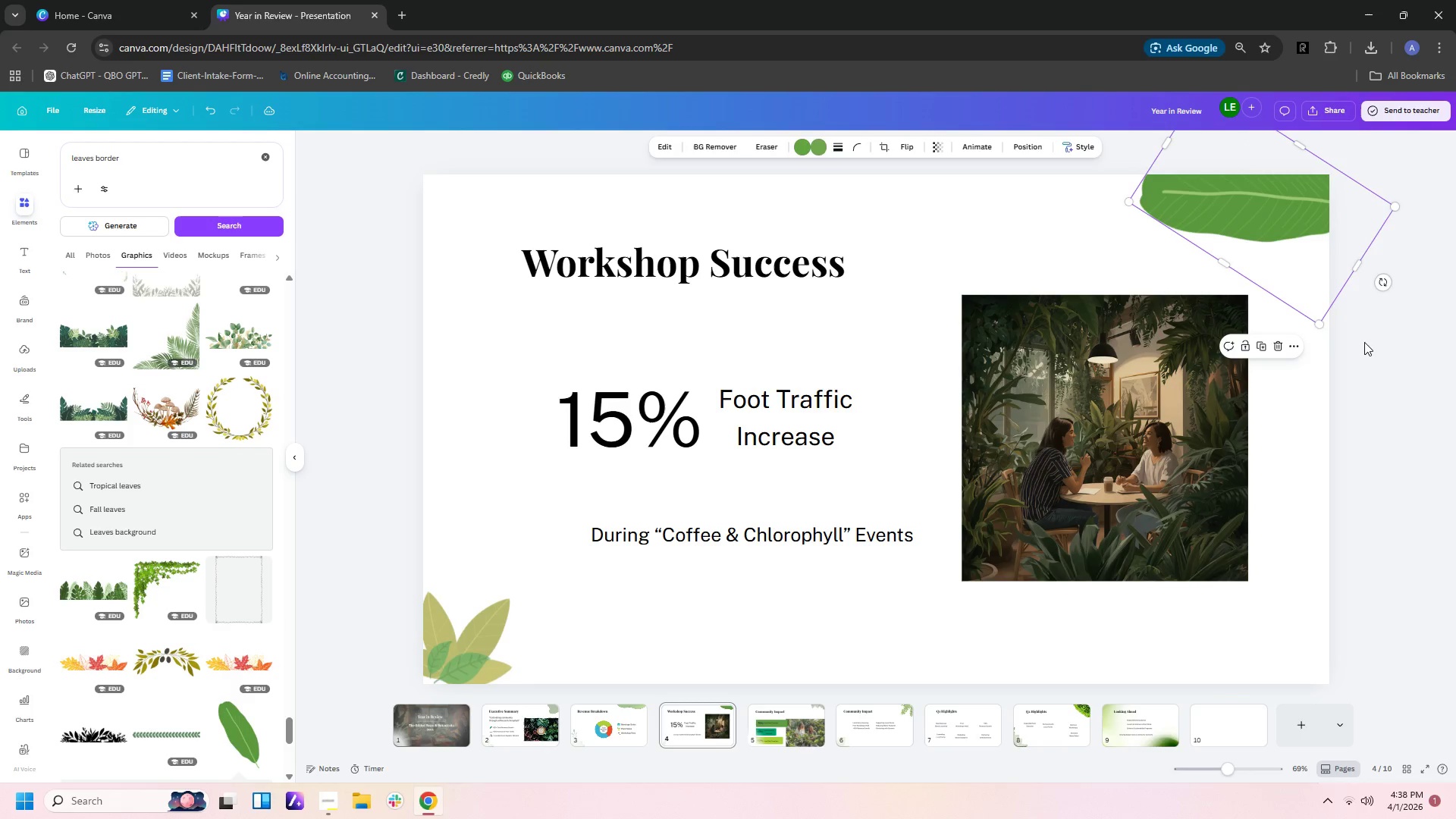 
left_click([1364, 342])
 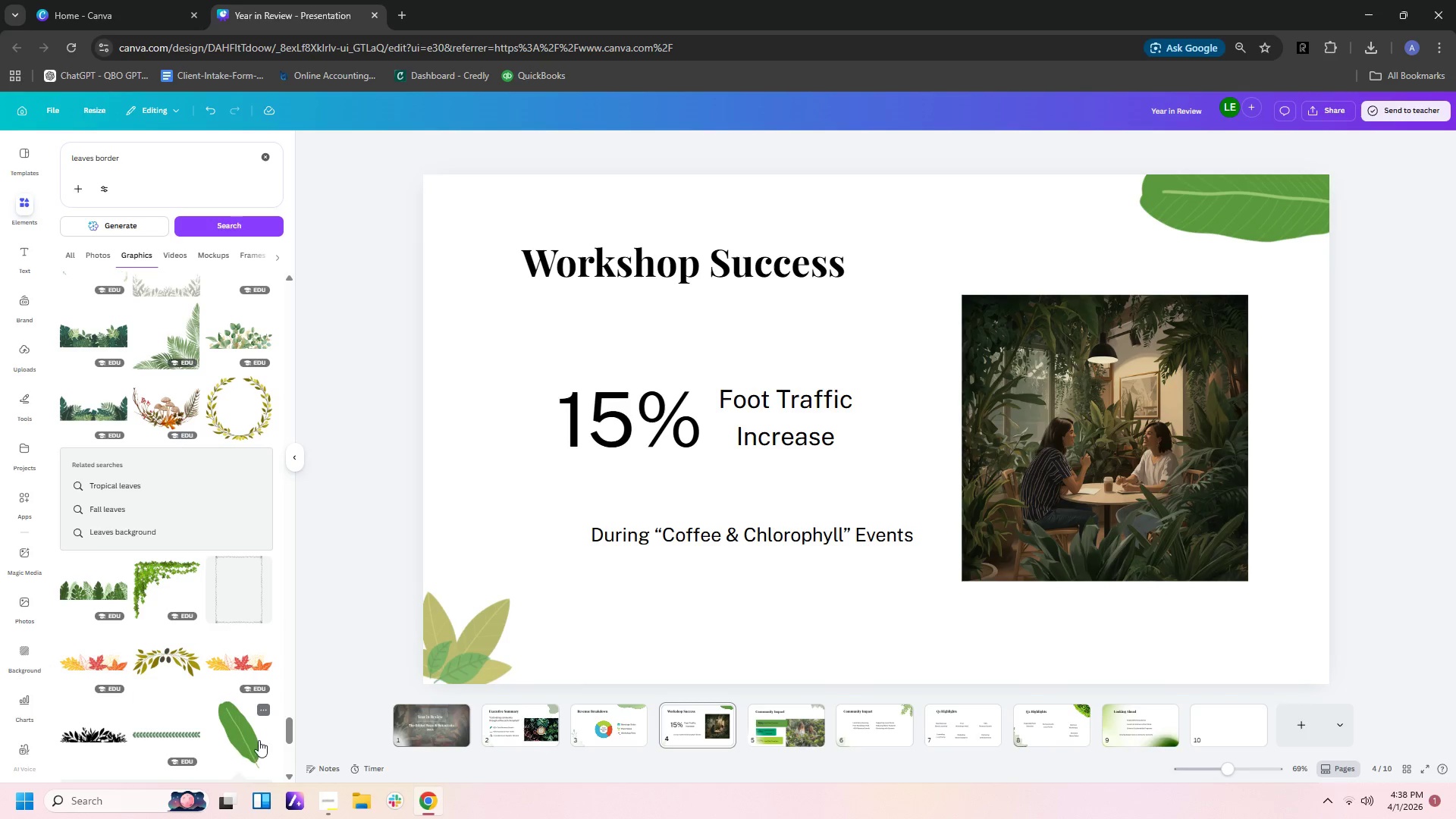 
scroll: coordinate [193, 489], scroll_direction: down, amount: 3.0
 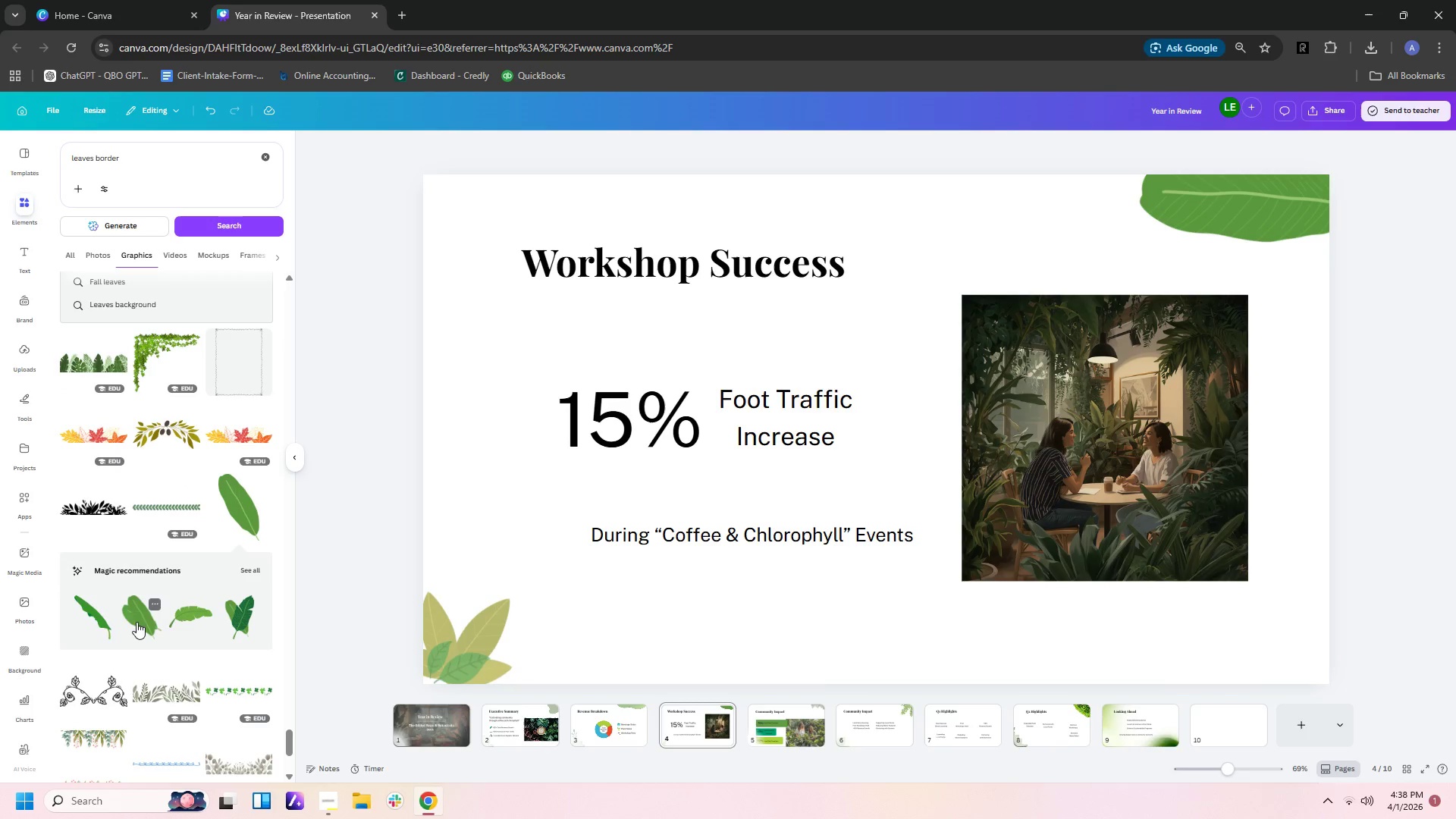 
left_click([141, 613])
 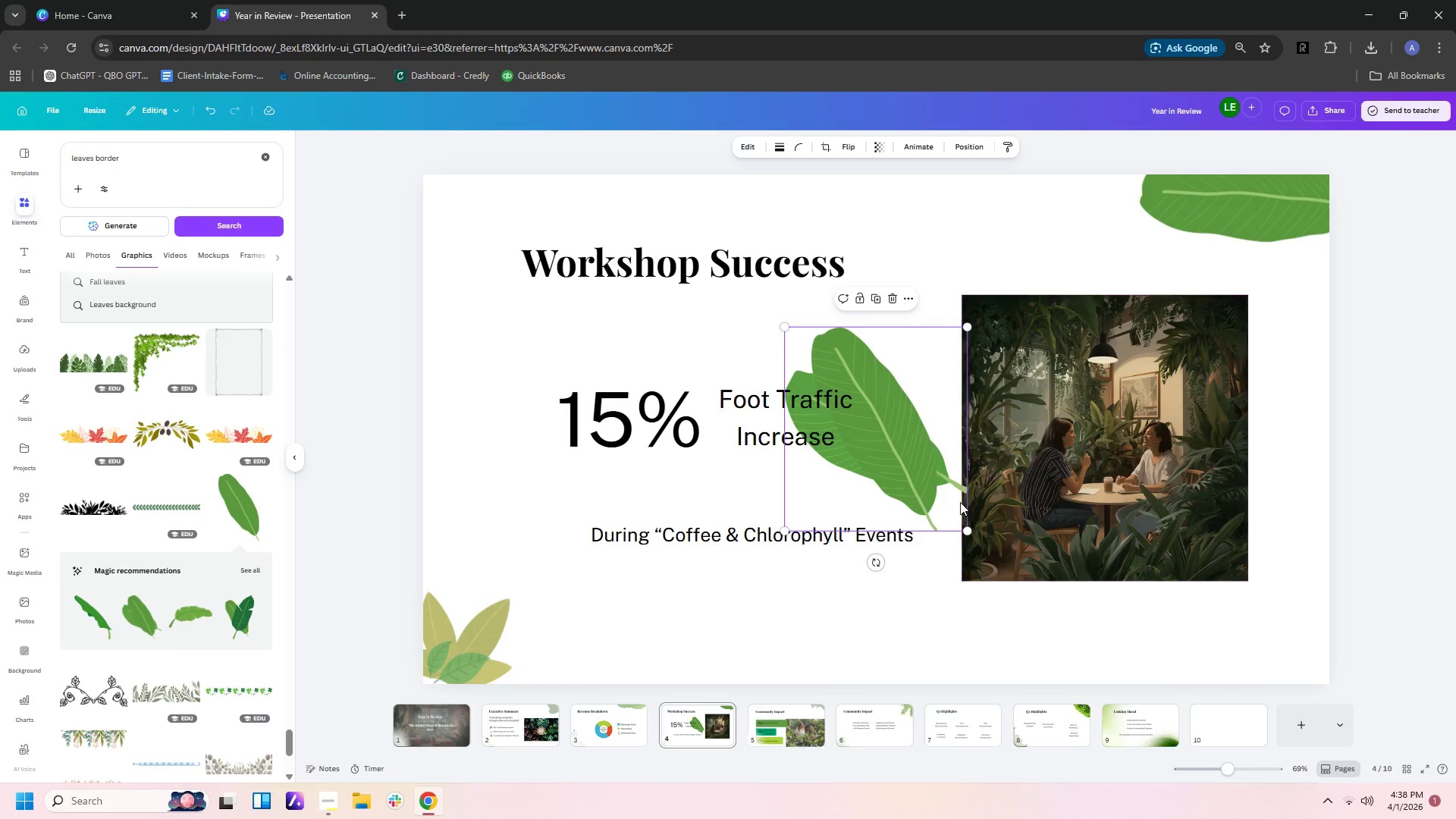 
left_click_drag(start_coordinate=[921, 471], to_coordinate=[1260, 331])
 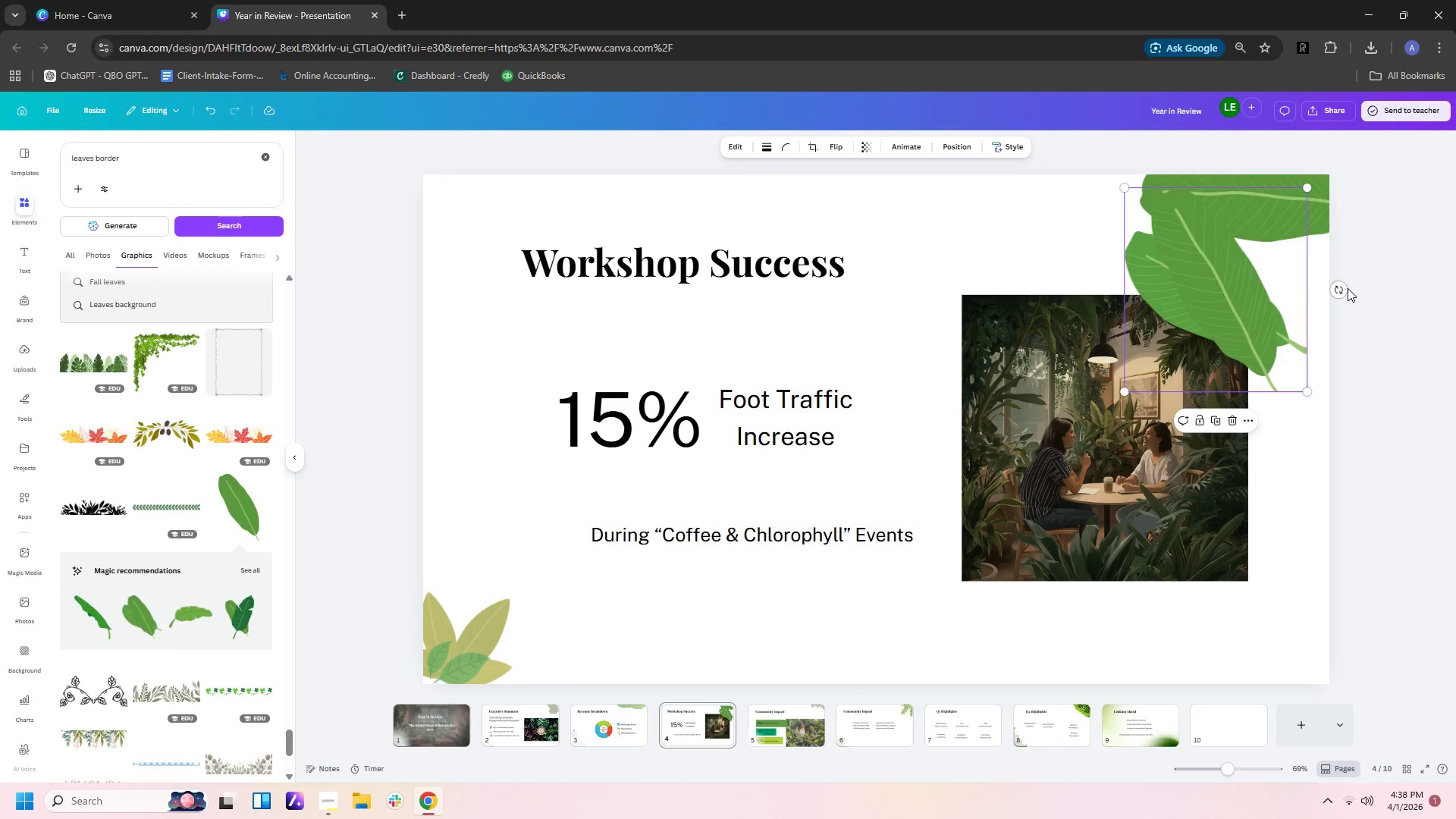 
left_click_drag(start_coordinate=[1341, 287], to_coordinate=[1254, 146])
 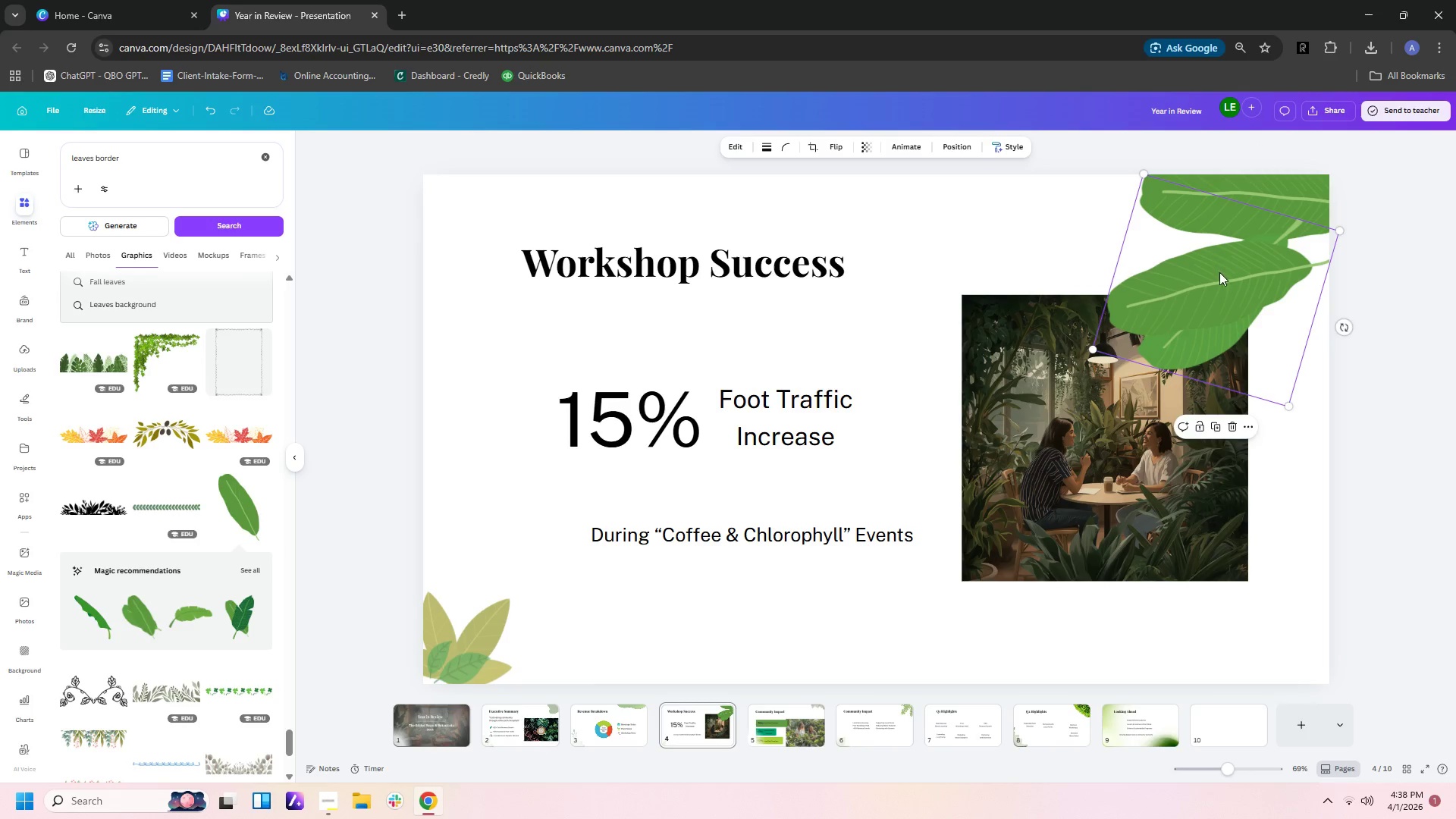 
left_click_drag(start_coordinate=[1221, 278], to_coordinate=[1224, 176])
 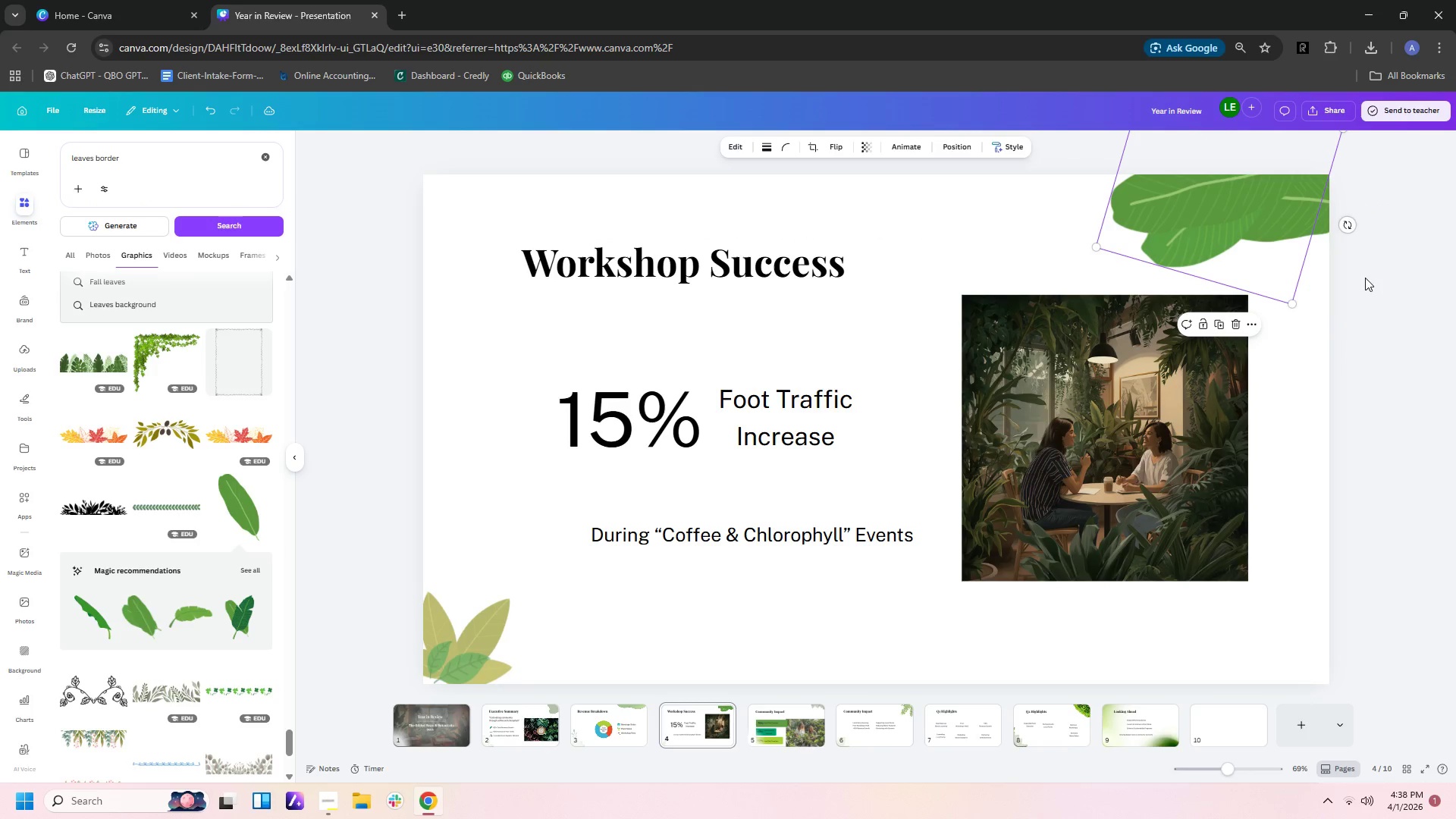 
left_click([1365, 278])
 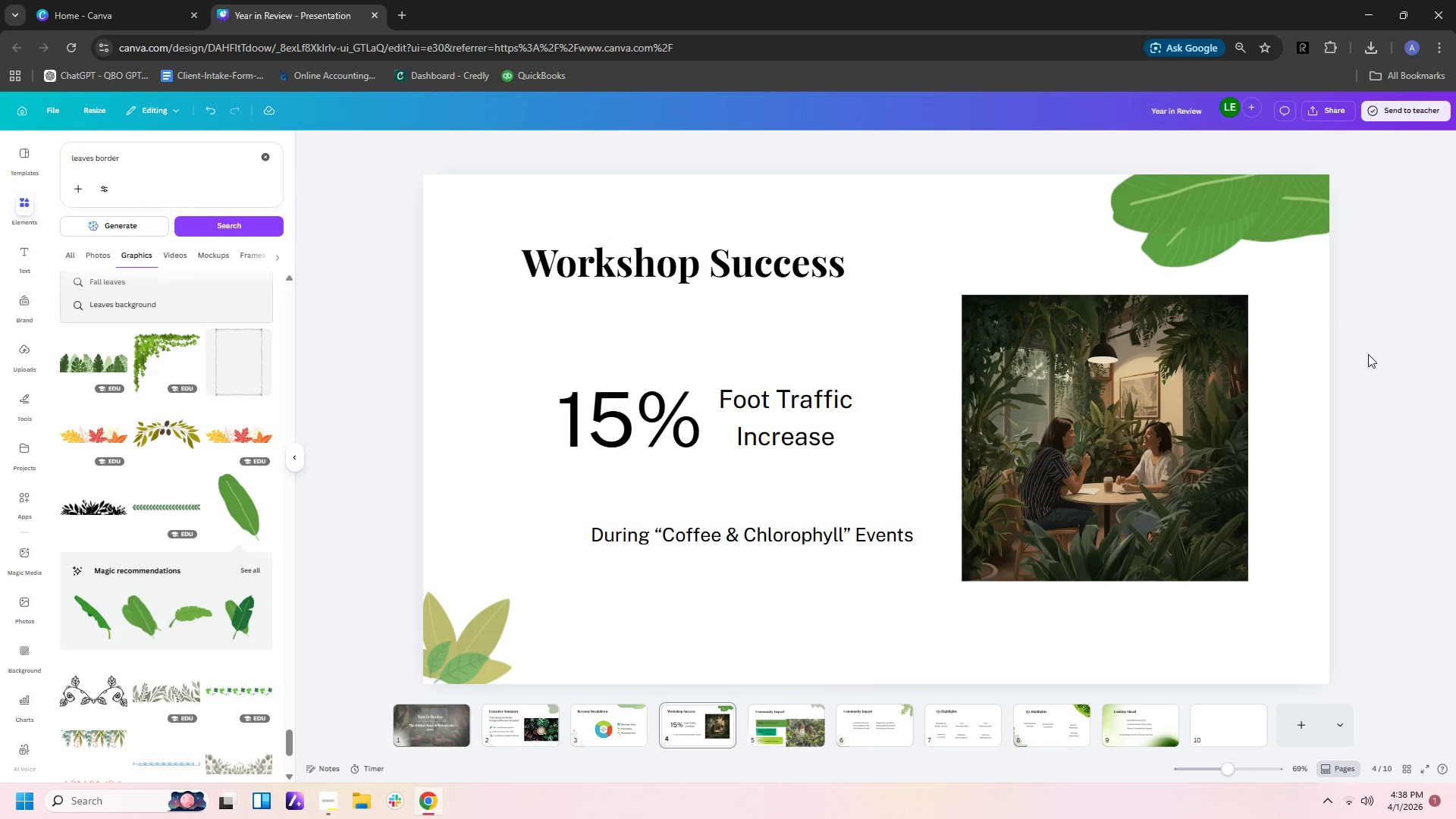 
left_click([1326, 441])
 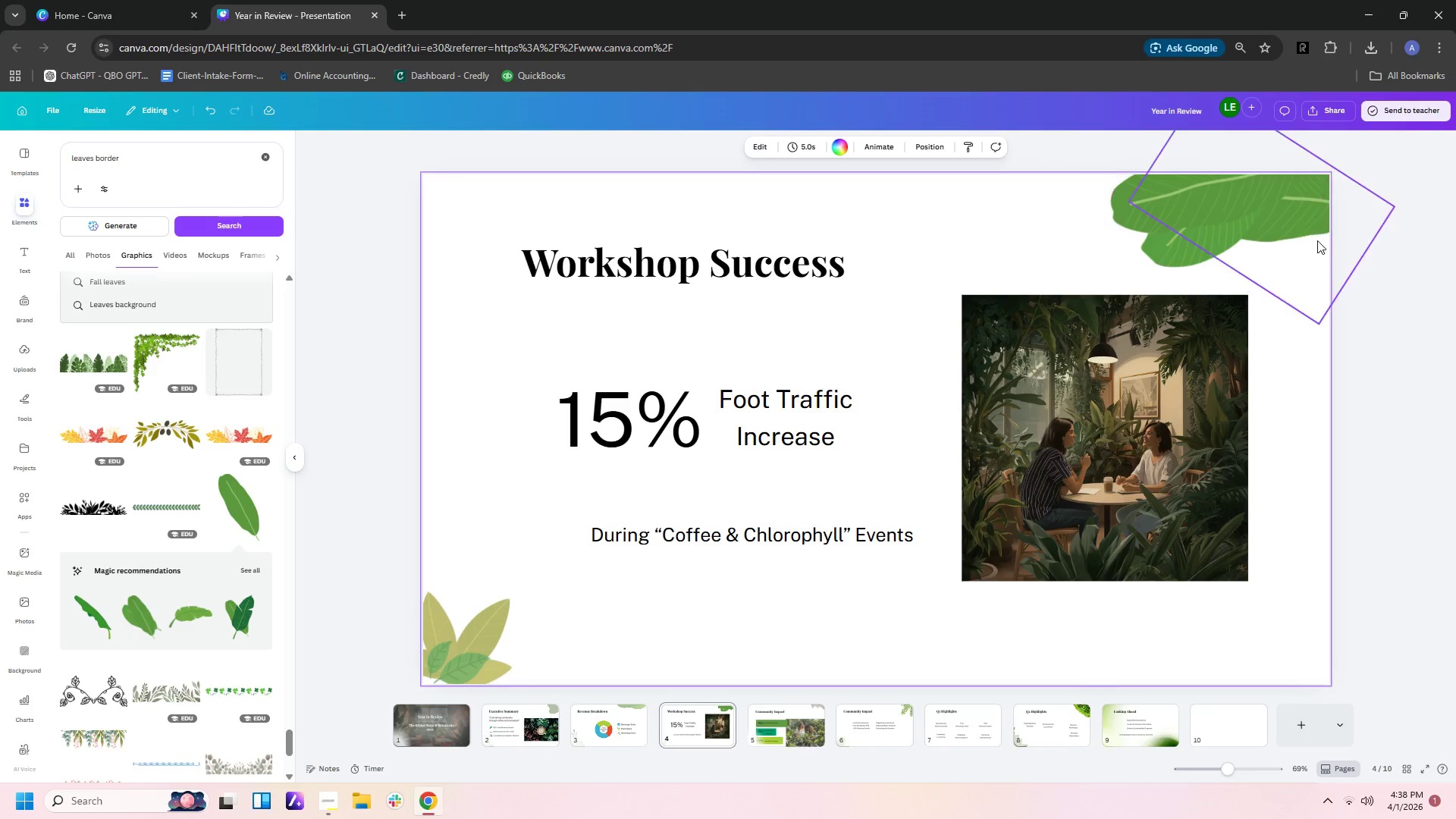 
left_click([1318, 253])
 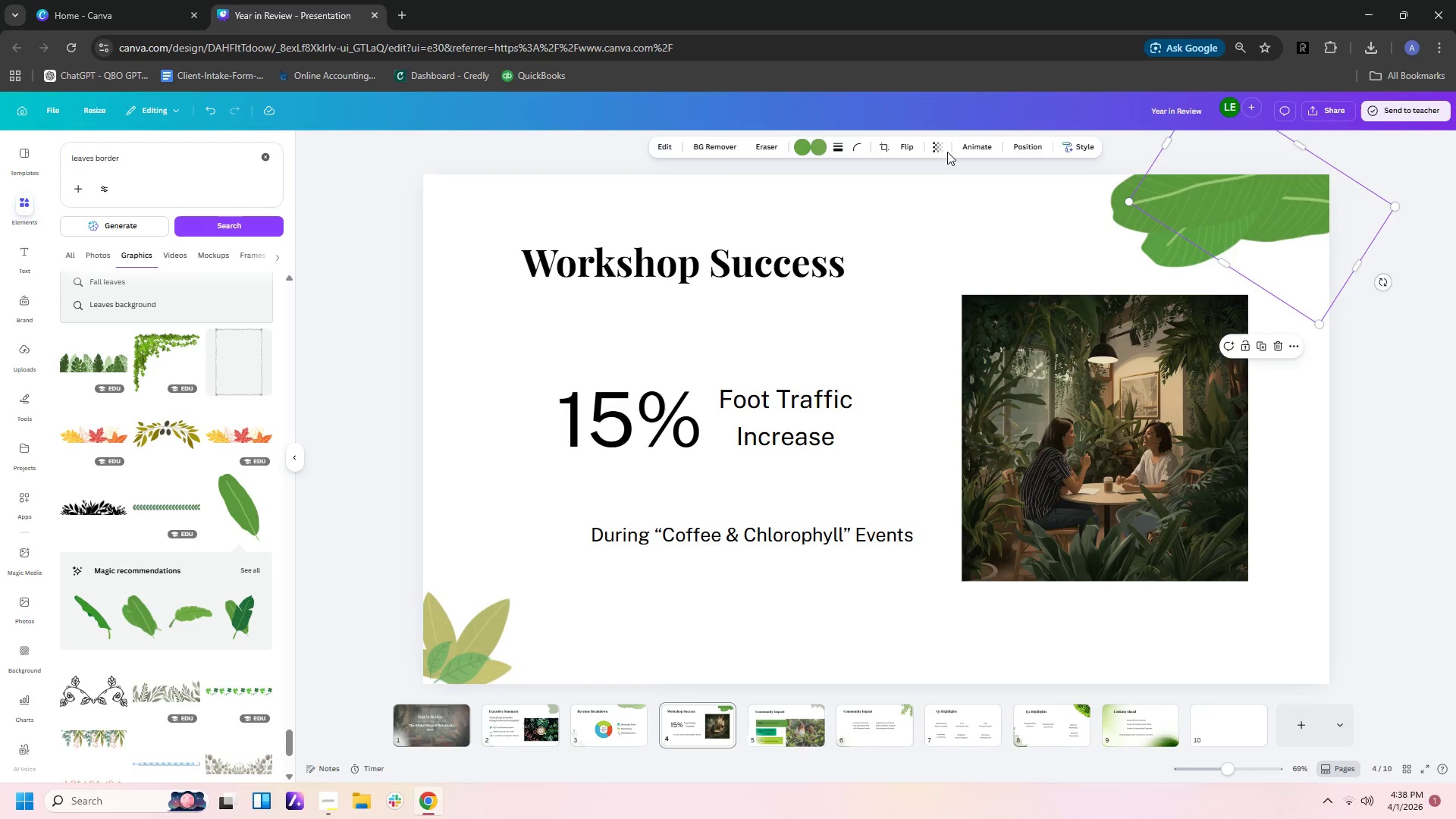 
left_click([942, 153])
 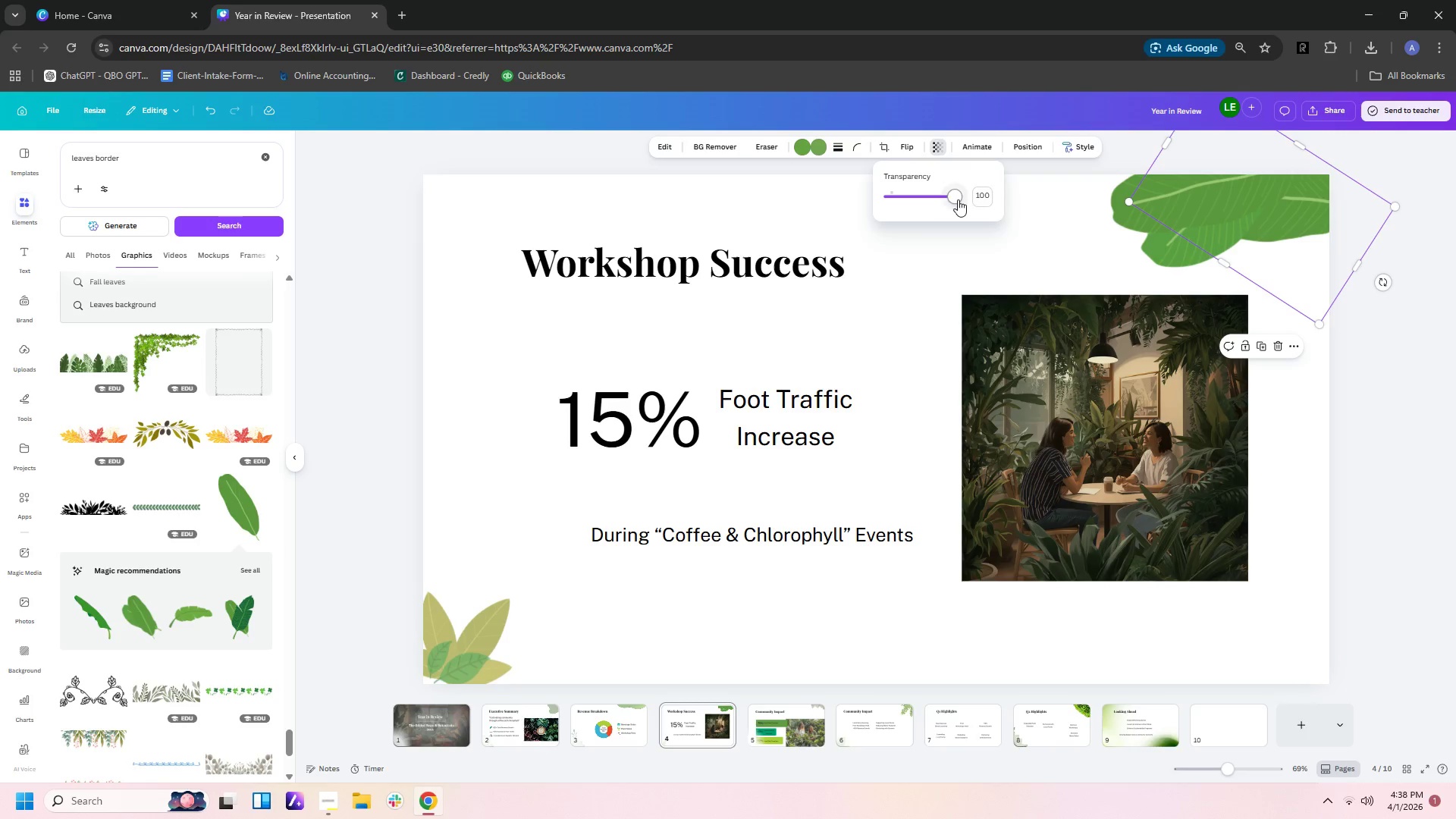 
left_click_drag(start_coordinate=[959, 200], to_coordinate=[936, 200])
 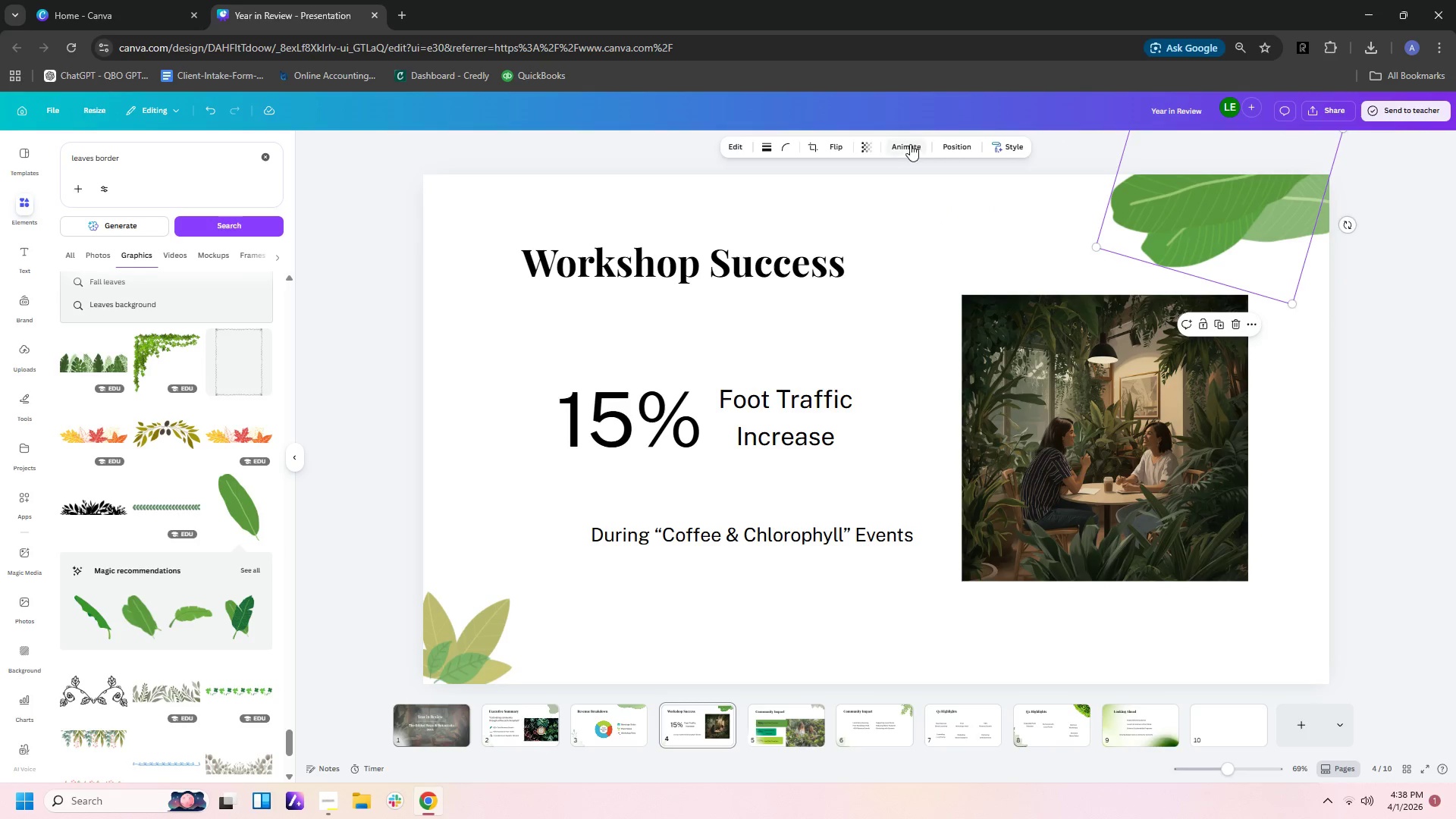 
left_click([868, 140])
 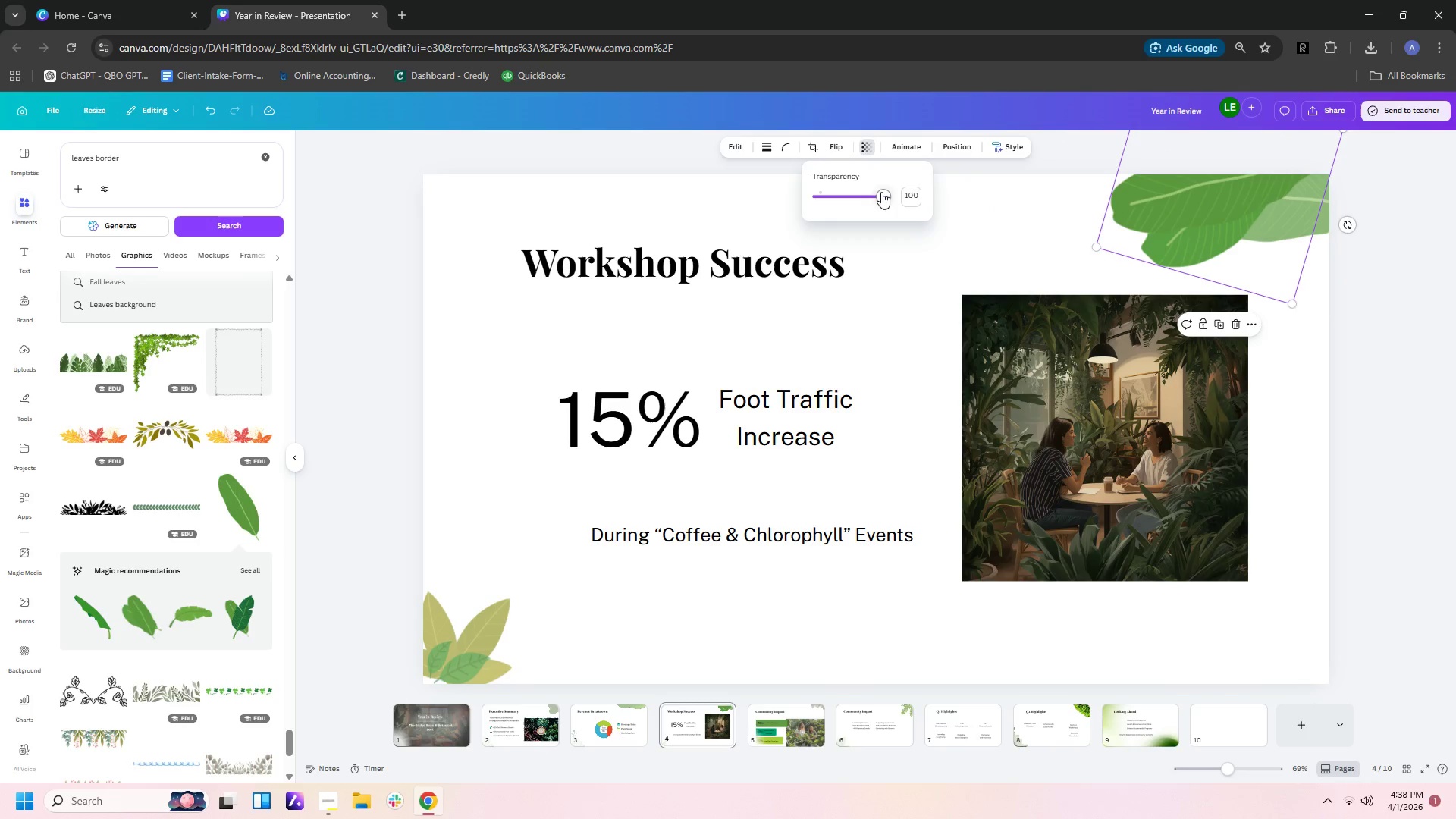 
left_click_drag(start_coordinate=[881, 195], to_coordinate=[864, 195])
 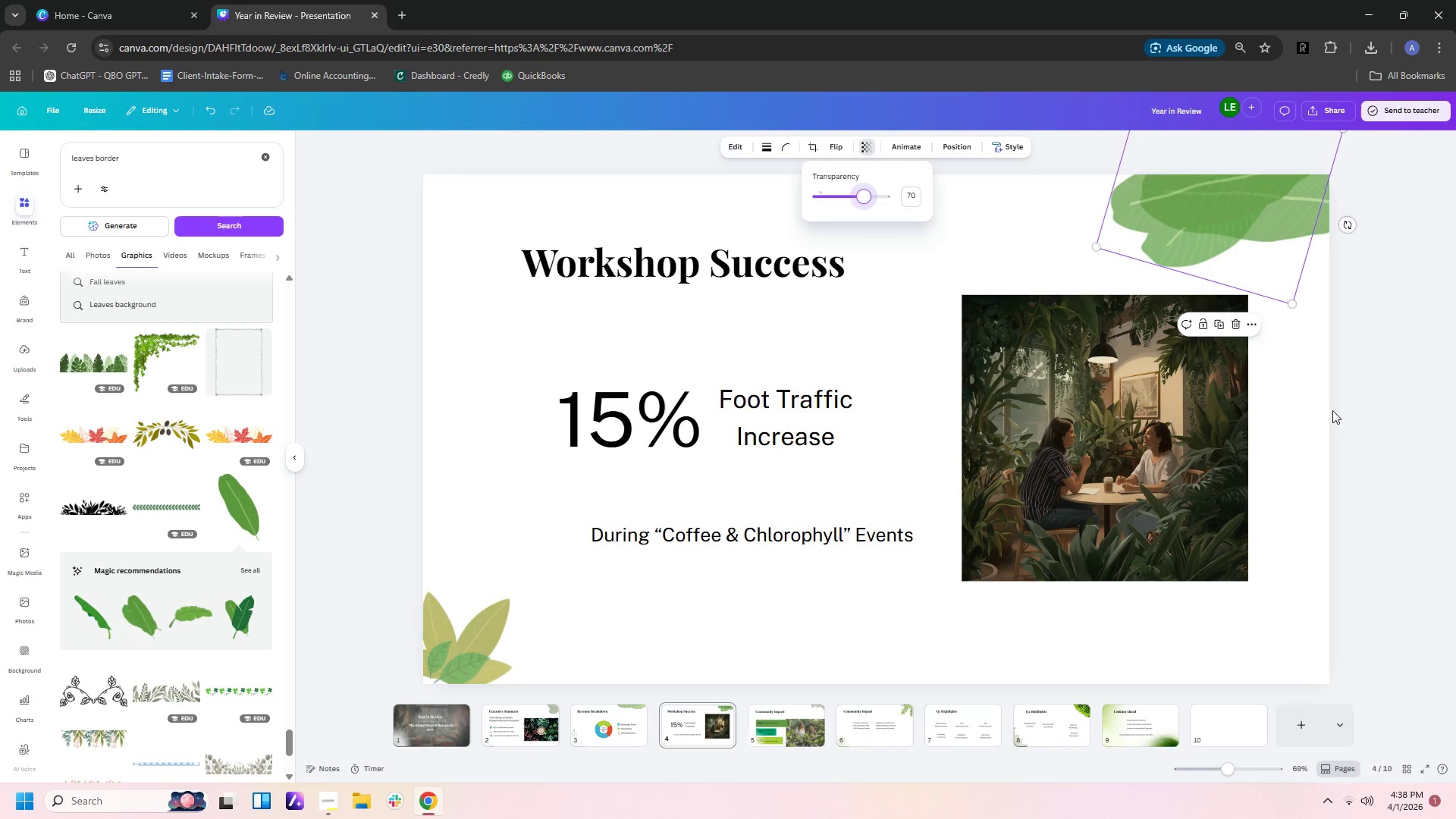 
left_click([1326, 411])
 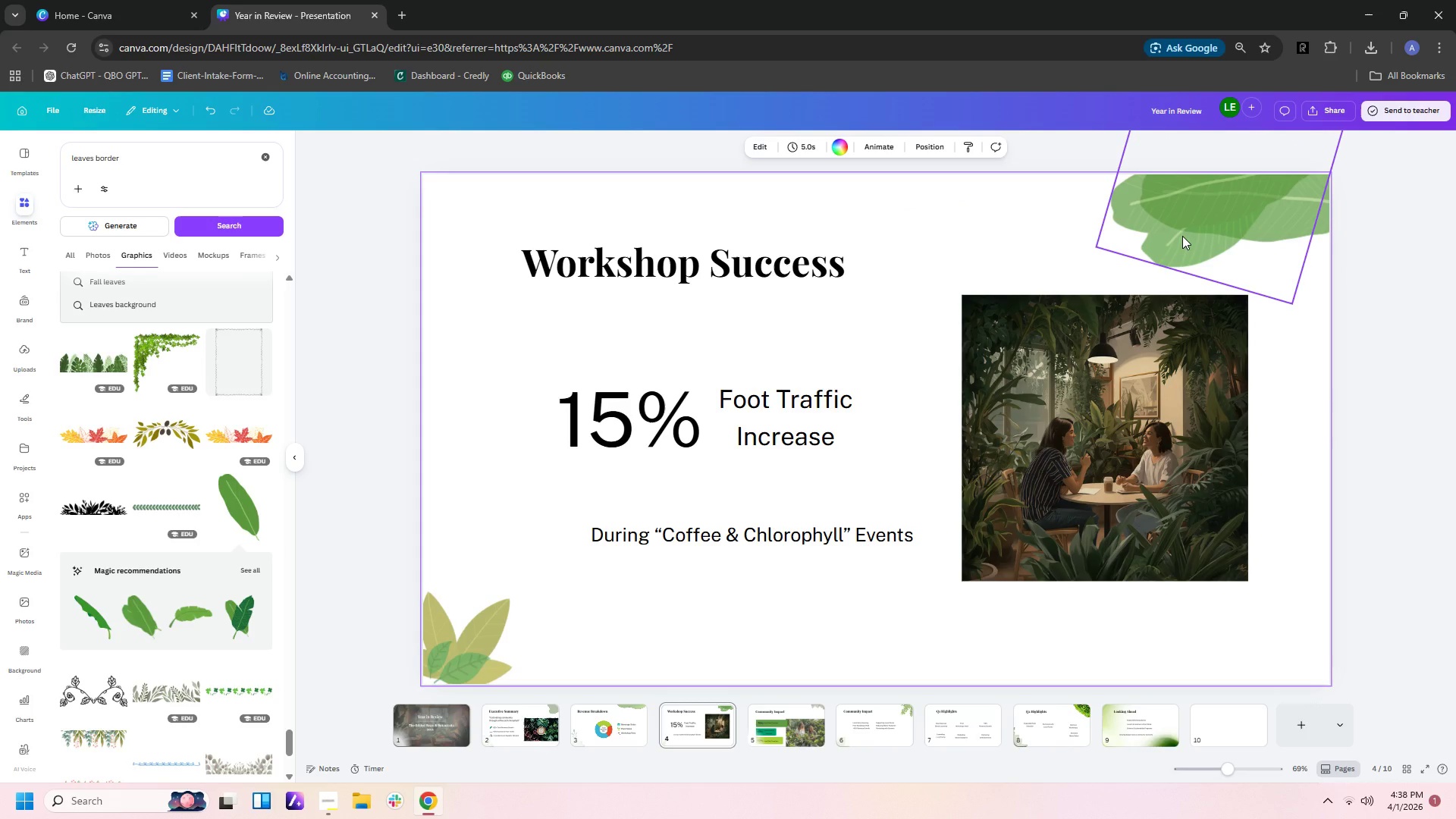 
left_click_drag(start_coordinate=[1182, 236], to_coordinate=[1234, 236])
 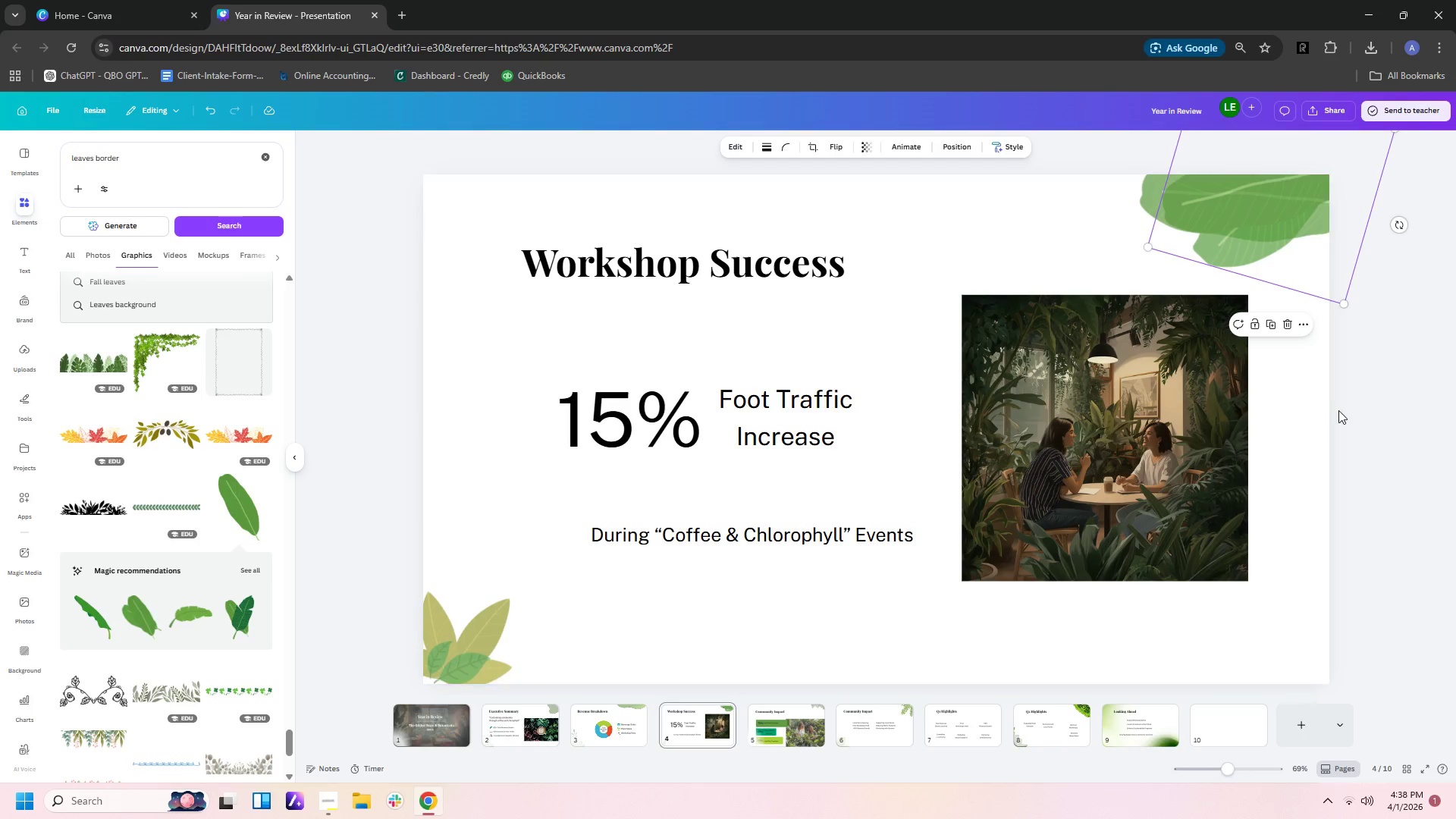 
left_click([1341, 413])
 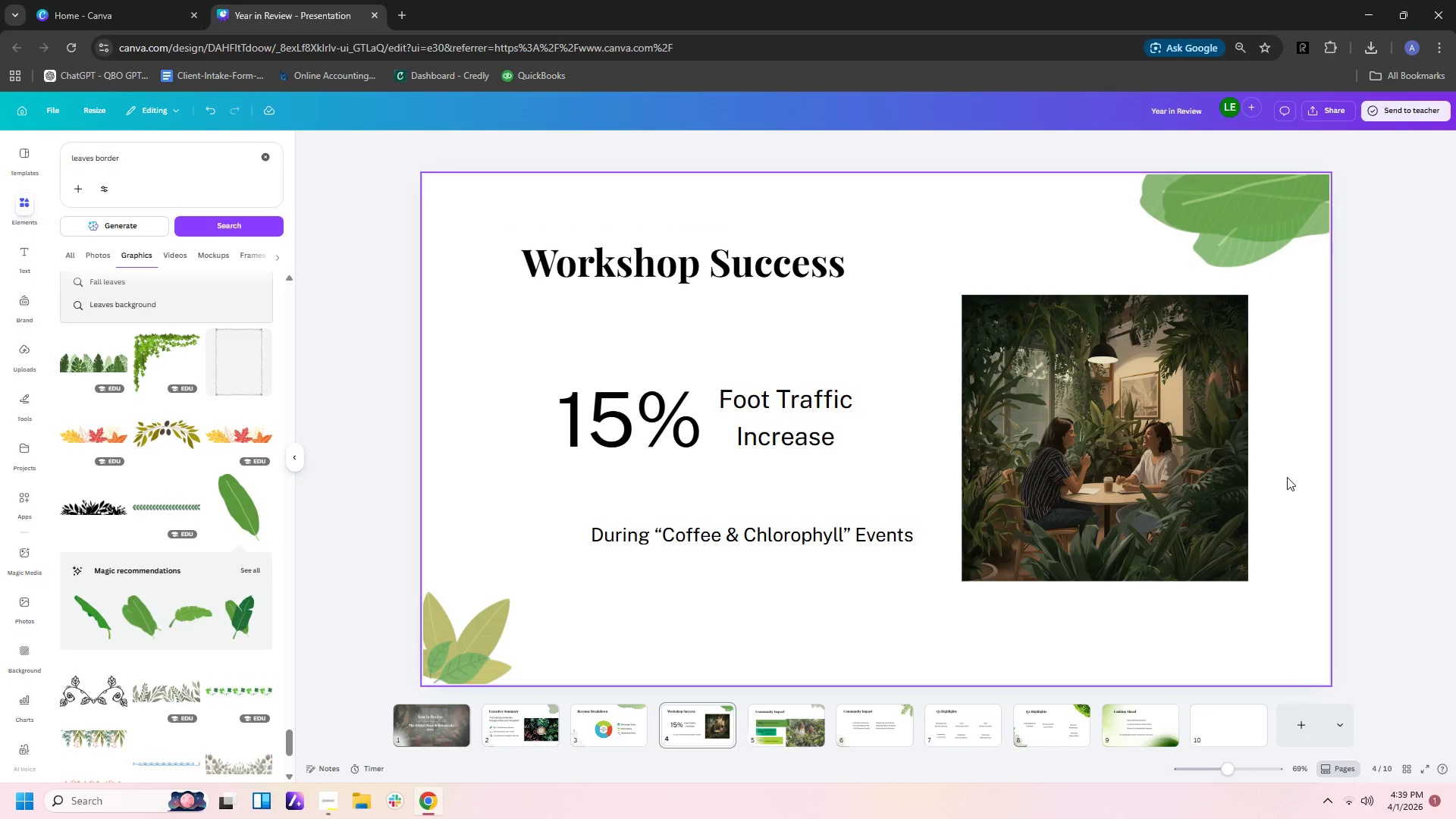 
left_click_drag(start_coordinate=[1248, 168], to_coordinate=[1259, 193])
 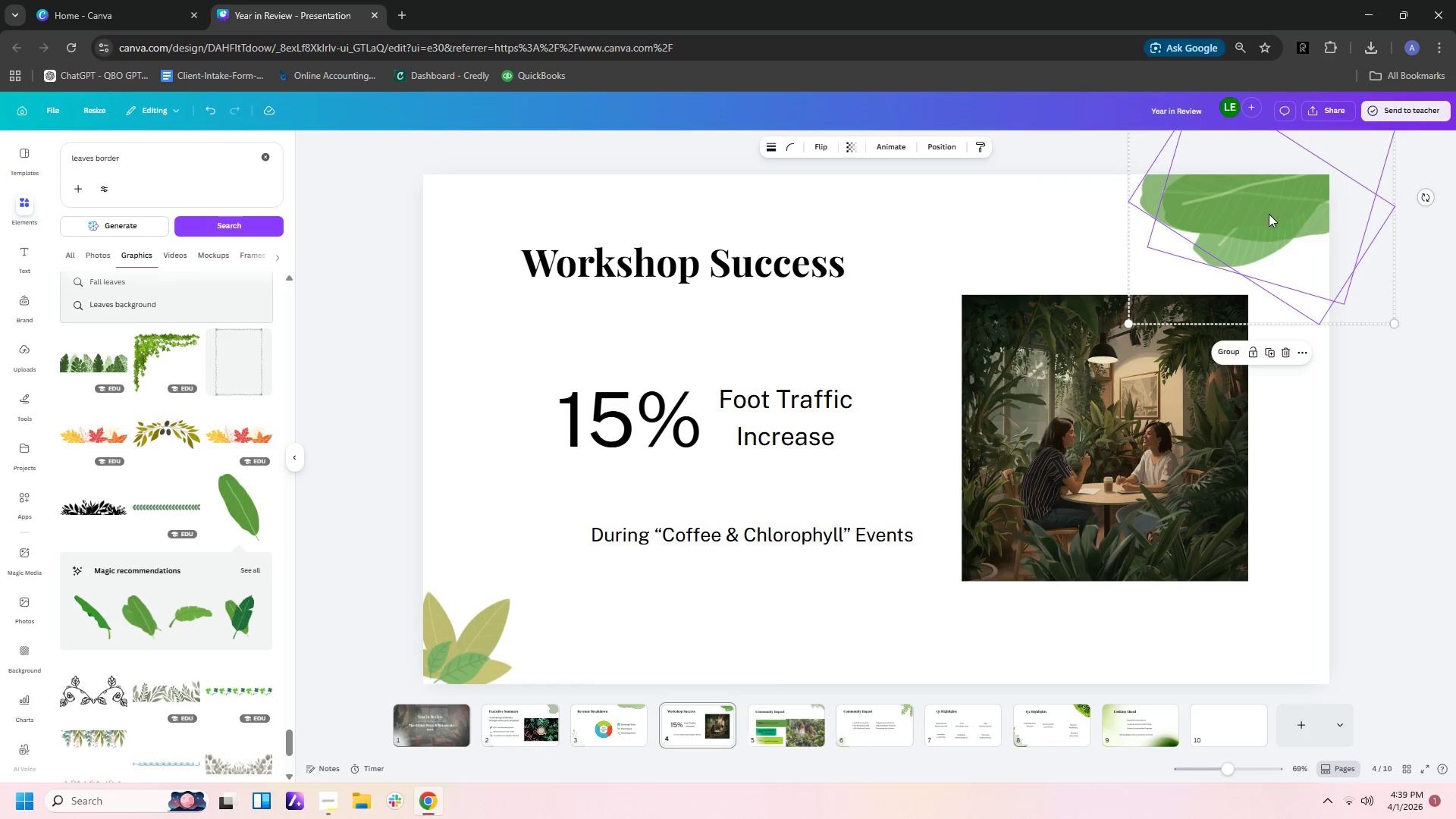 
left_click_drag(start_coordinate=[1269, 214], to_coordinate=[1278, 218])
 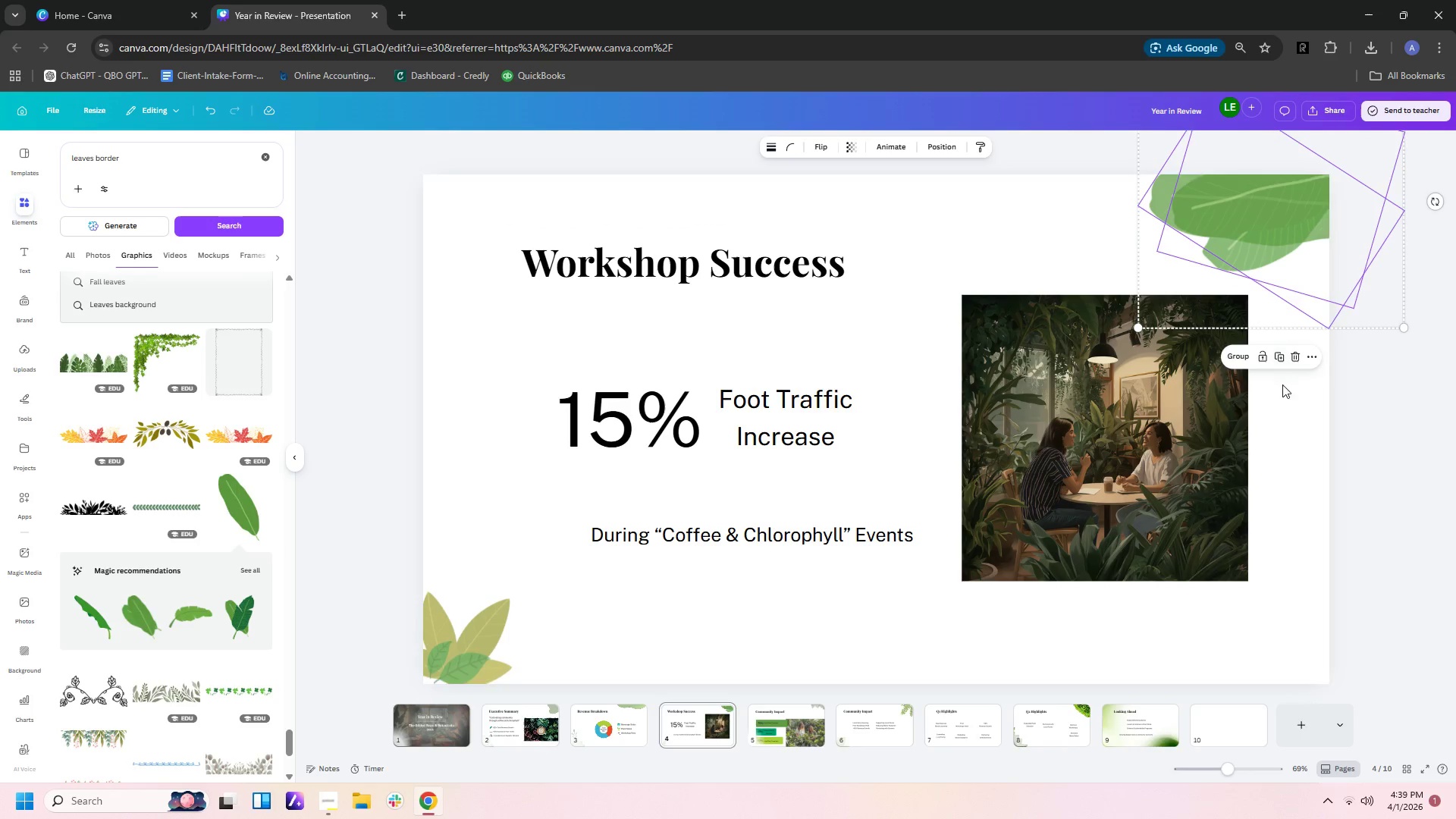 
left_click([1294, 413])
 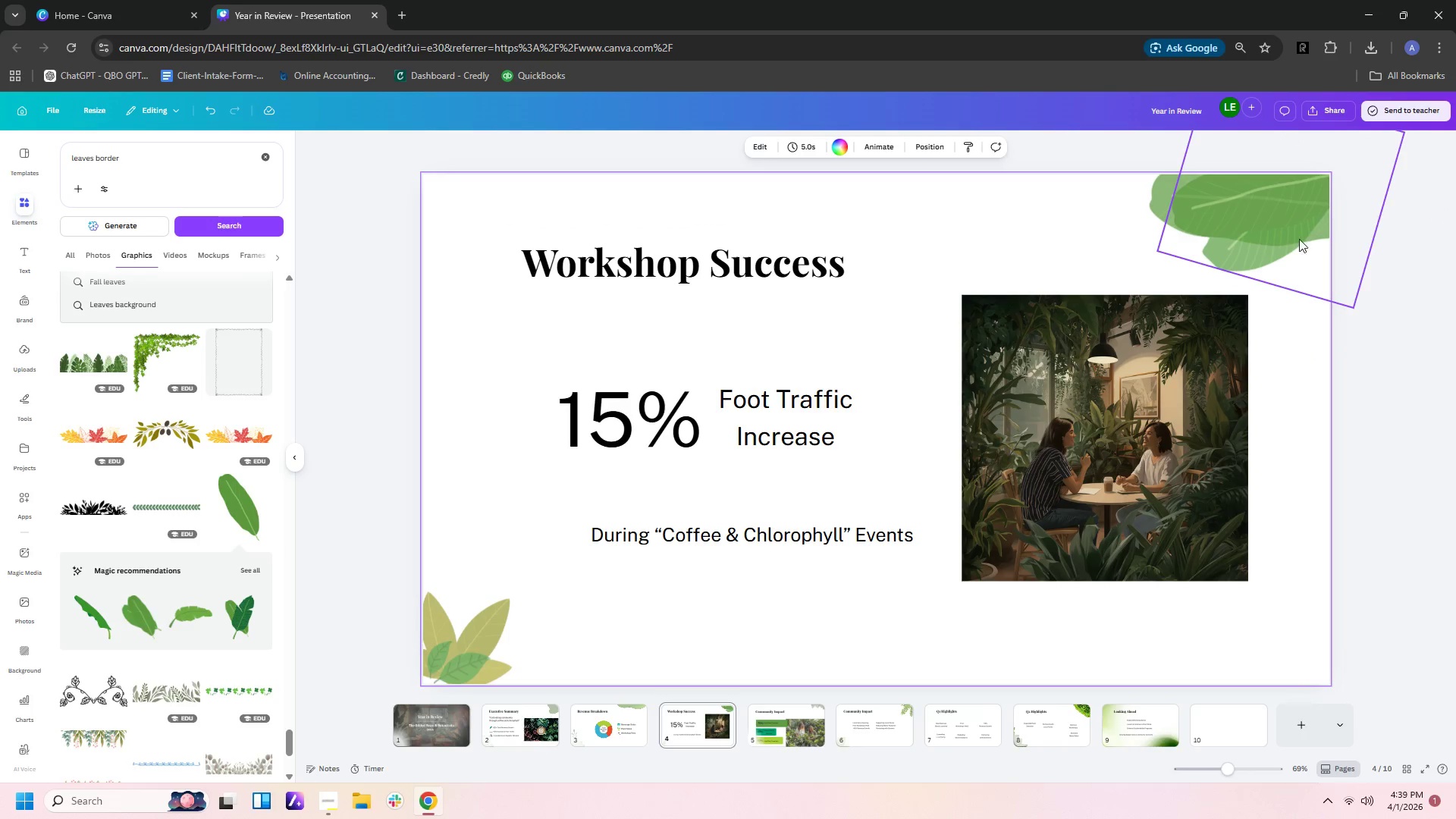 
left_click([1296, 232])
 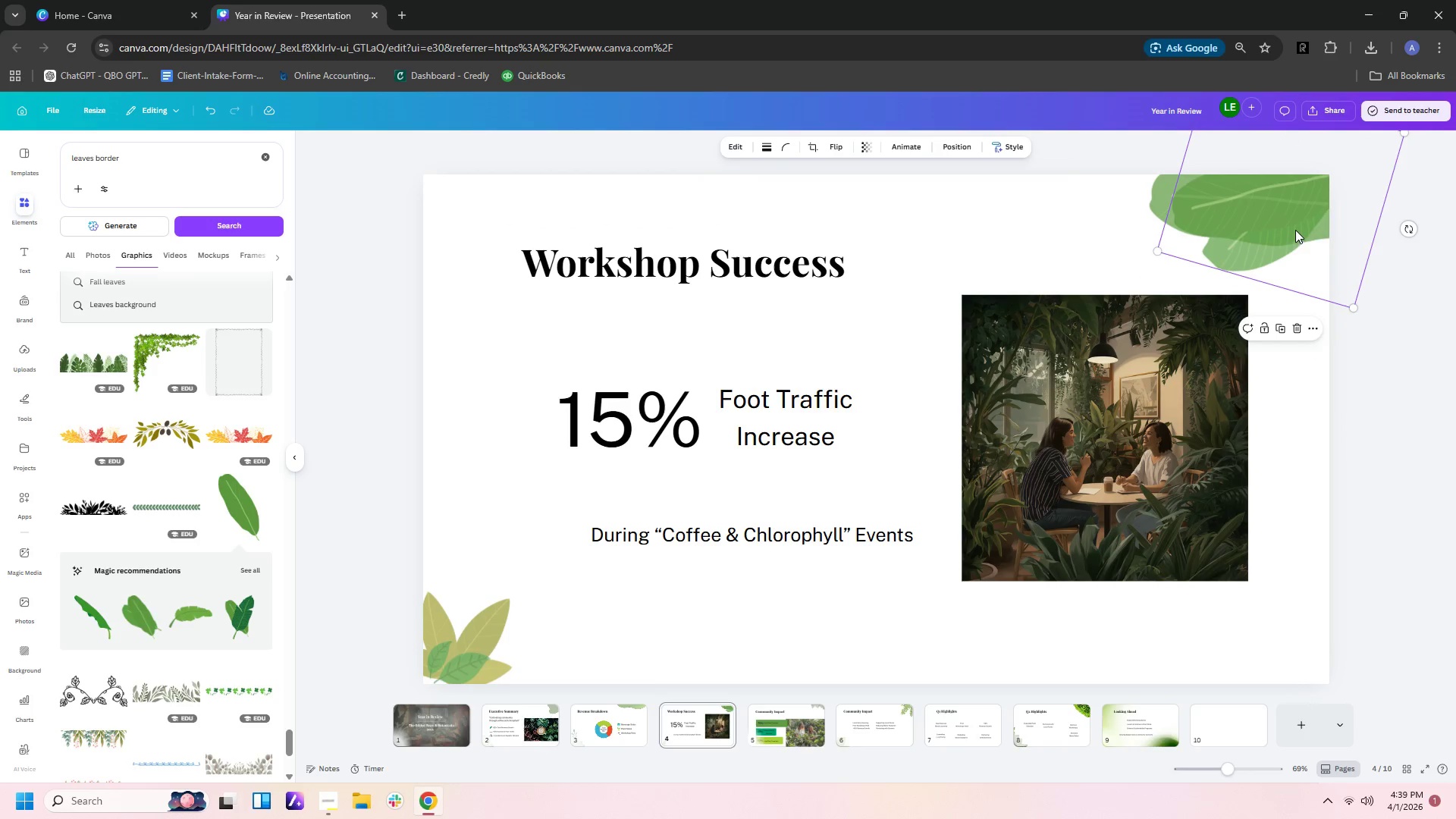 
left_click_drag(start_coordinate=[1294, 229], to_coordinate=[1311, 255])
 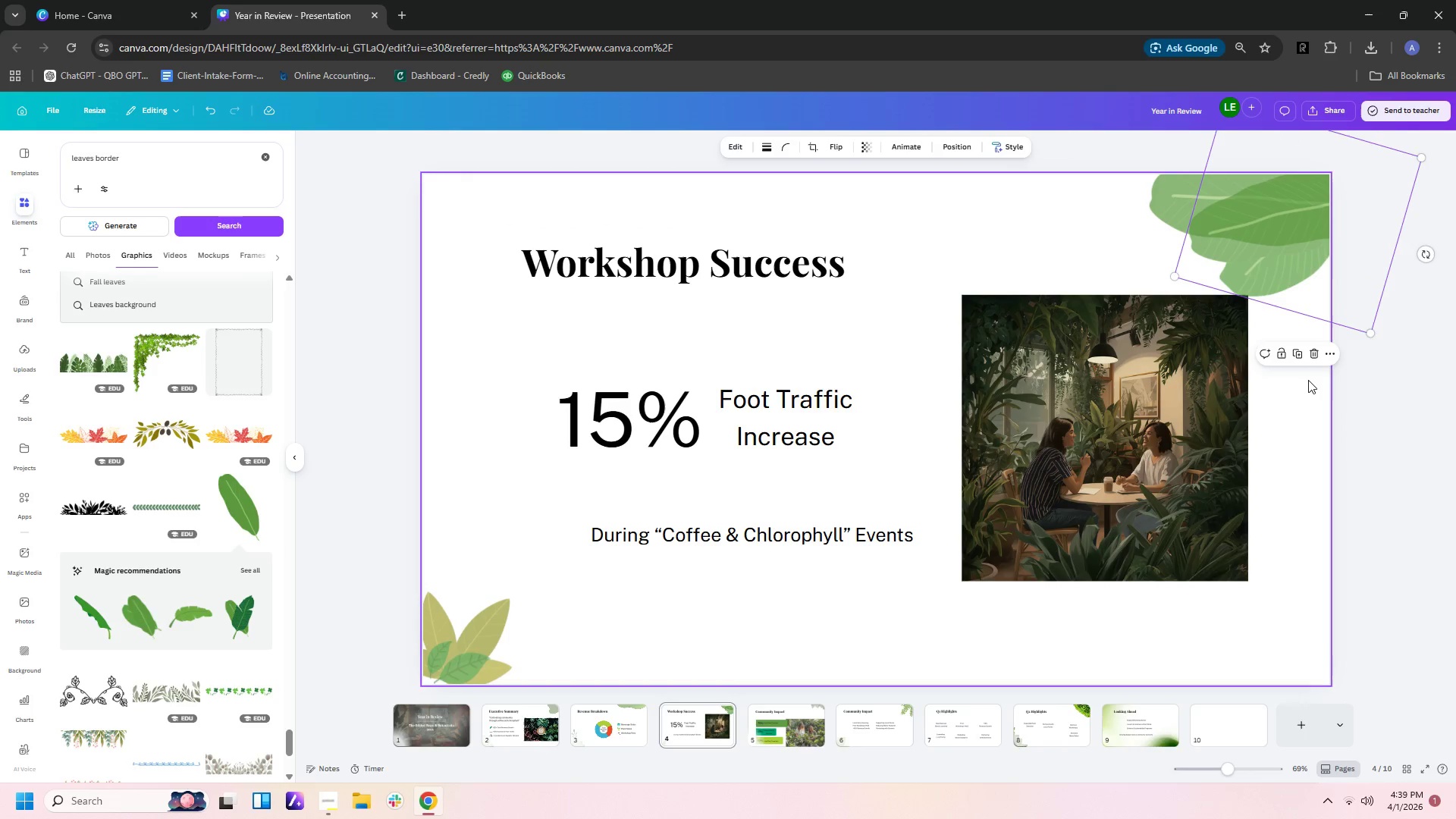 
left_click([1308, 380])
 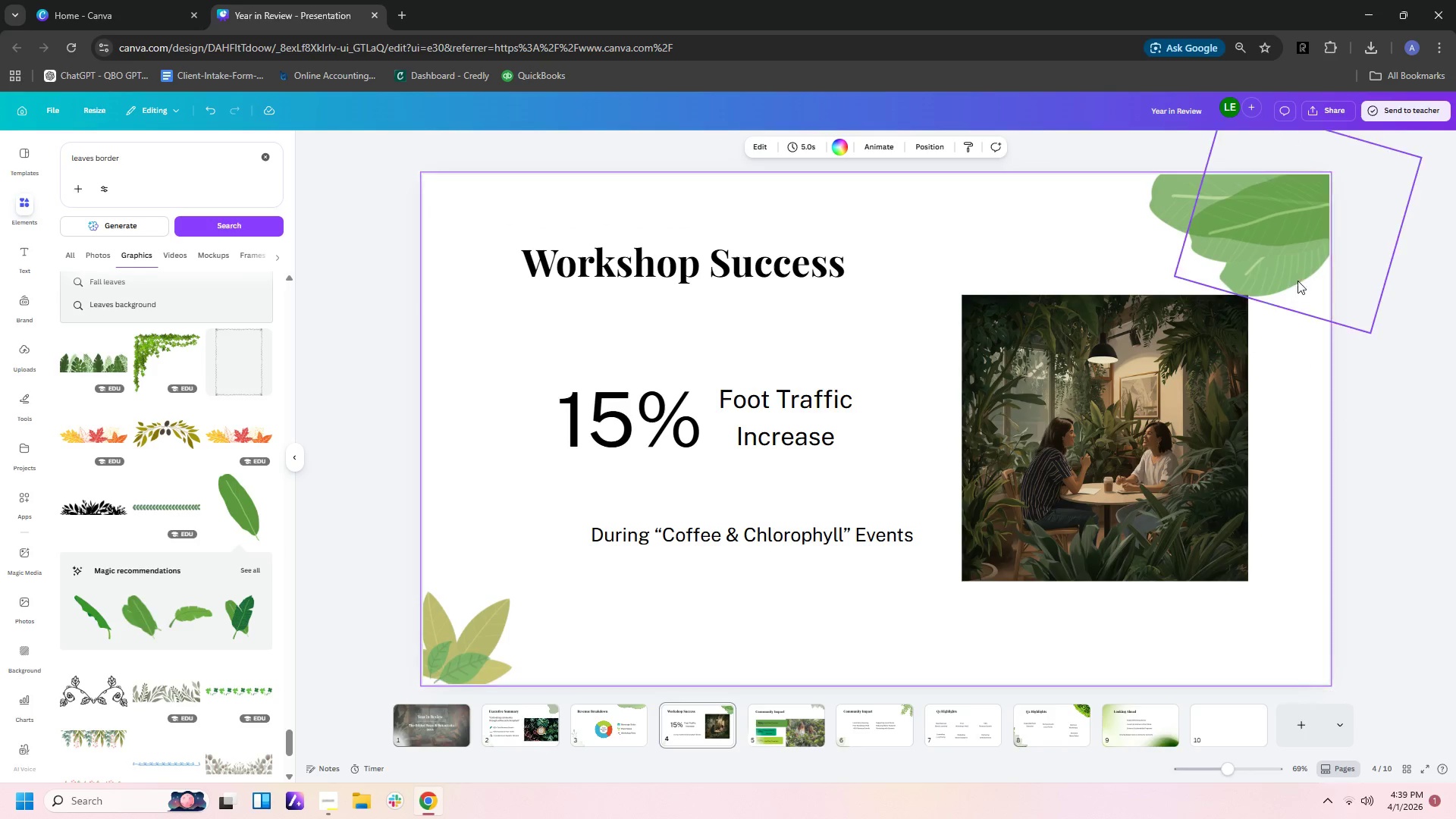 
left_click_drag(start_coordinate=[1298, 274], to_coordinate=[1329, 268])
 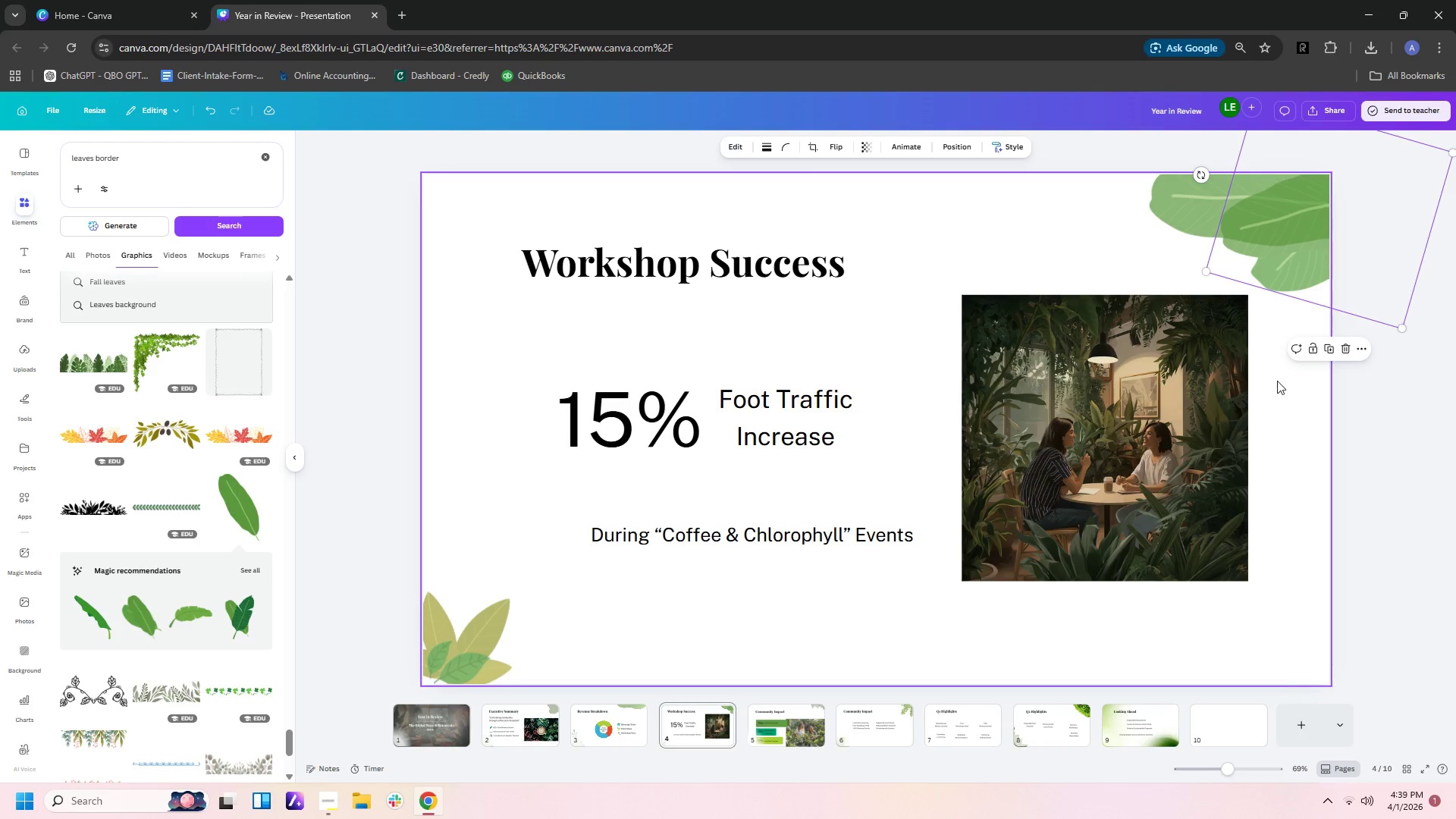 
left_click([1277, 381])
 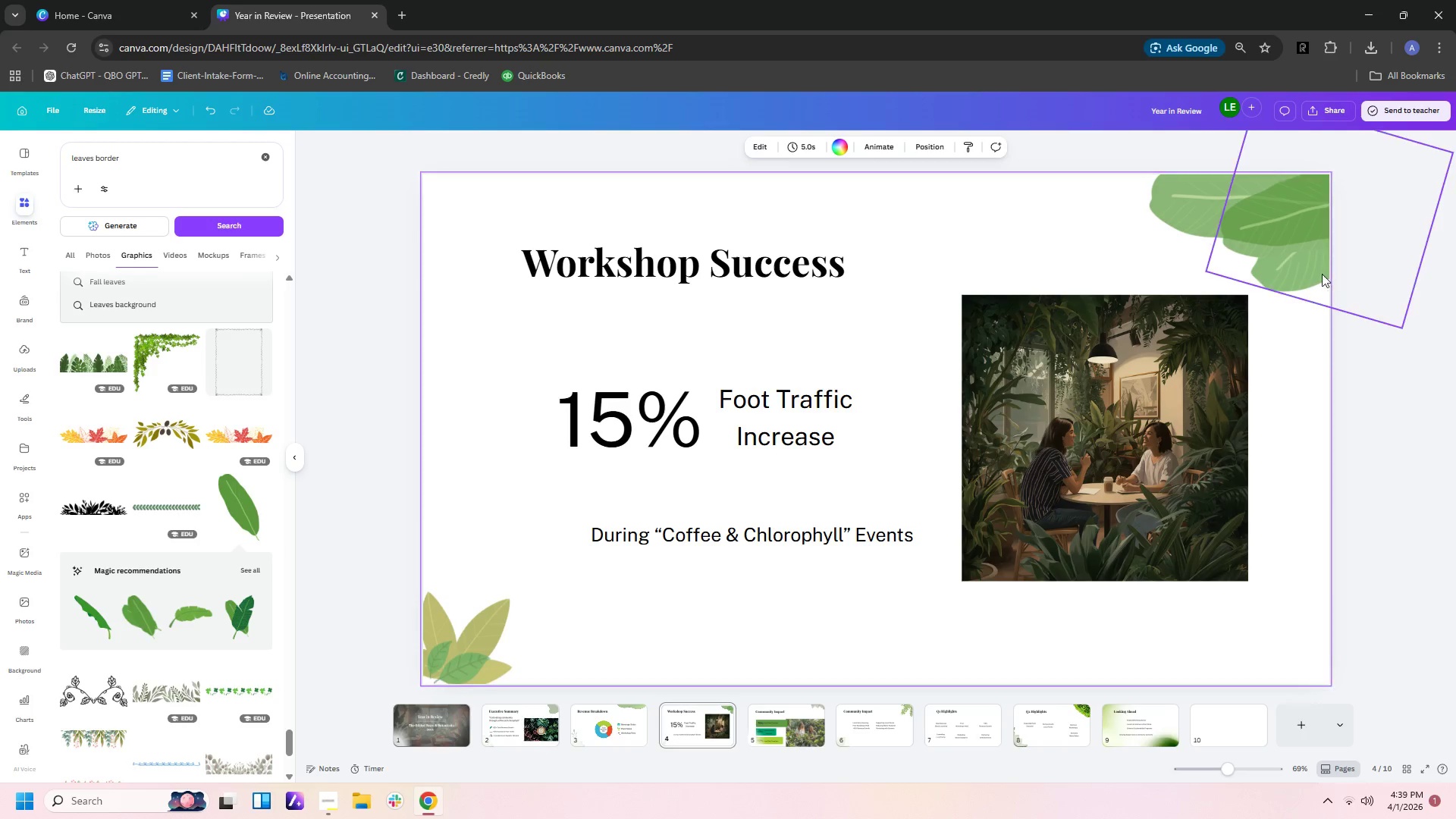 
left_click_drag(start_coordinate=[1322, 272], to_coordinate=[1343, 303])
 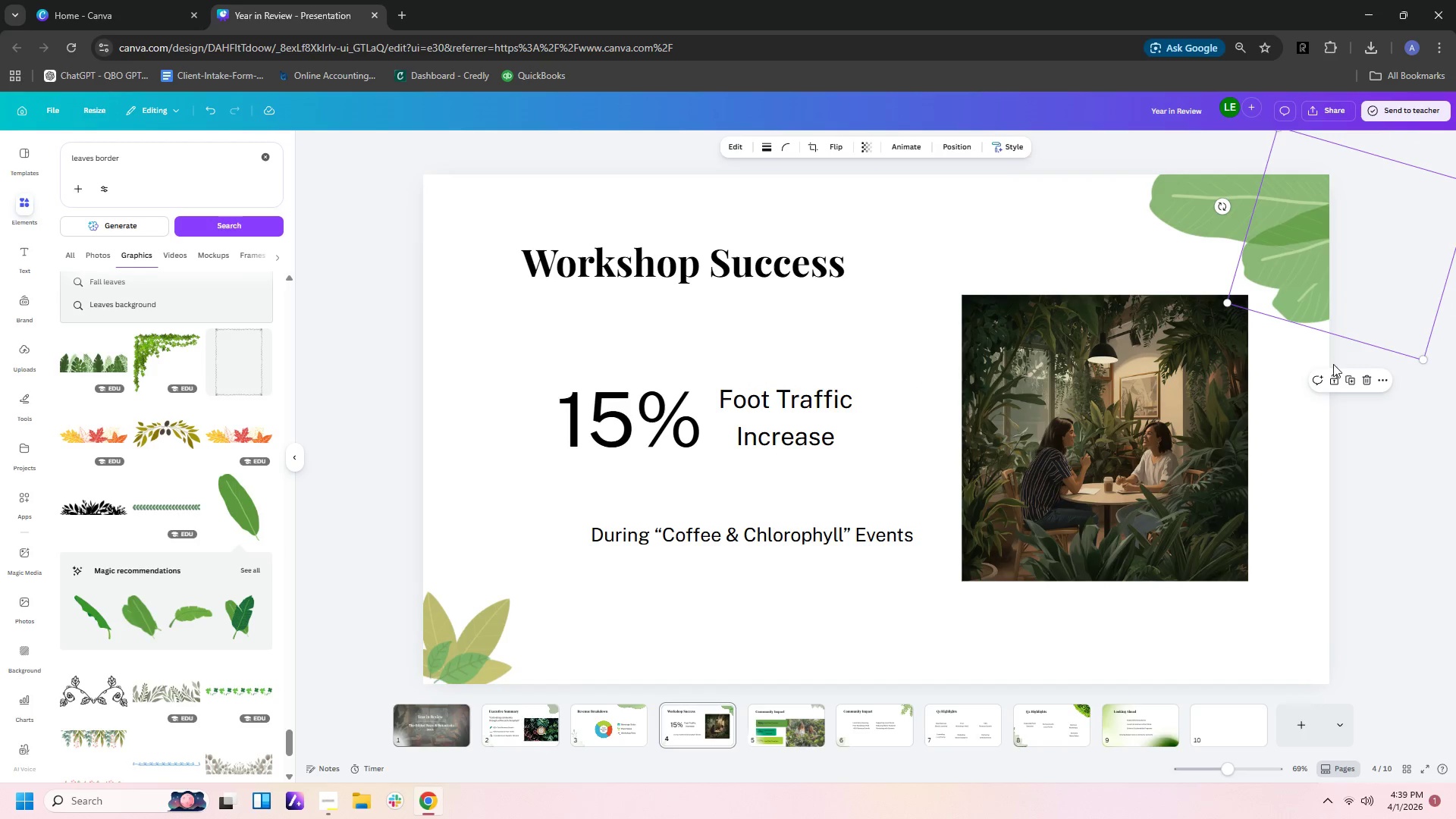 
left_click([1333, 364])
 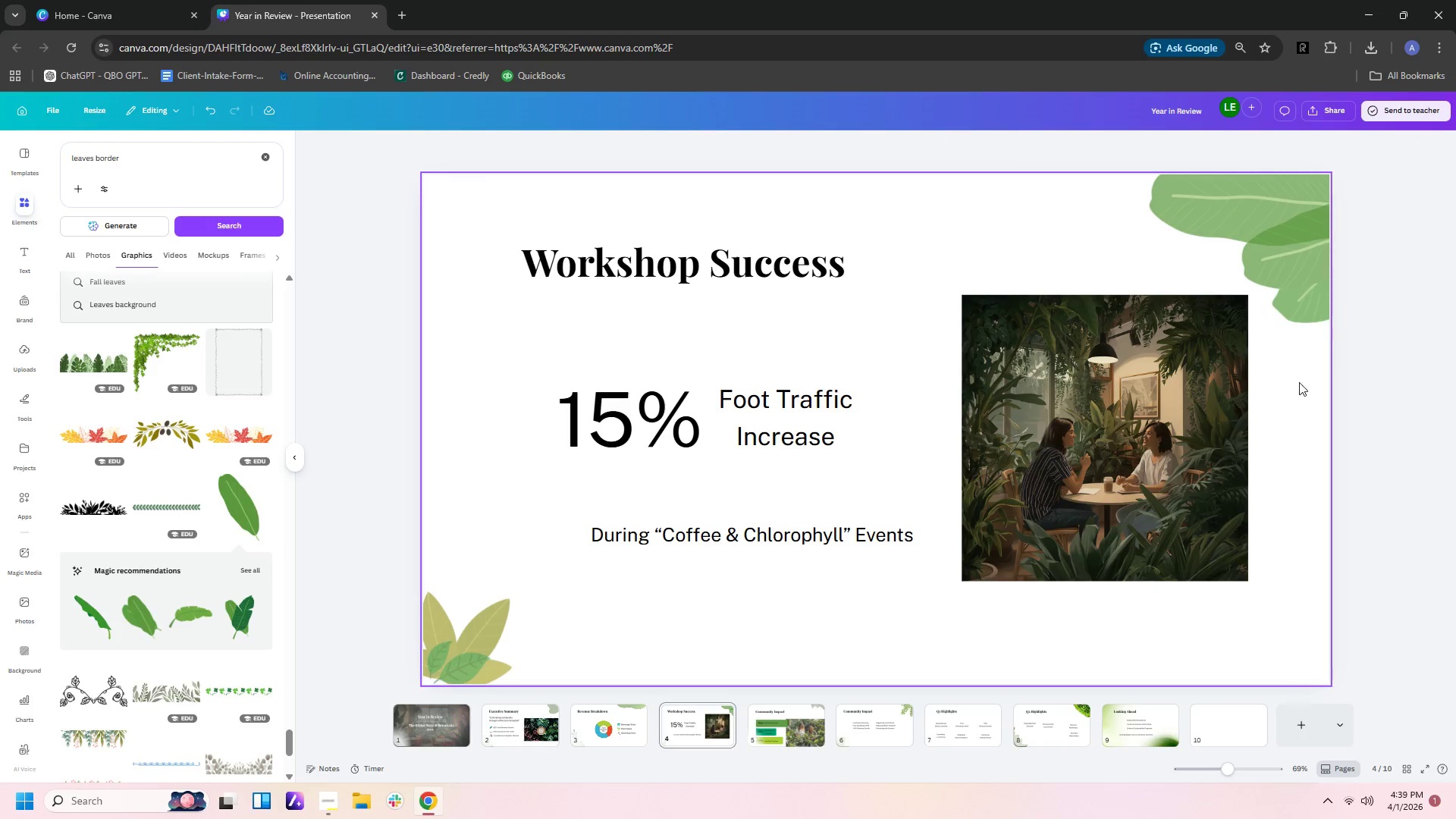 
left_click([1298, 384])
 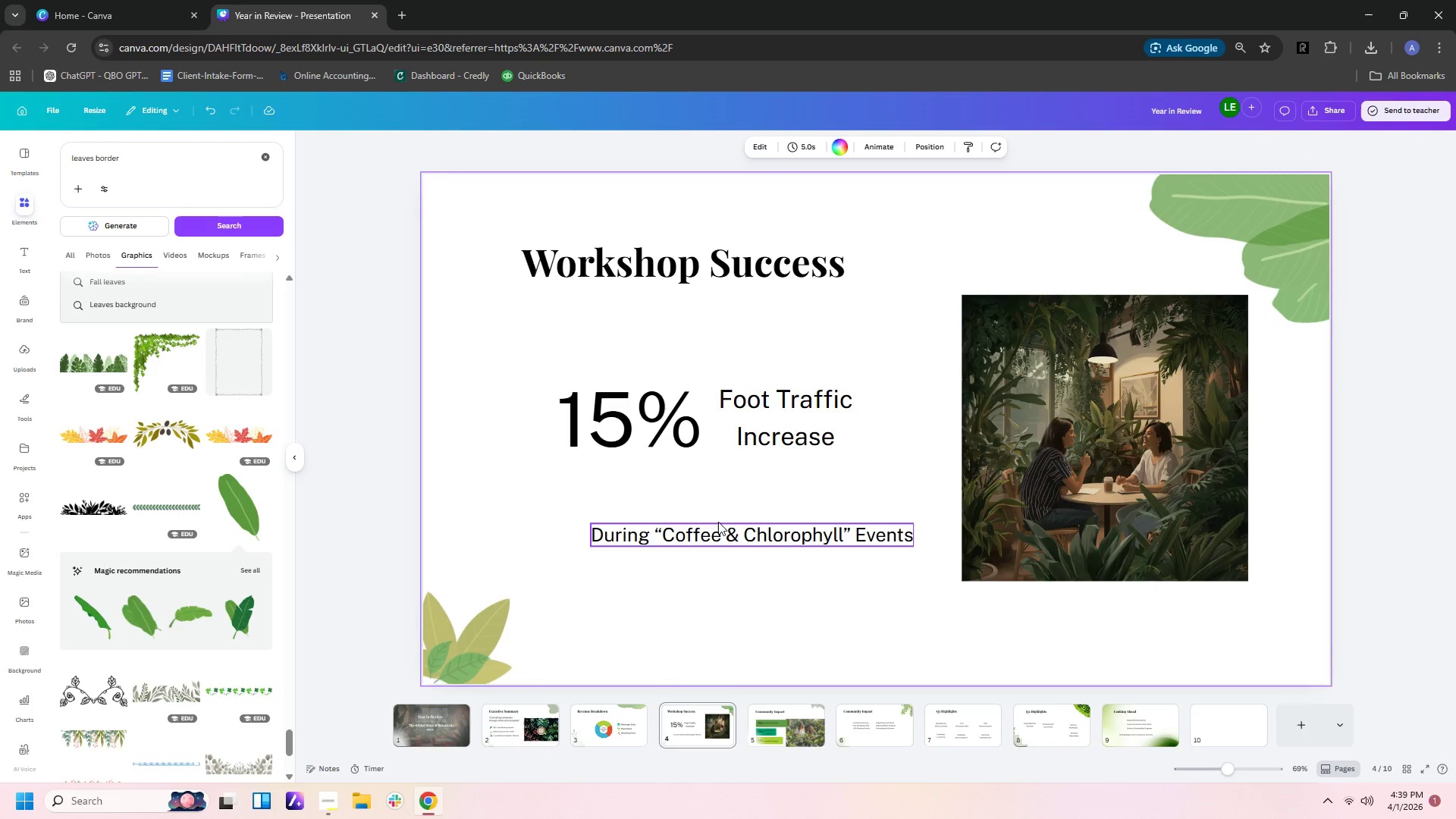 
left_click_drag(start_coordinate=[1123, 205], to_coordinate=[1377, 325])
 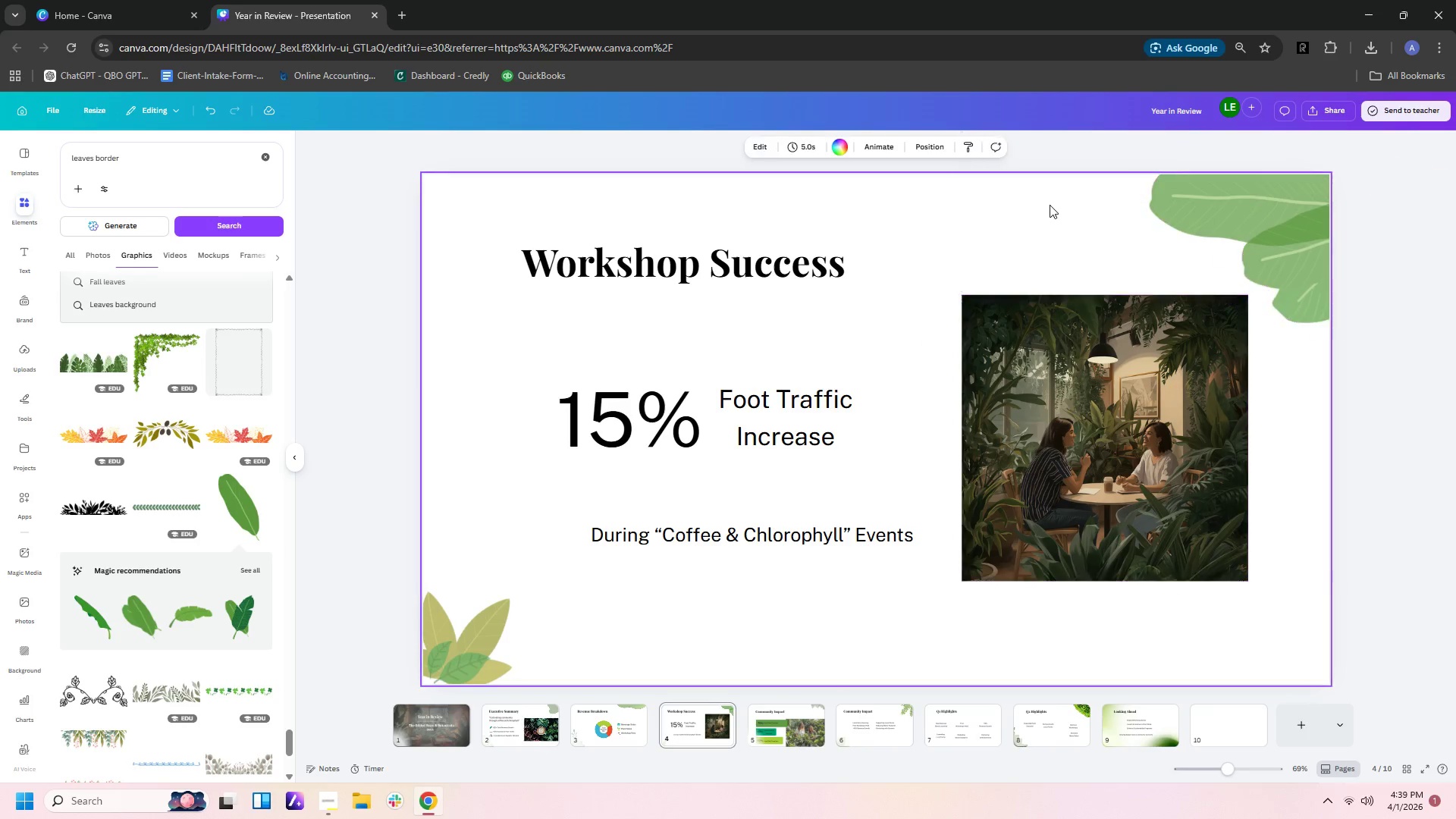 
left_click_drag(start_coordinate=[1119, 193], to_coordinate=[1343, 264])
 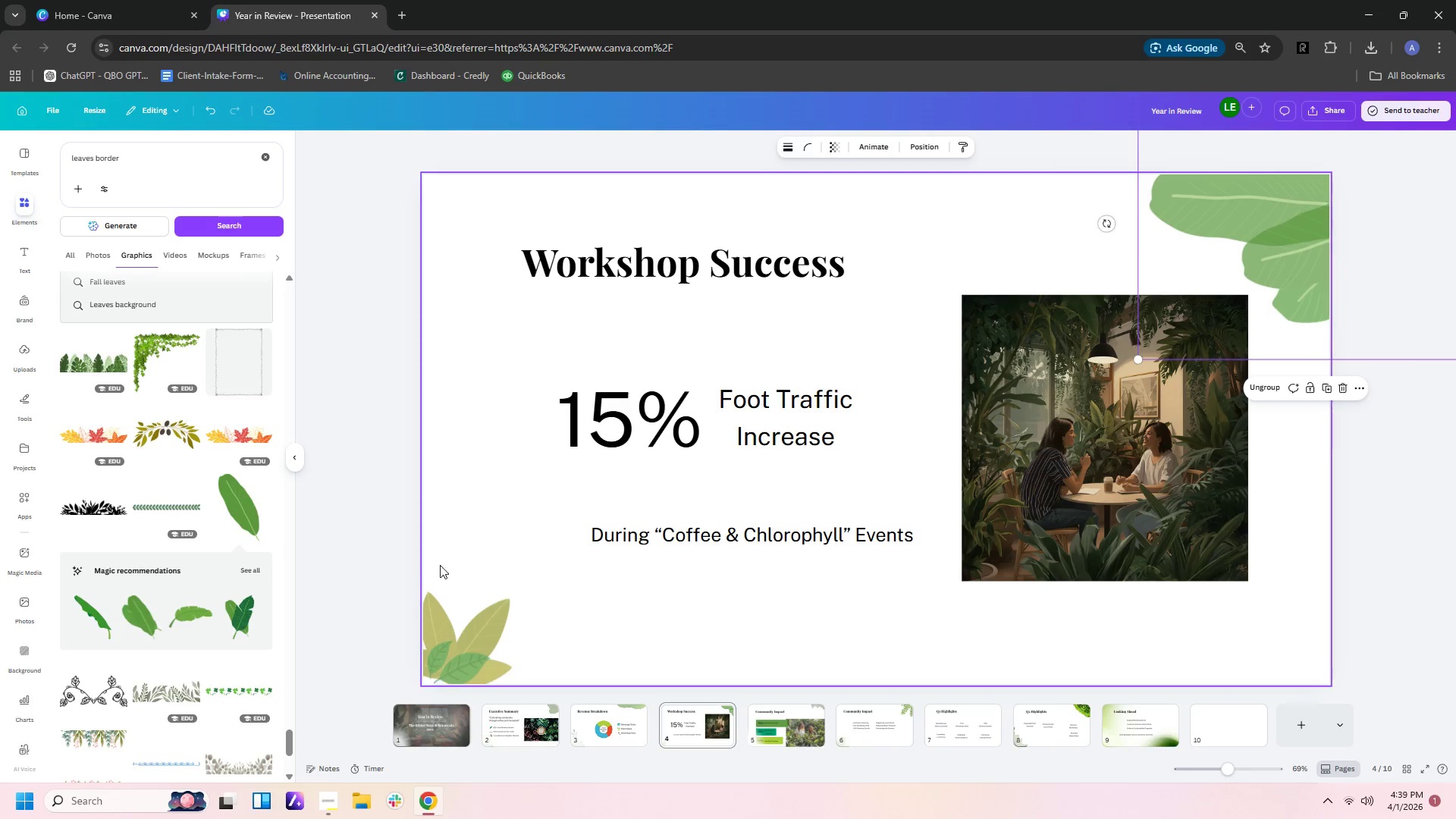 
left_click_drag(start_coordinate=[457, 554], to_coordinate=[501, 715])
 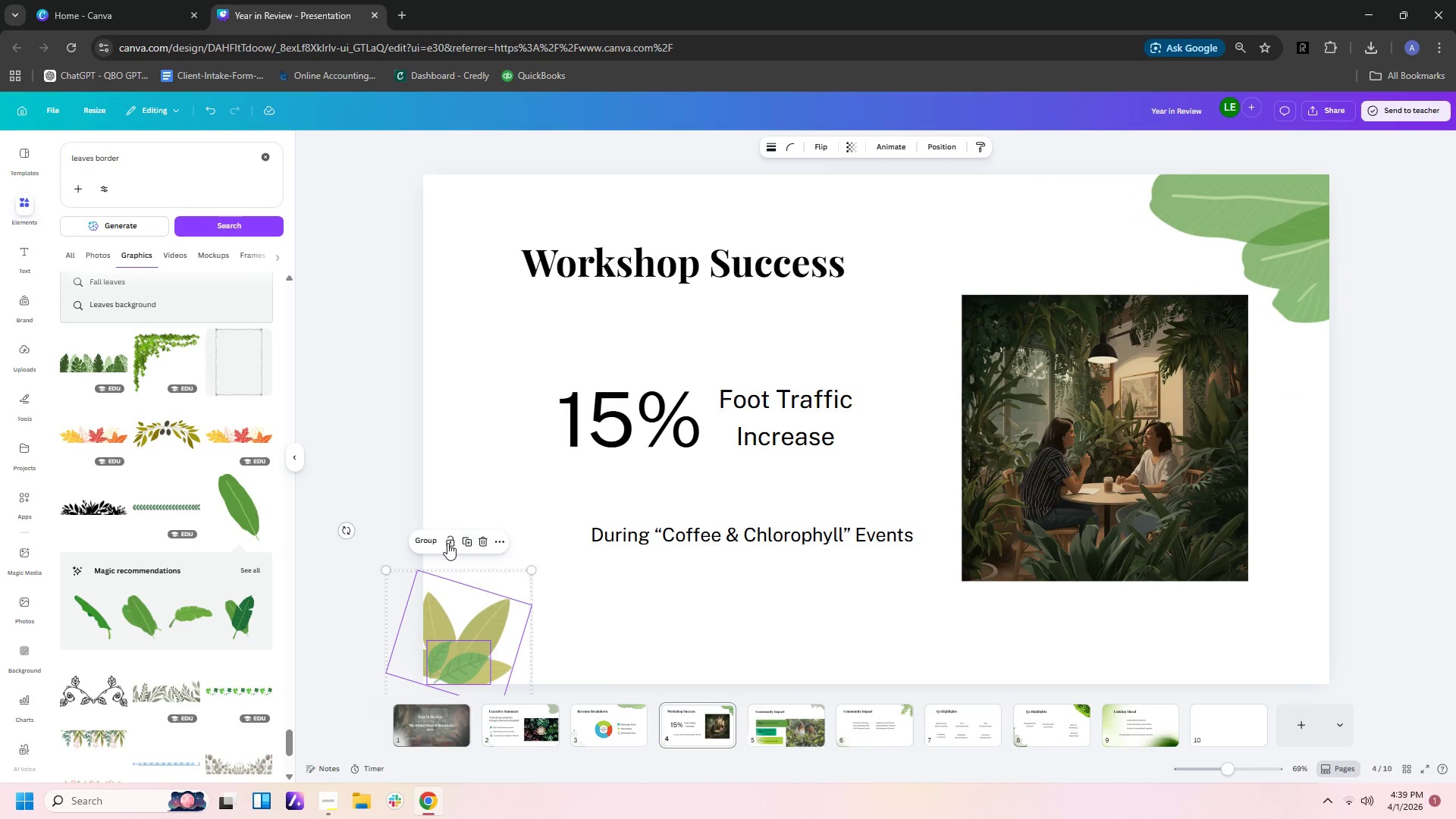 
left_click([428, 541])
 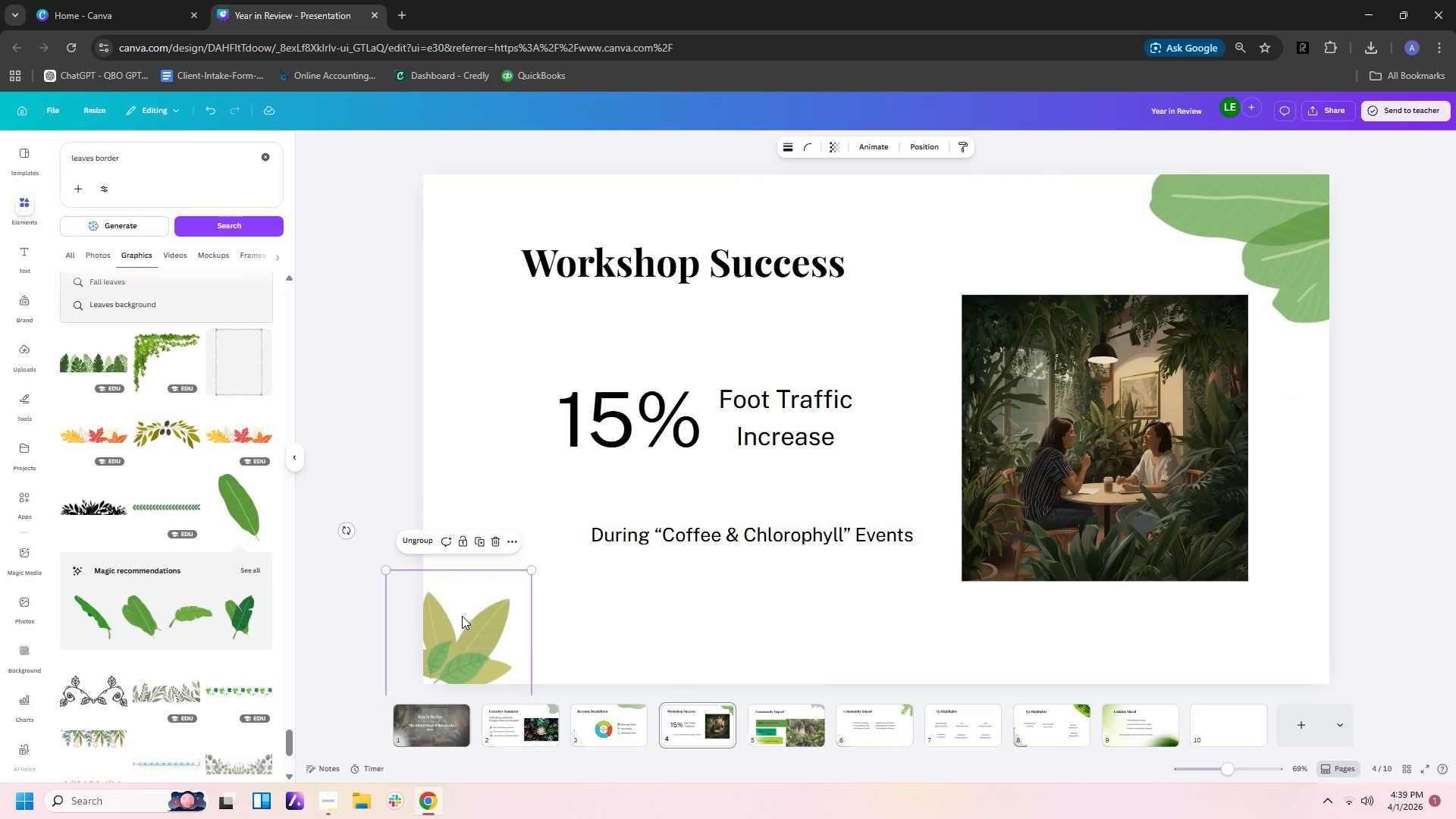 
left_click_drag(start_coordinate=[462, 617], to_coordinate=[1188, 595])
 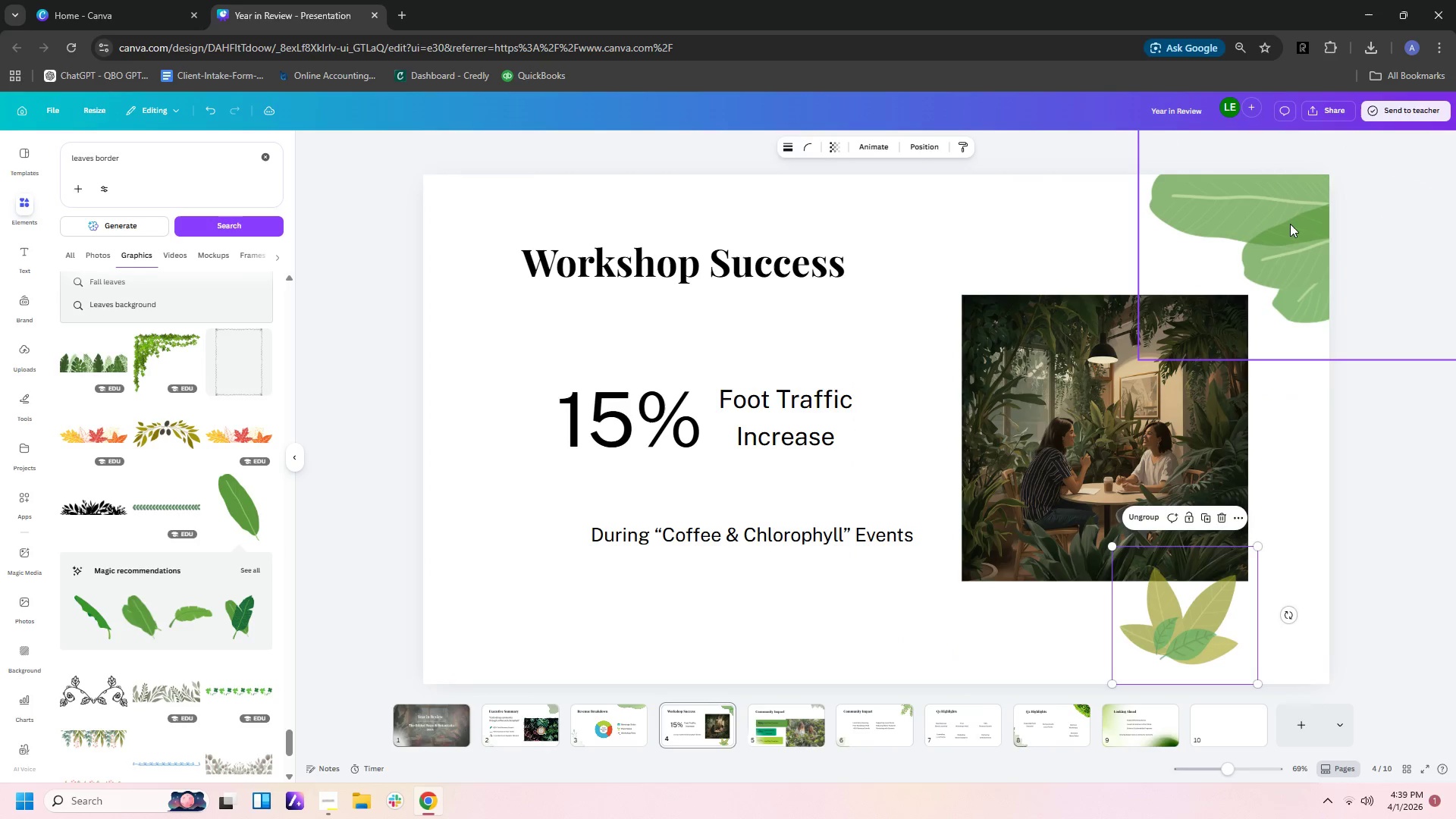 
left_click_drag(start_coordinate=[1290, 223], to_coordinate=[601, 500])
 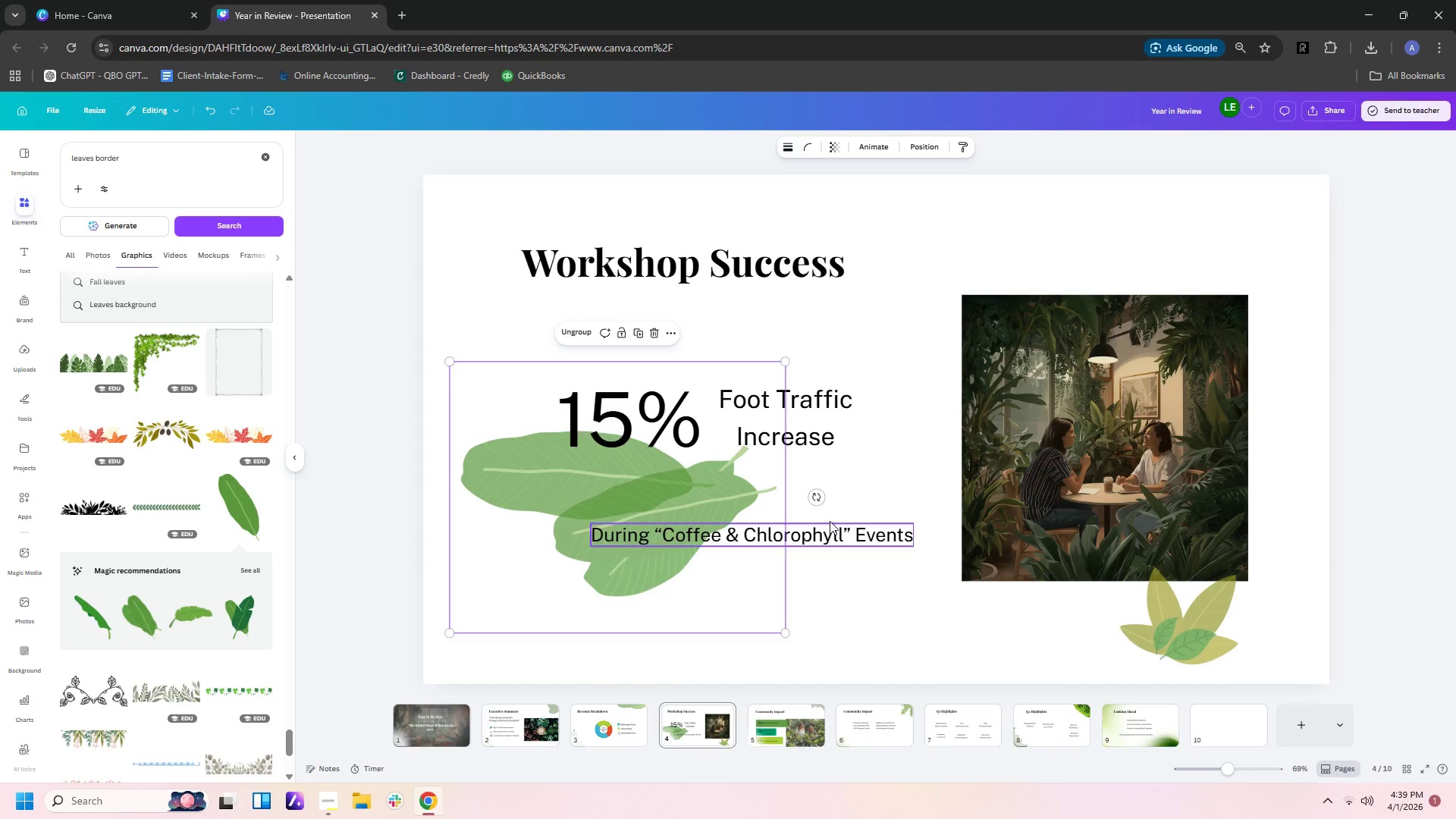 
left_click_drag(start_coordinate=[820, 492], to_coordinate=[445, 501])
 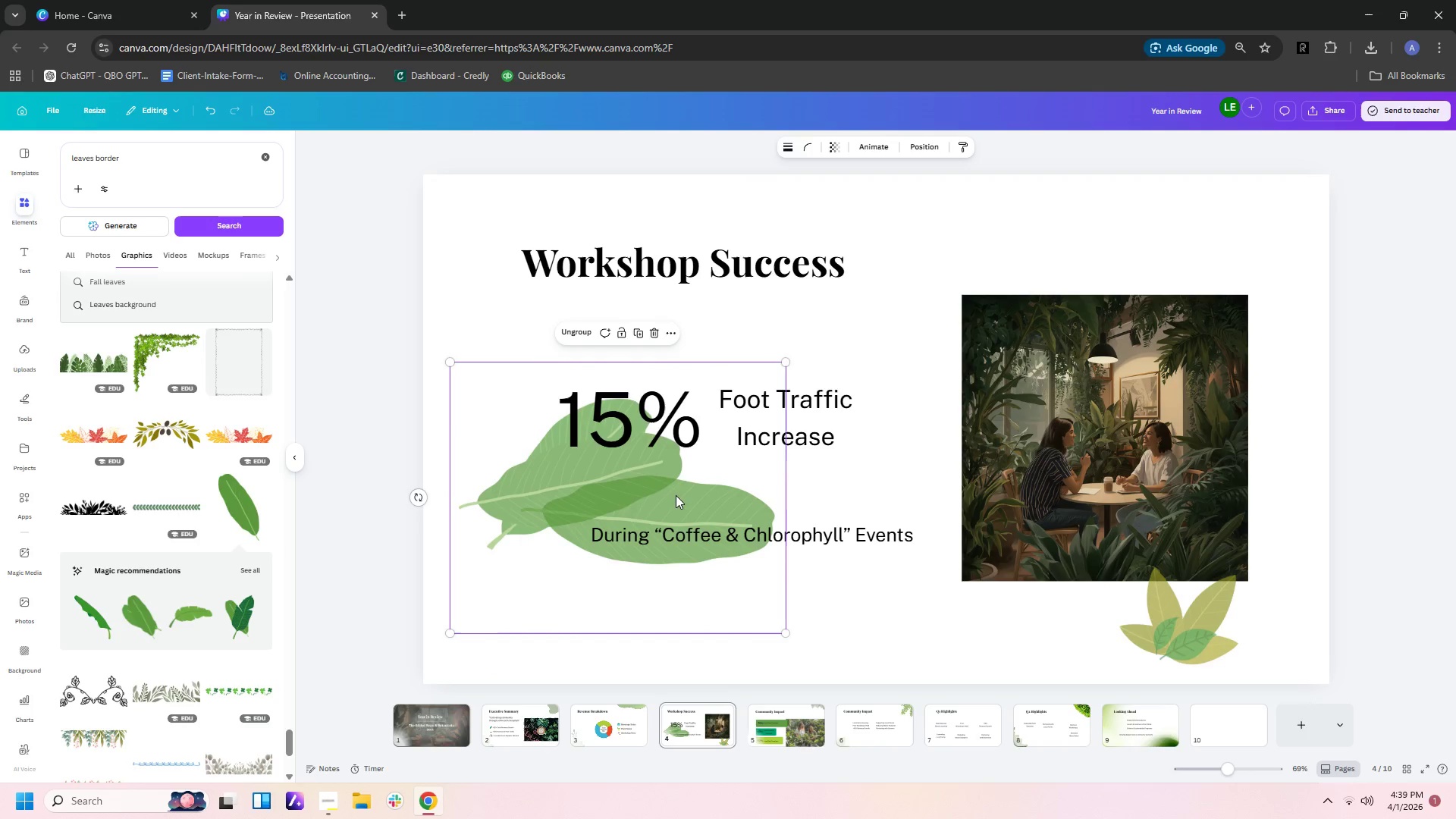 
left_click_drag(start_coordinate=[676, 495], to_coordinate=[552, 658])
 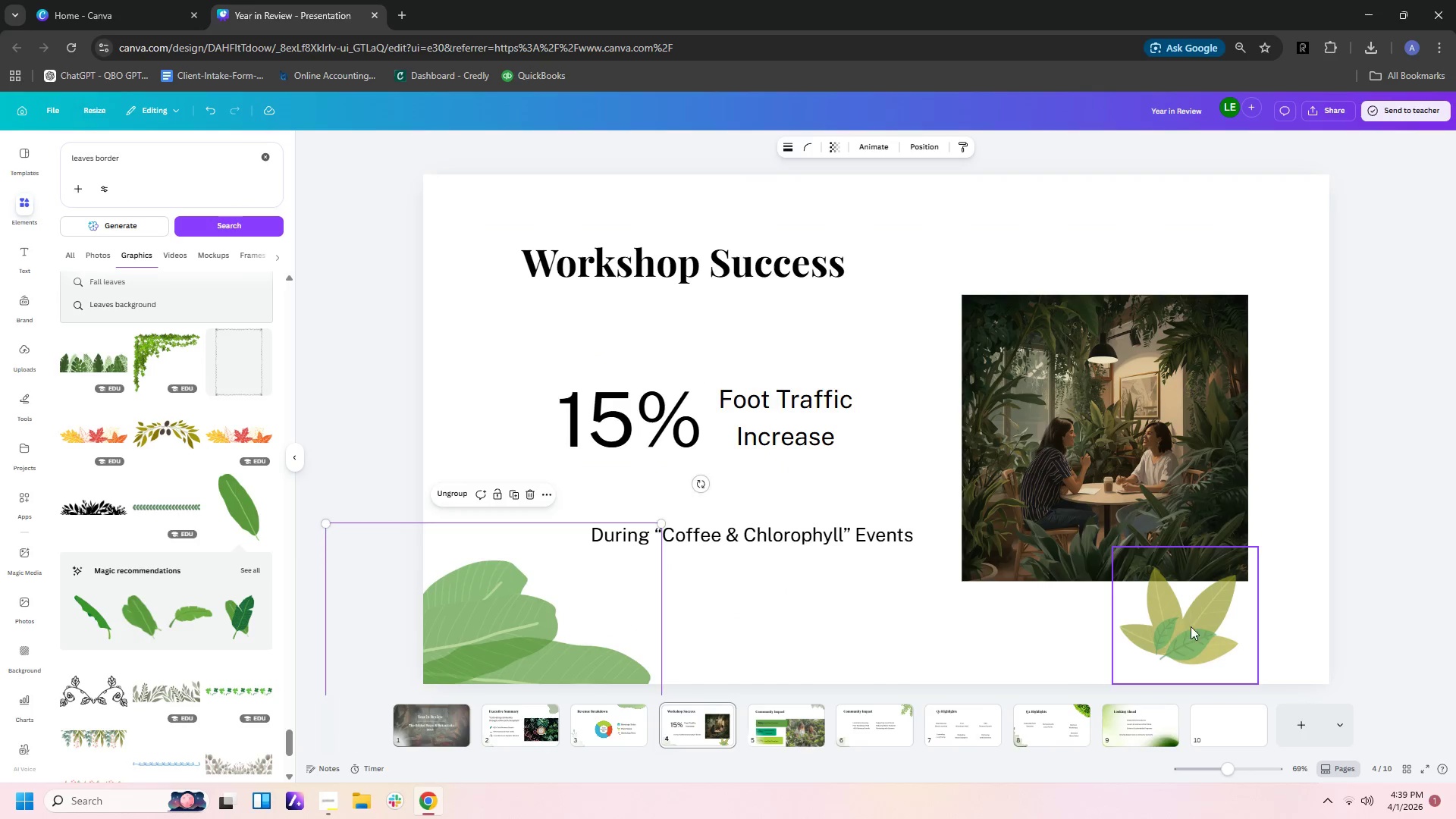 
left_click_drag(start_coordinate=[1191, 626], to_coordinate=[1225, 269])
 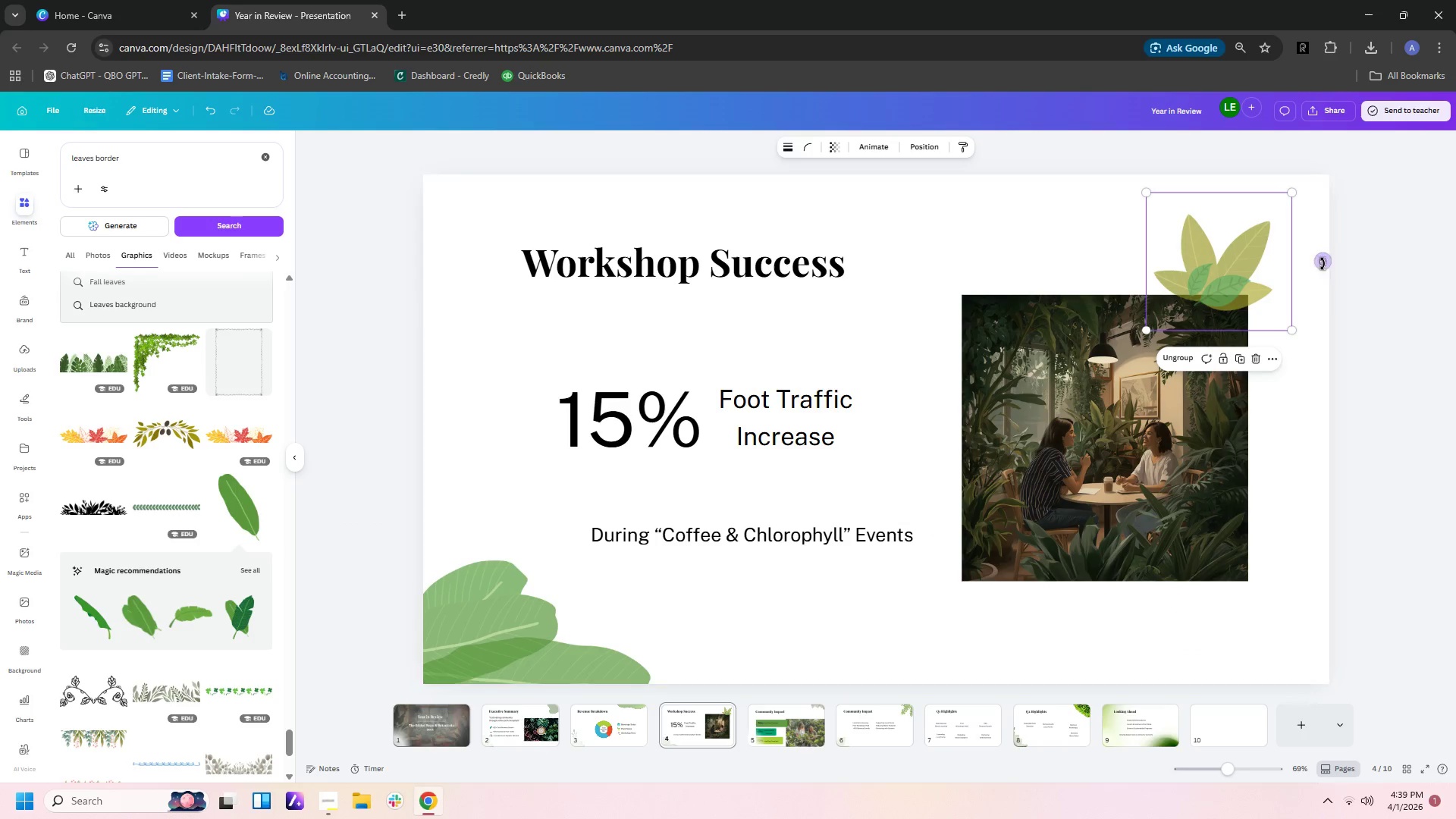 
left_click_drag(start_coordinate=[1325, 260], to_coordinate=[1130, 237])
 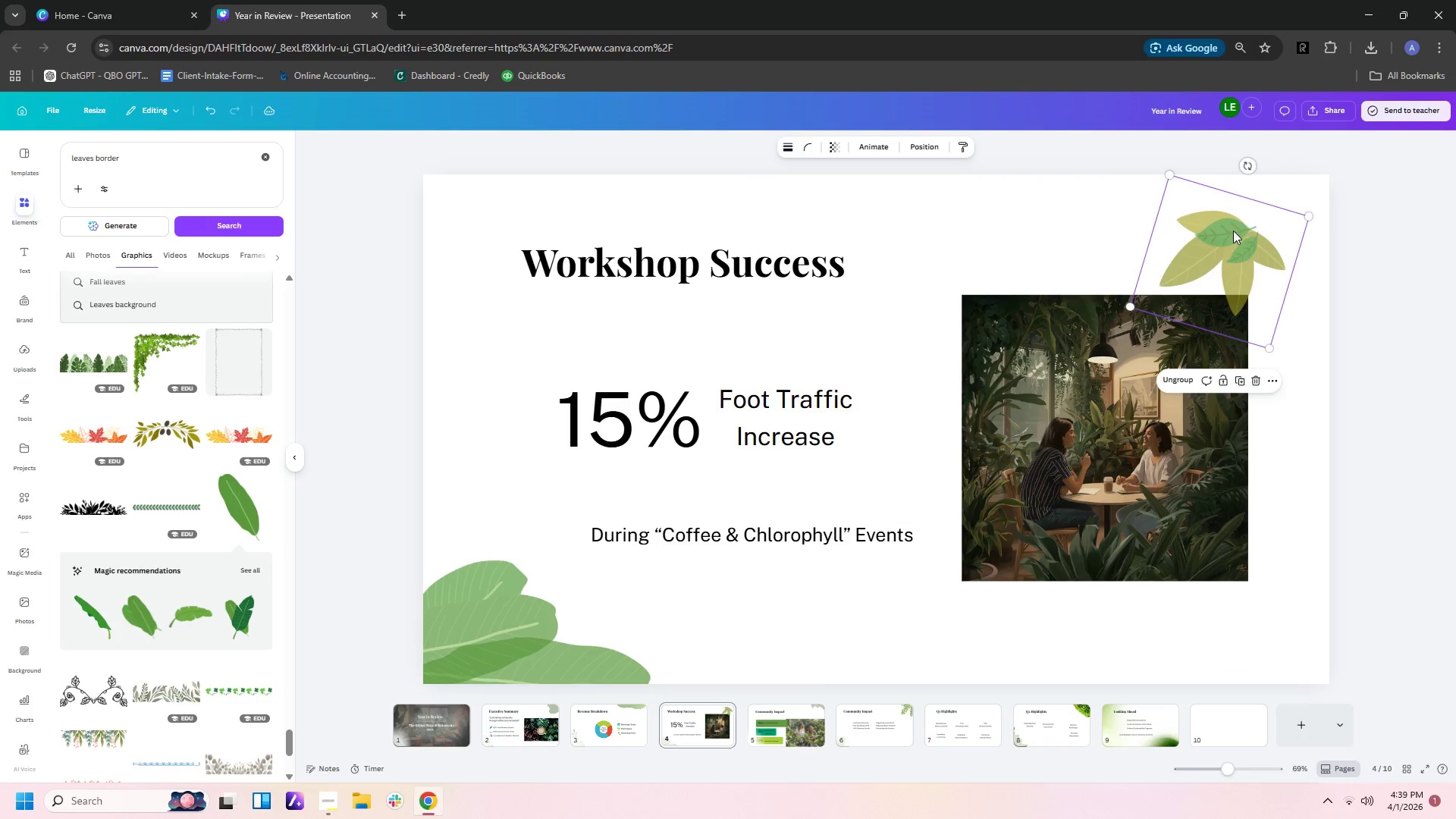 
left_click_drag(start_coordinate=[1235, 231], to_coordinate=[1310, 177])
 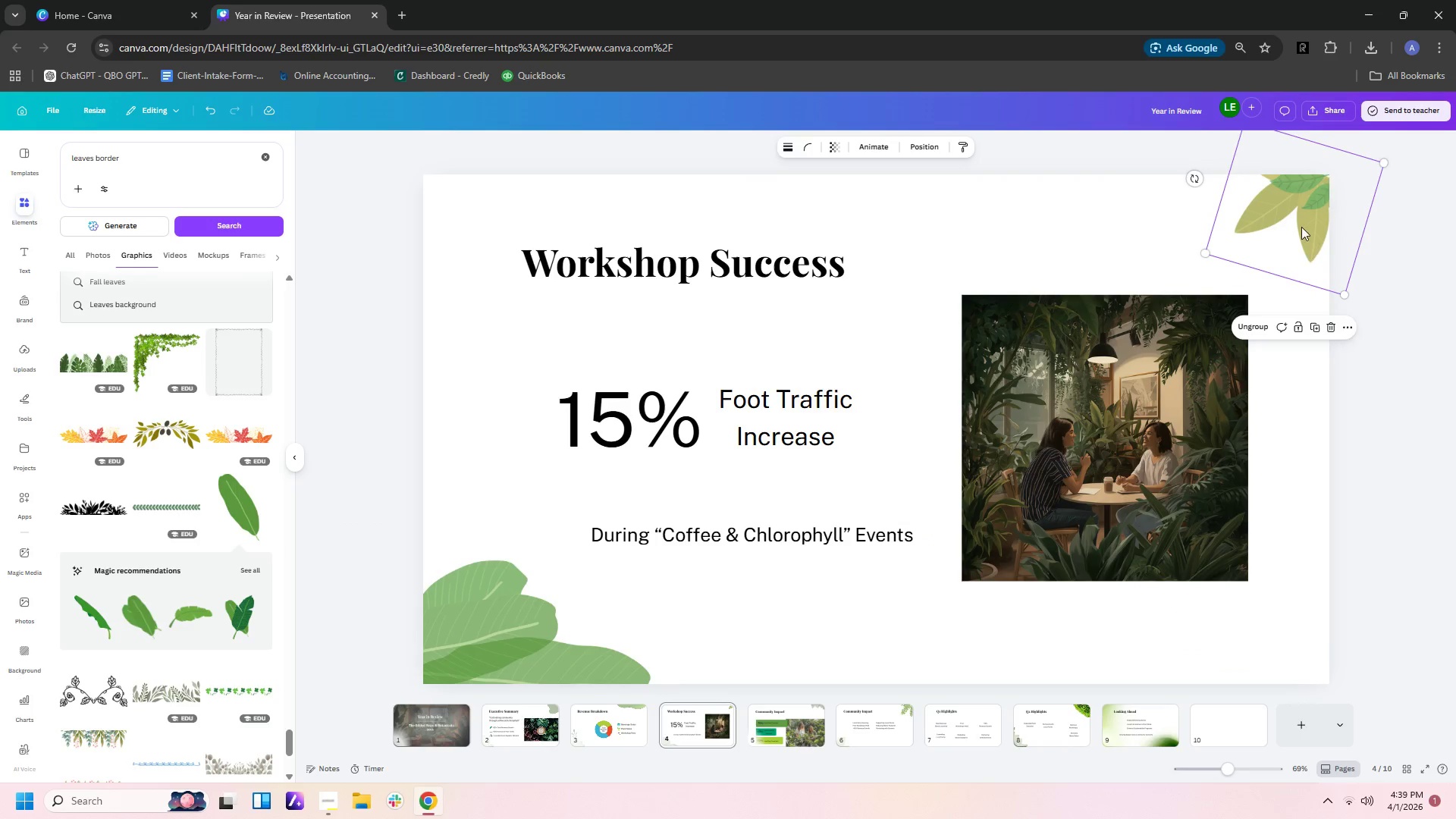 
left_click_drag(start_coordinate=[1301, 227], to_coordinate=[1304, 247])
 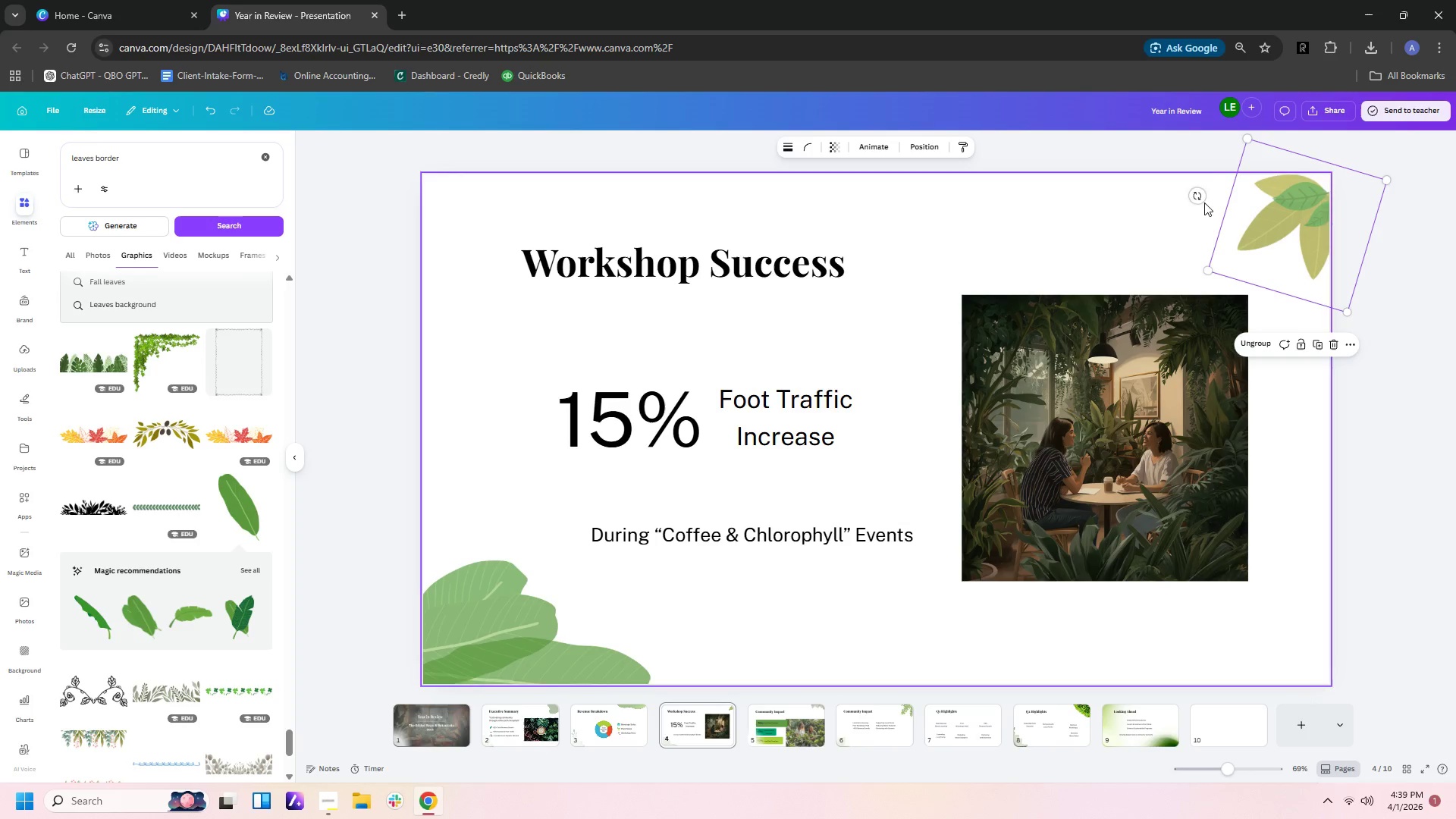 
left_click_drag(start_coordinate=[1194, 195], to_coordinate=[1217, 228])
 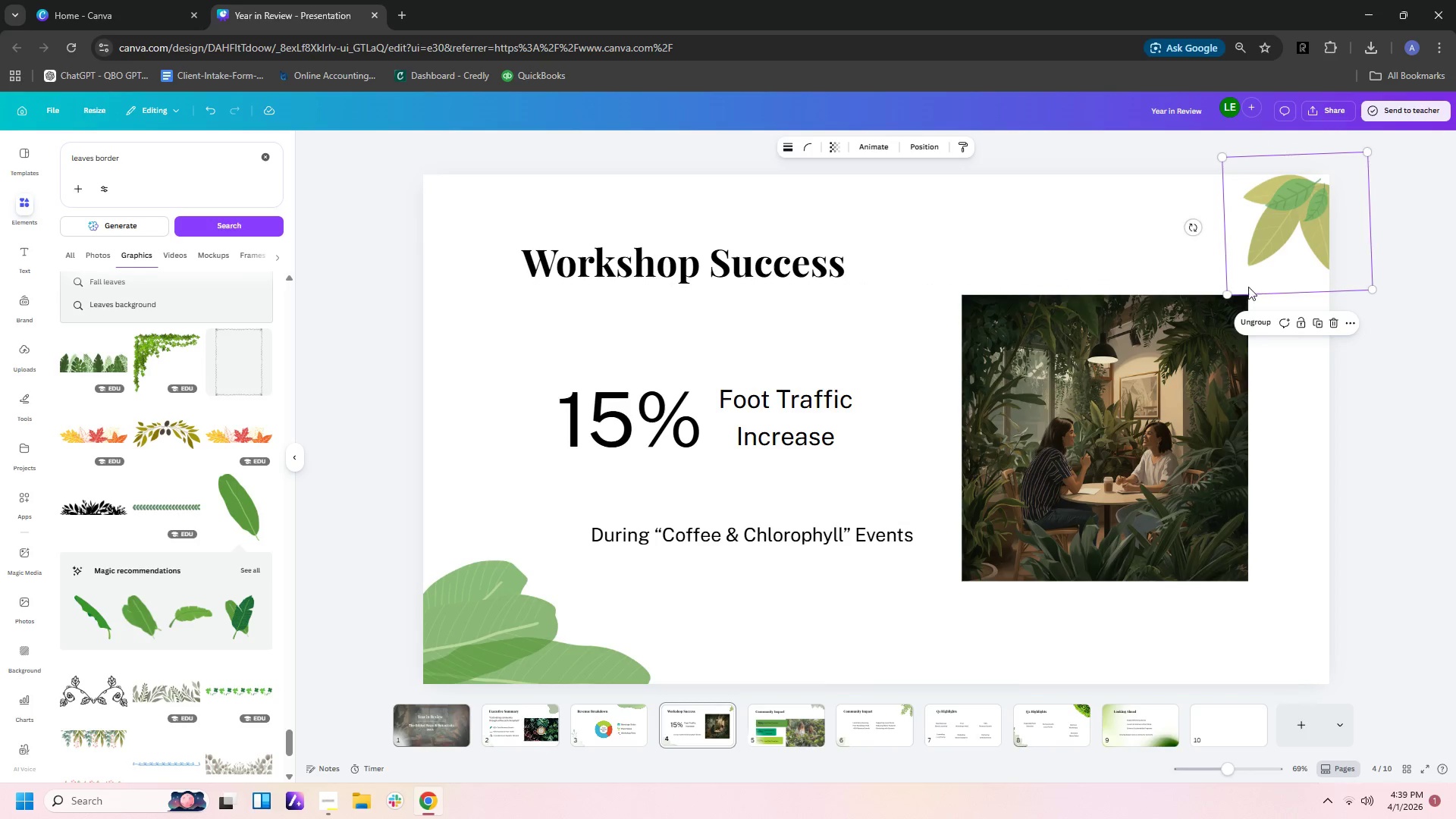 
left_click_drag(start_coordinate=[1194, 228], to_coordinate=[1198, 224])
 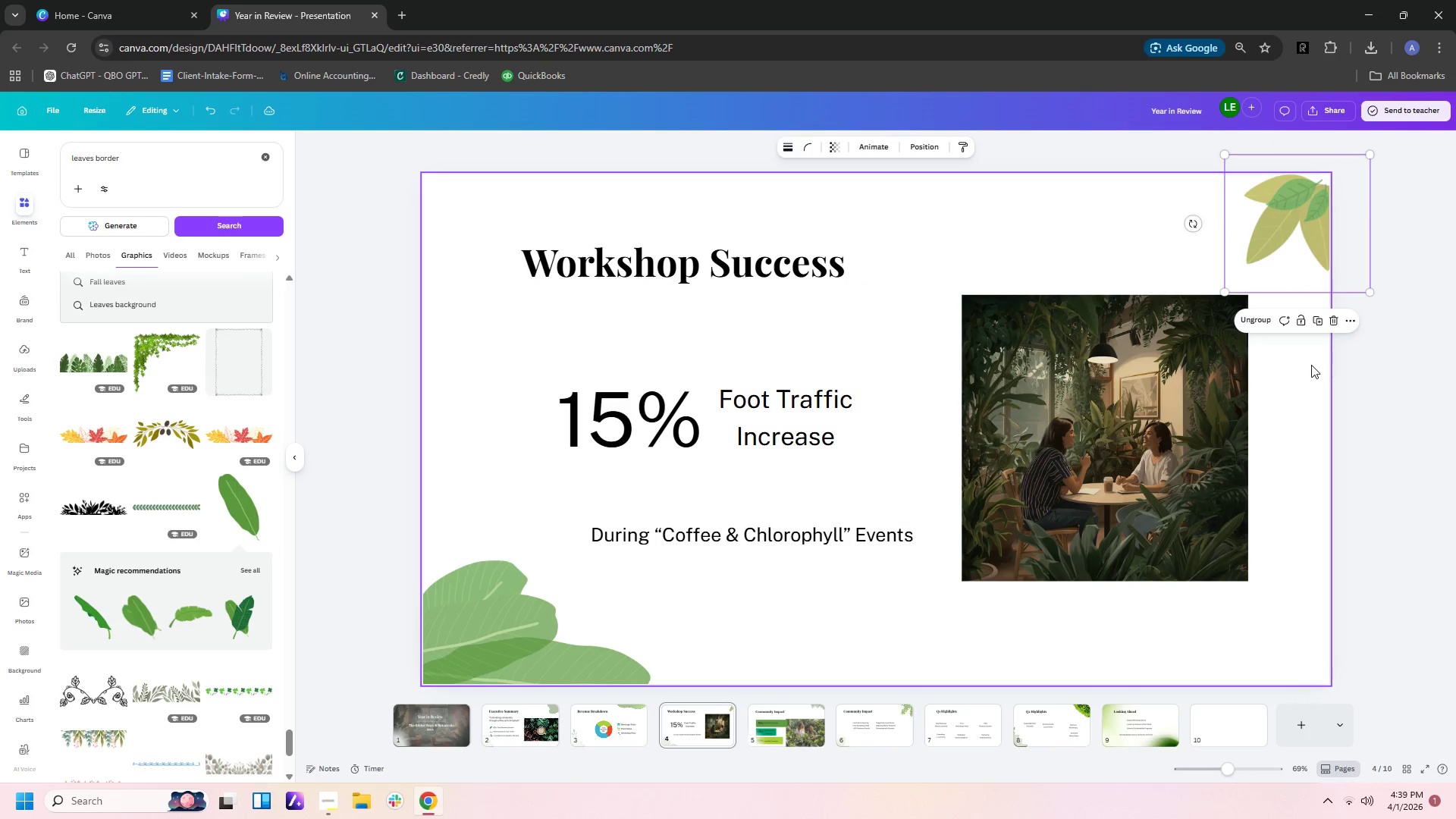 
left_click([1311, 365])
 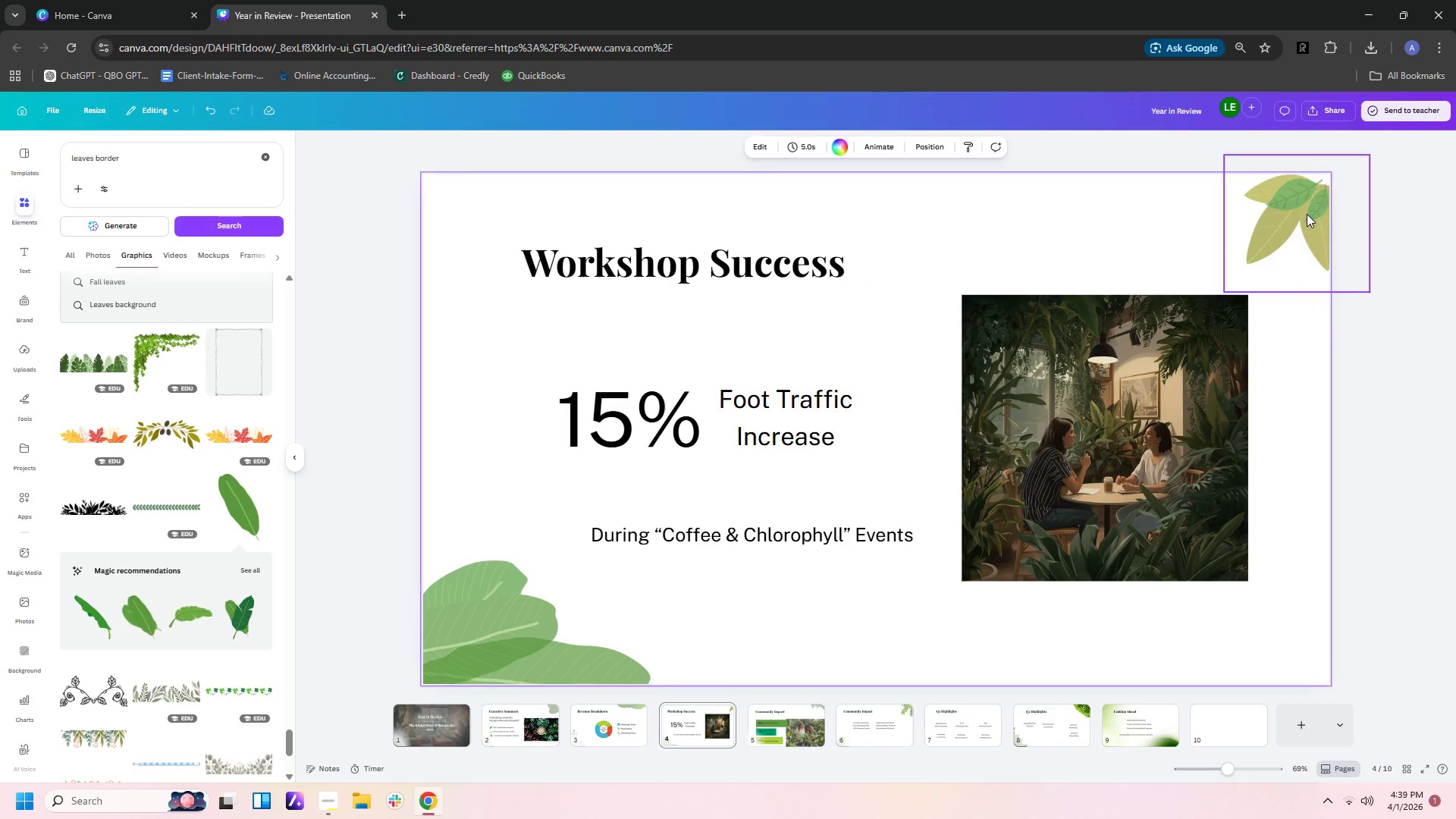 
left_click_drag(start_coordinate=[1307, 214], to_coordinate=[1299, 209])
 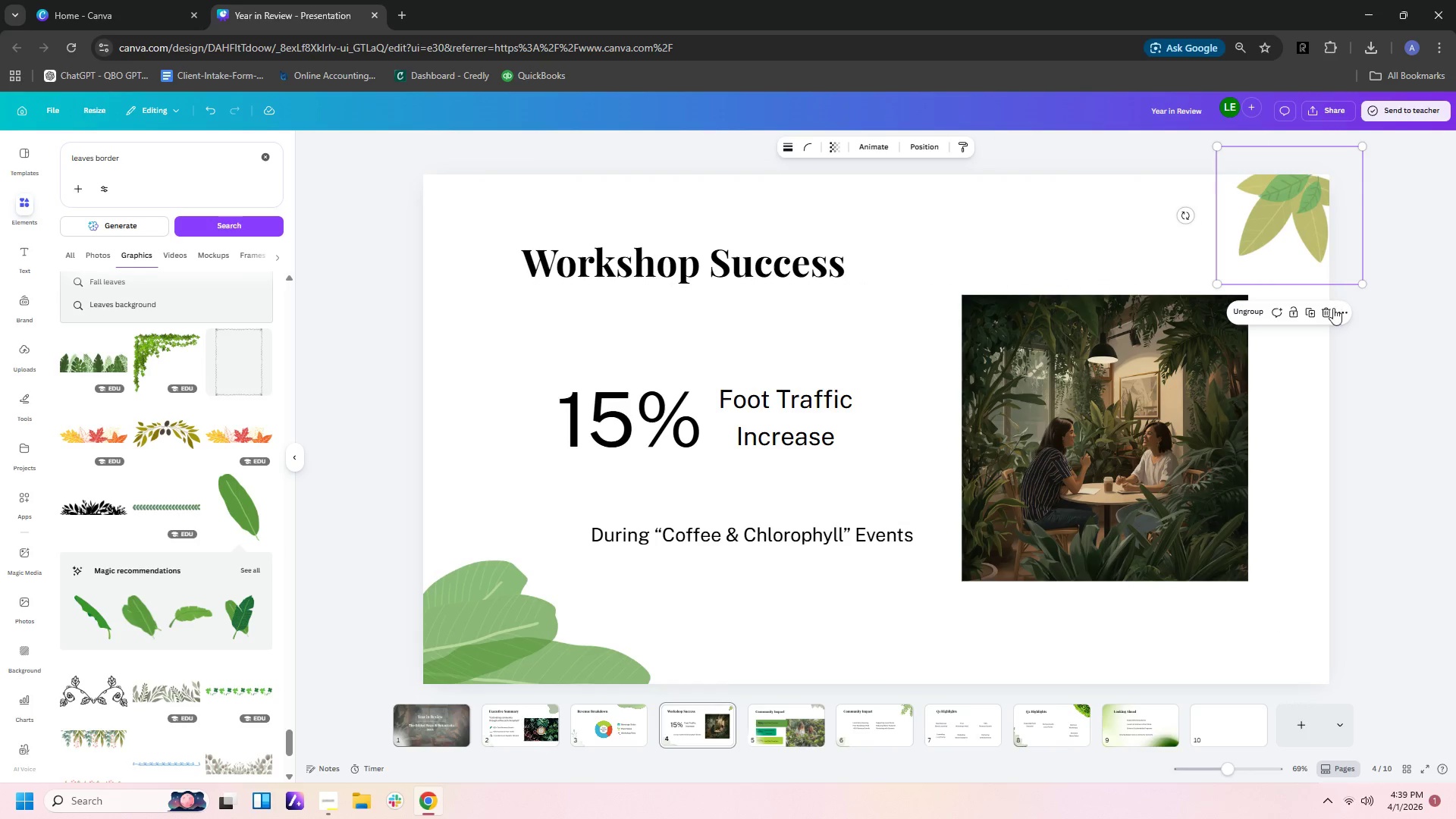 
left_click([1333, 308])
 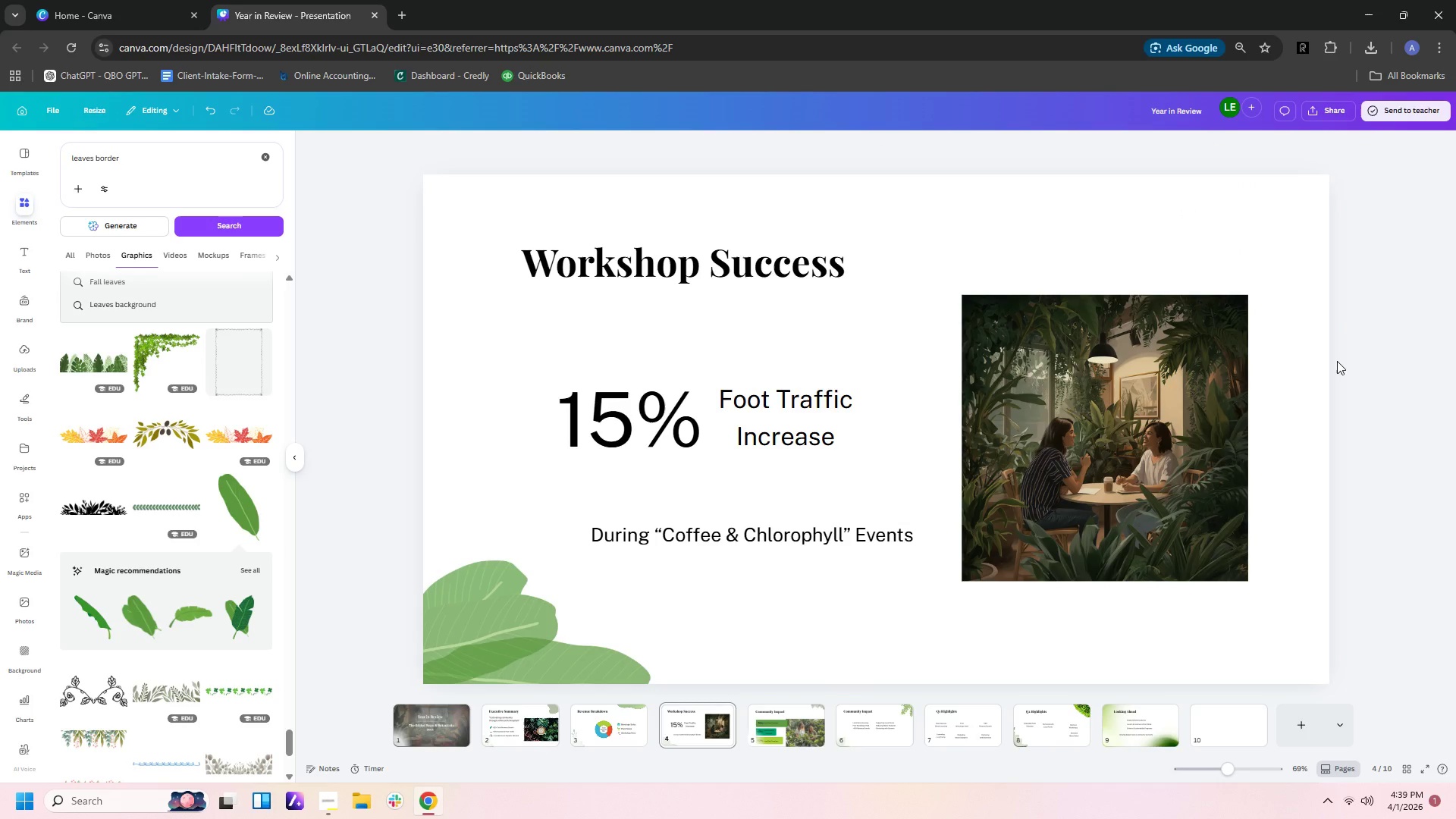 
key(Control+Z)
 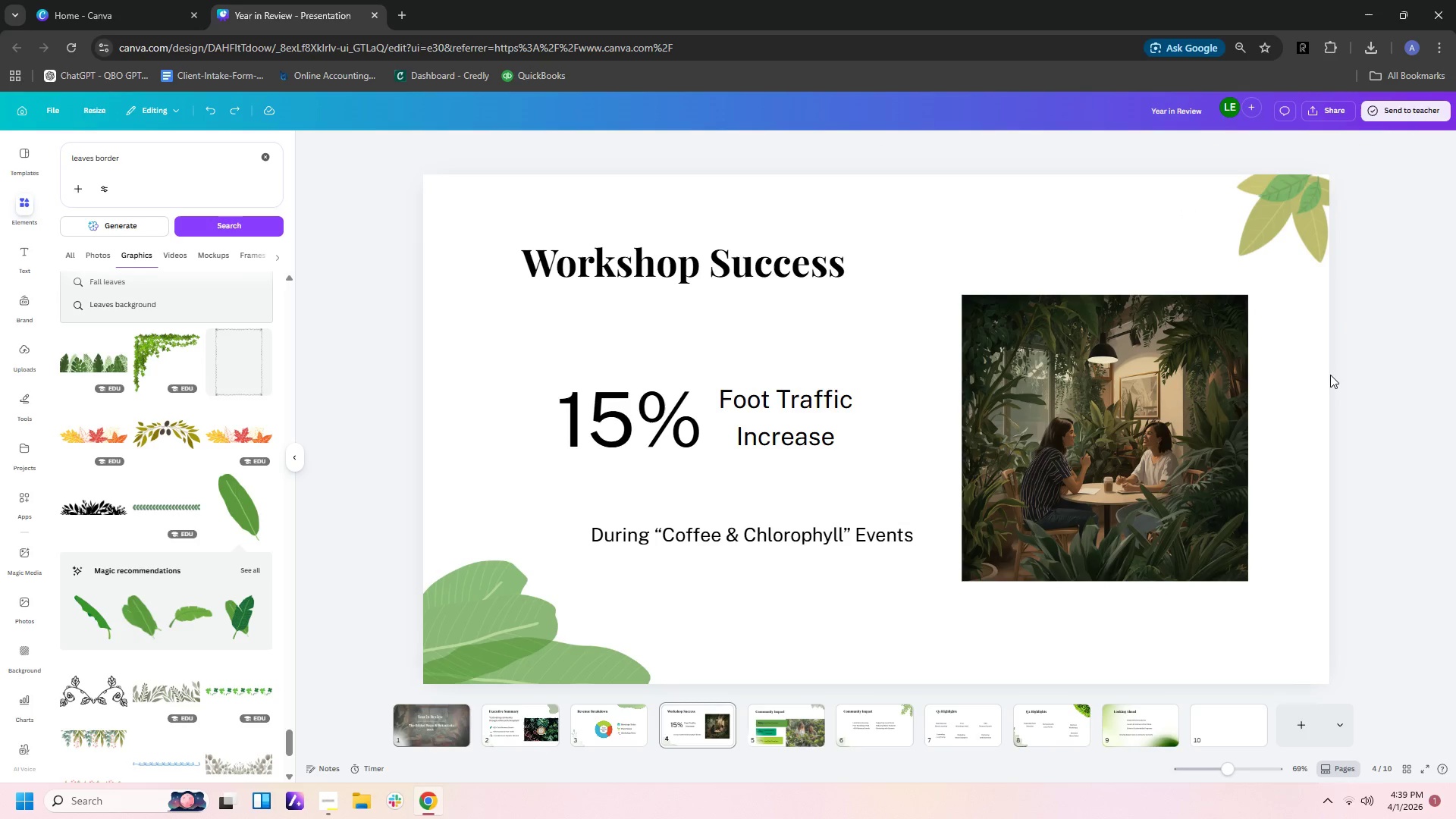 
left_click([1330, 375])
 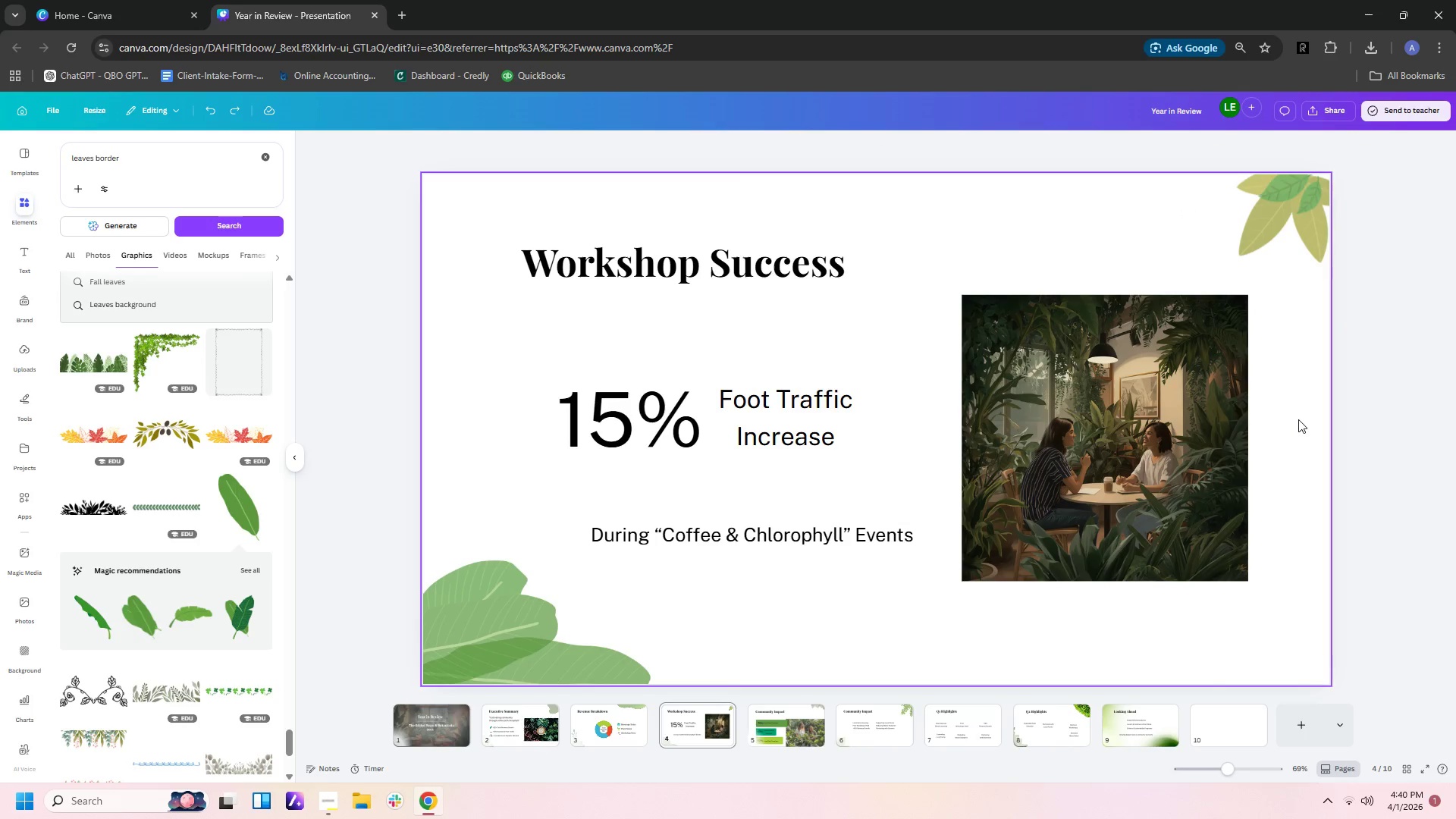 
left_click([1298, 419])
 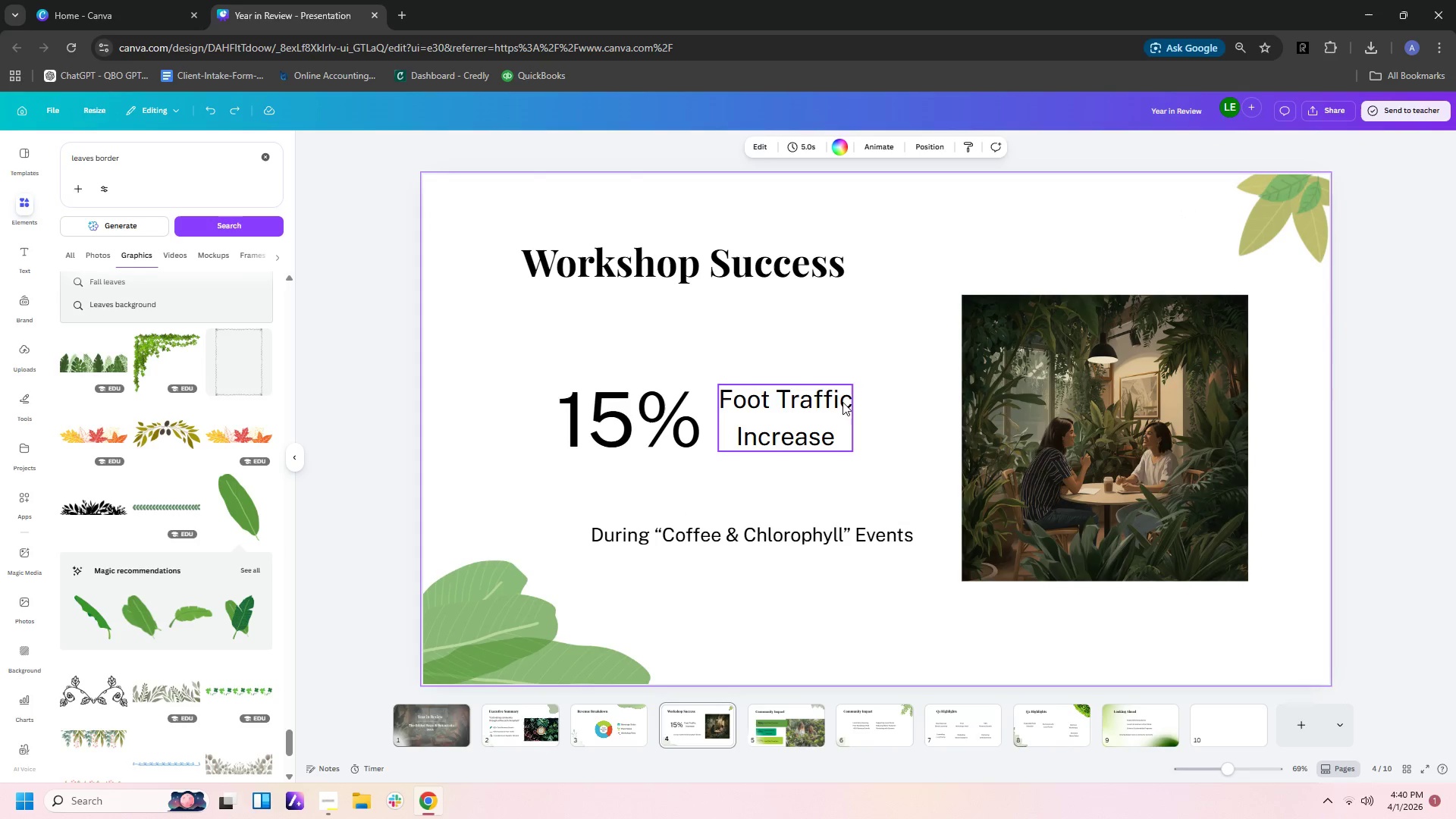 
wait(6.38)
 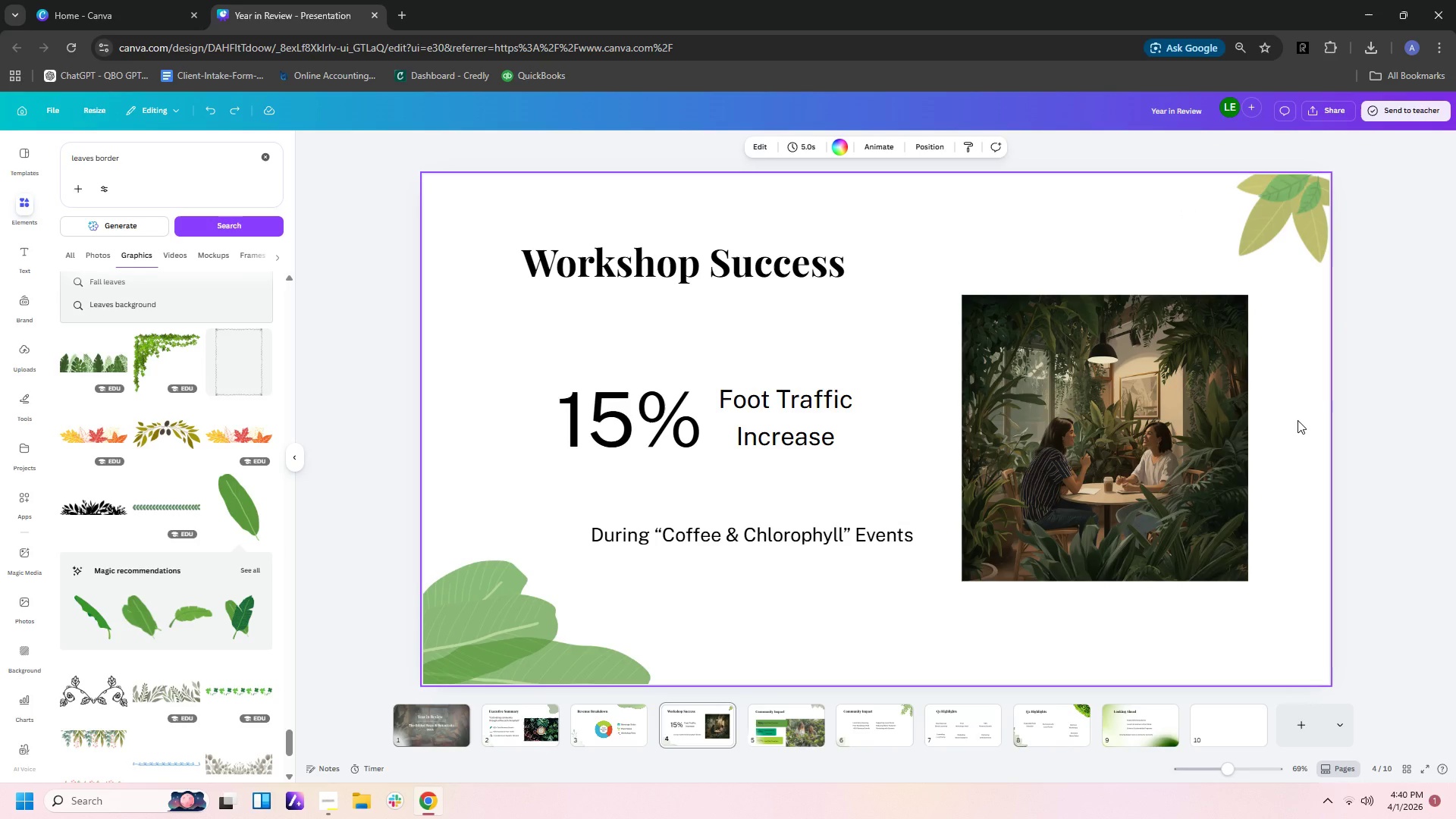 
left_click([761, 729])
 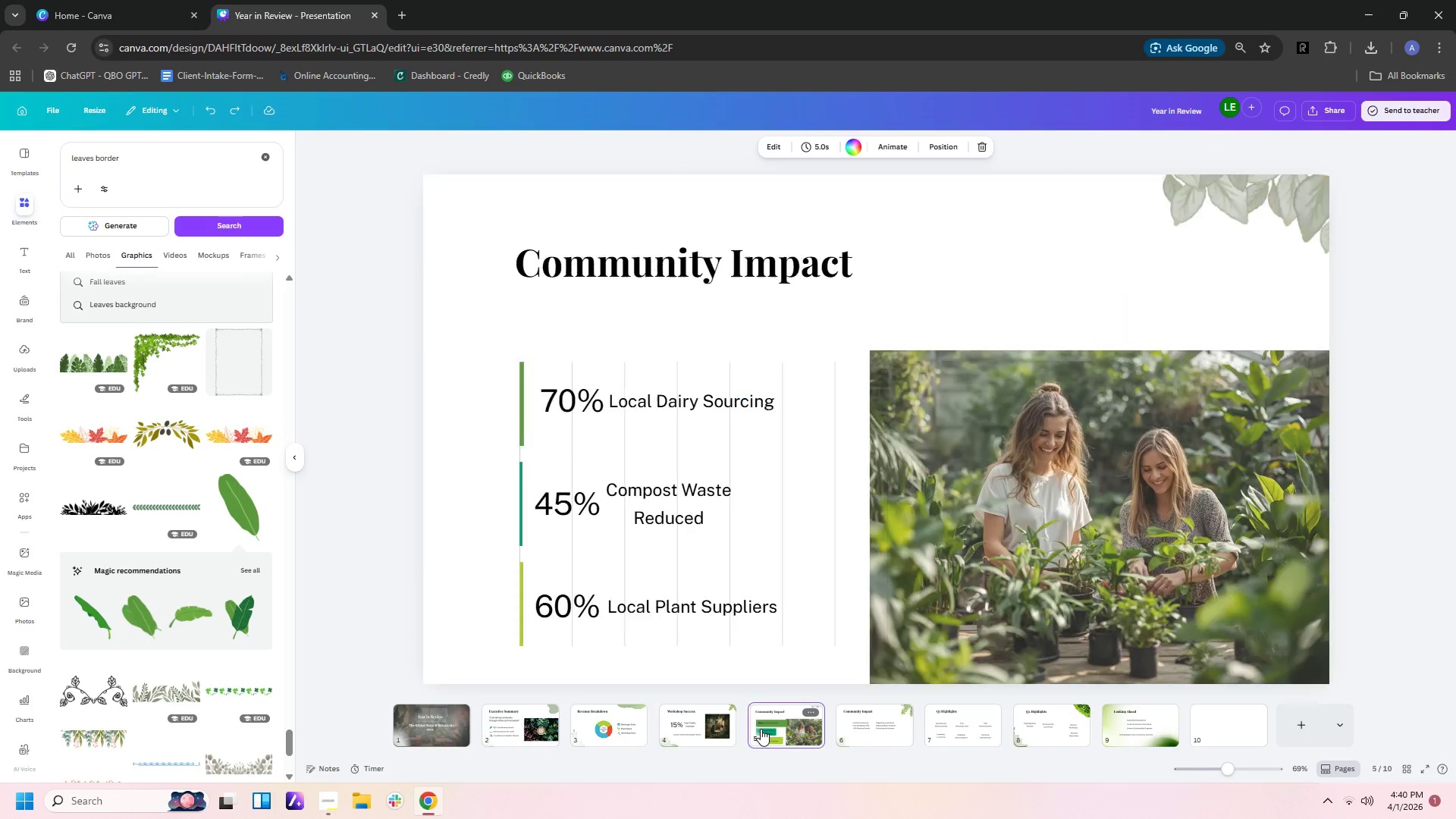 
mouse_move([758, 712])
 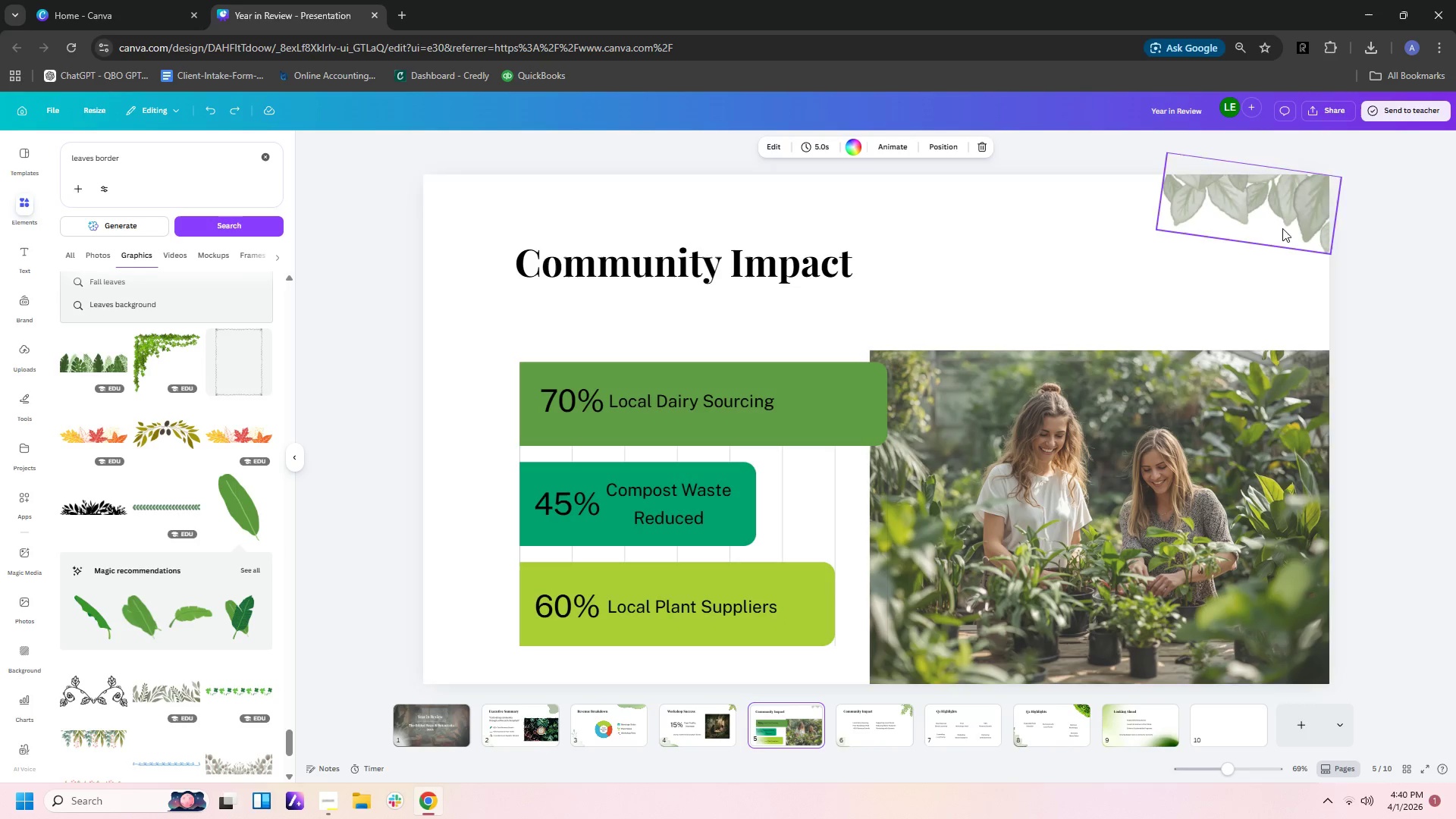 
mouse_move([889, 690])
 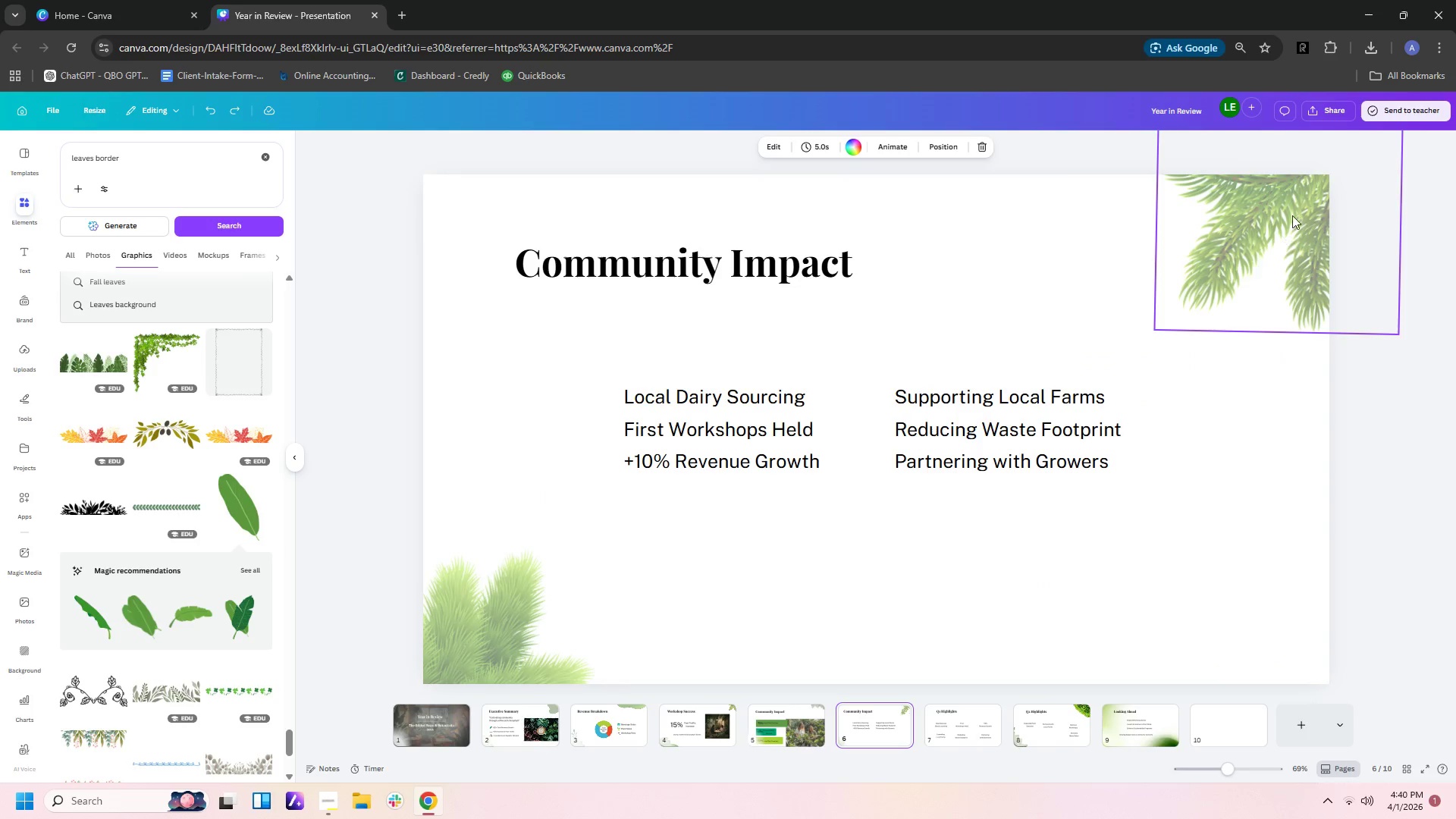 
left_click([1292, 215])
 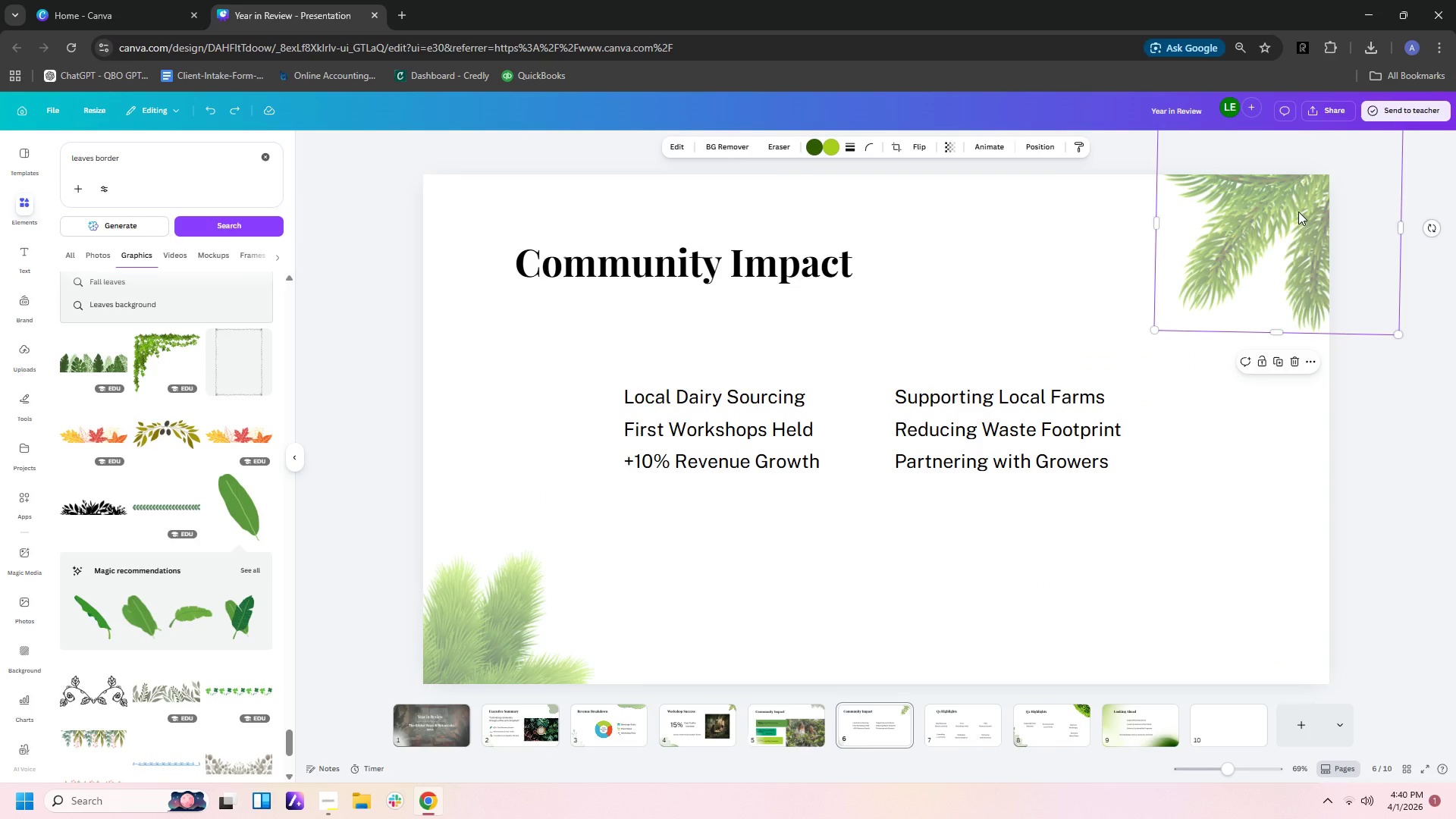 
key(Delete)
 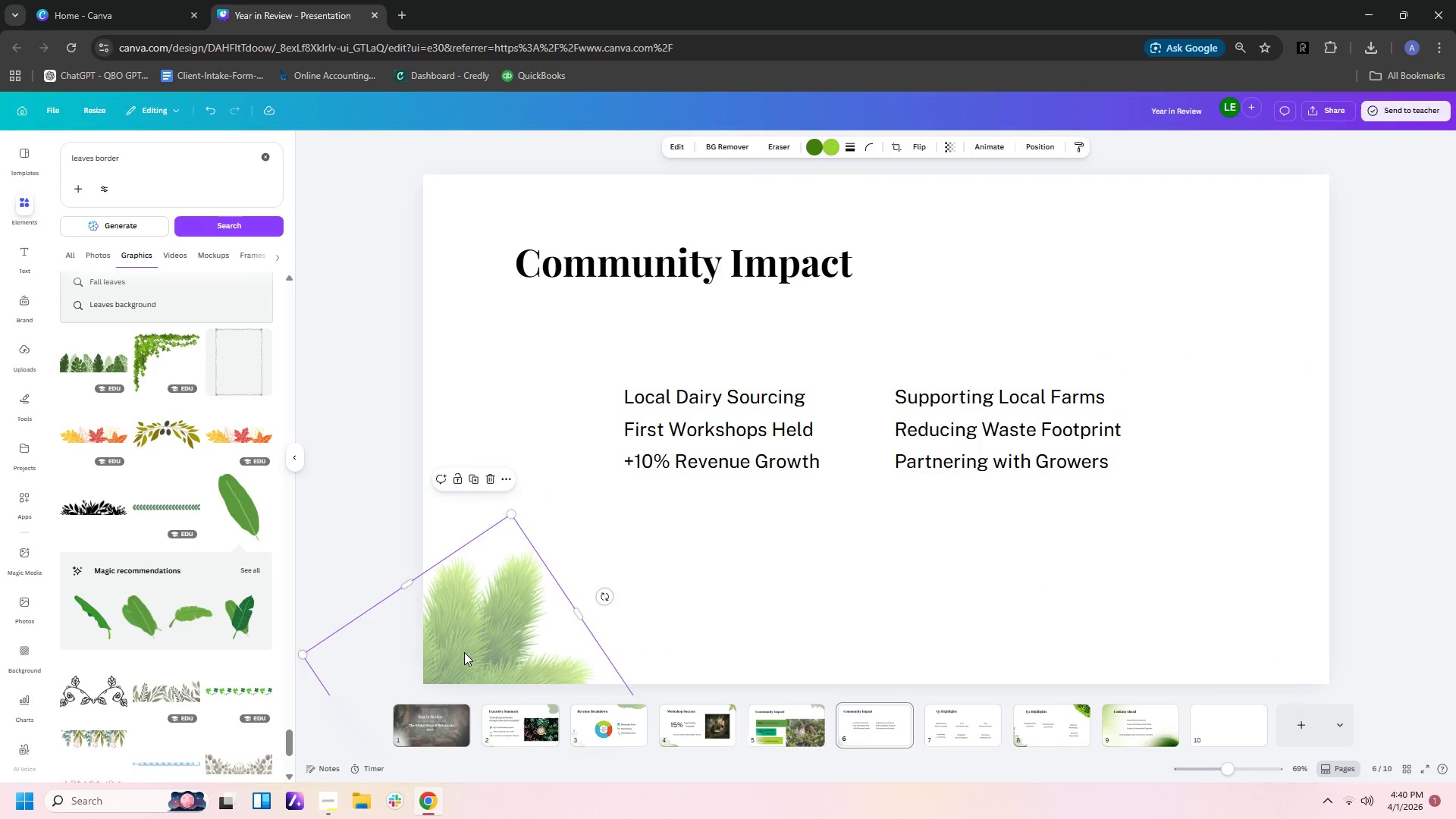 
key(Delete)
 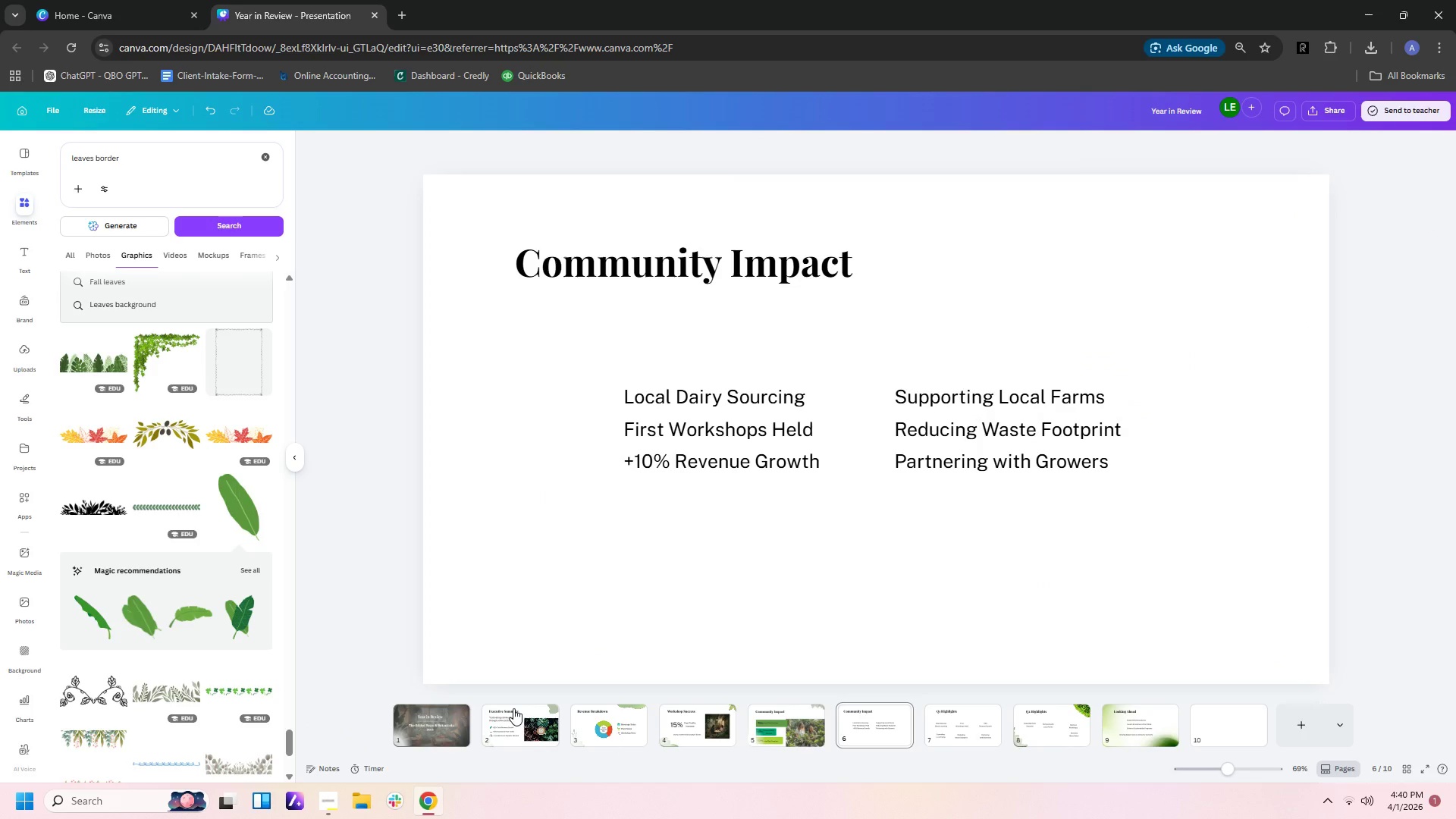 
left_click([646, 733])
 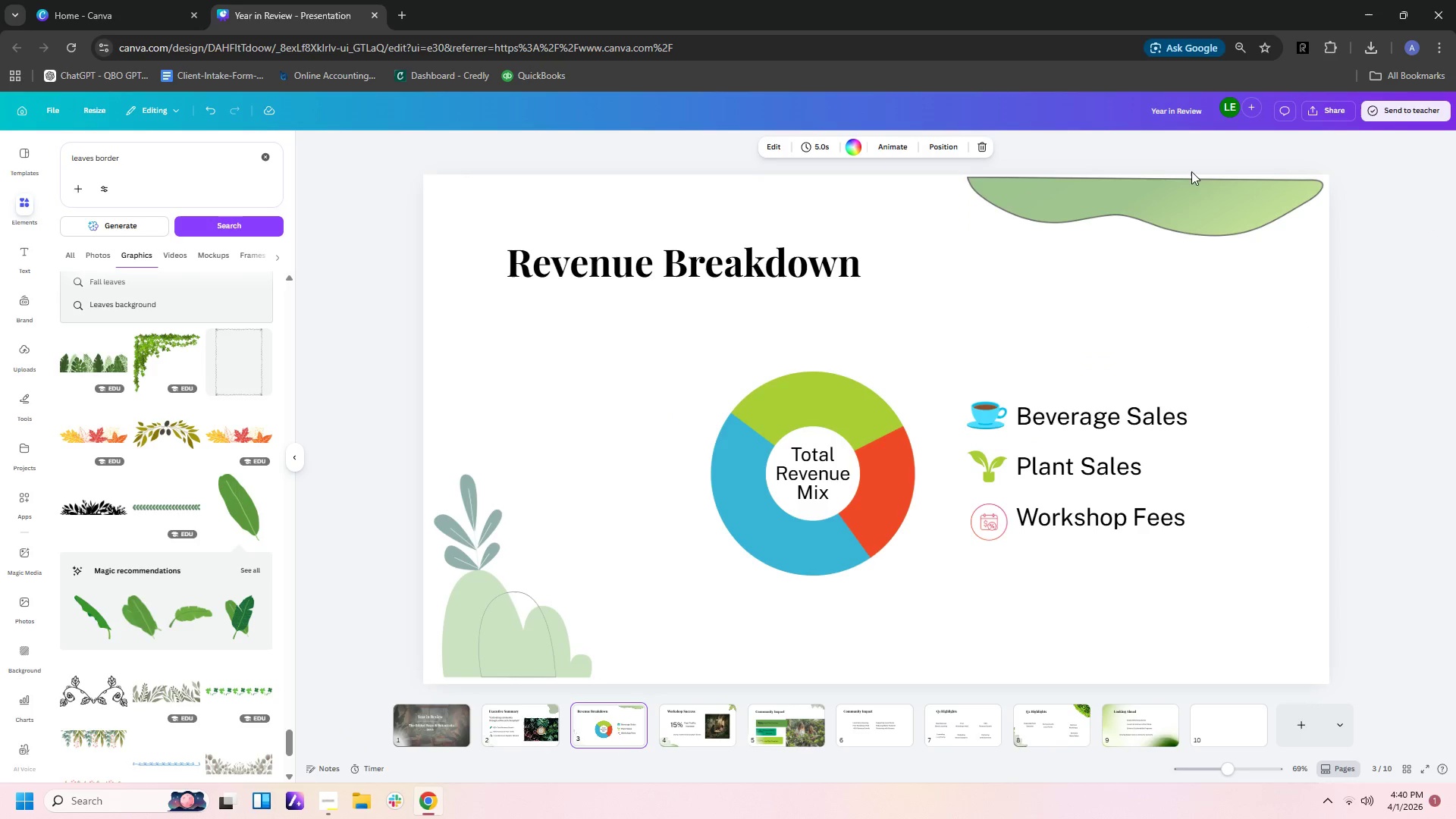 
left_click([1193, 195])
 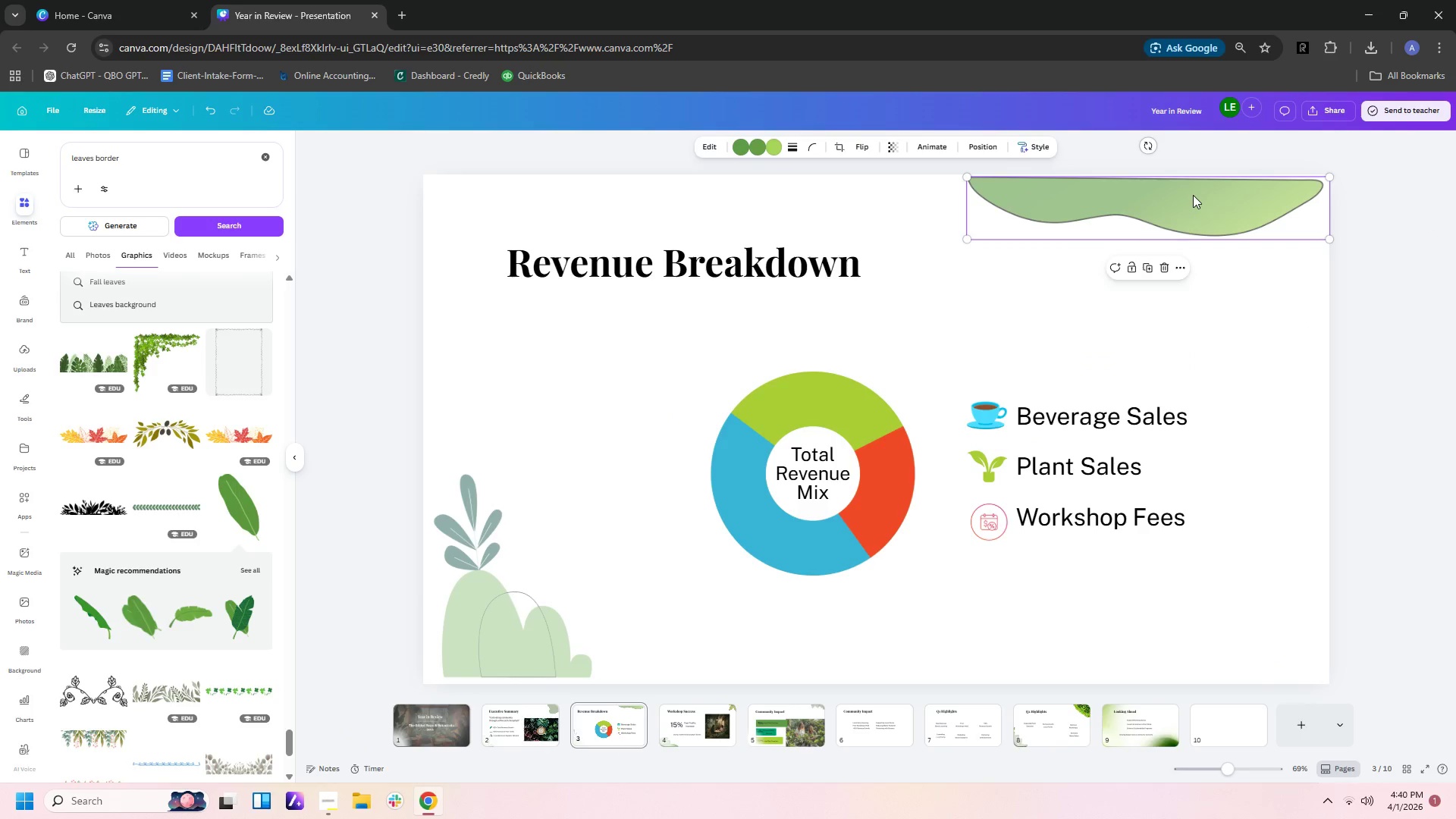 
key(Control+C)
 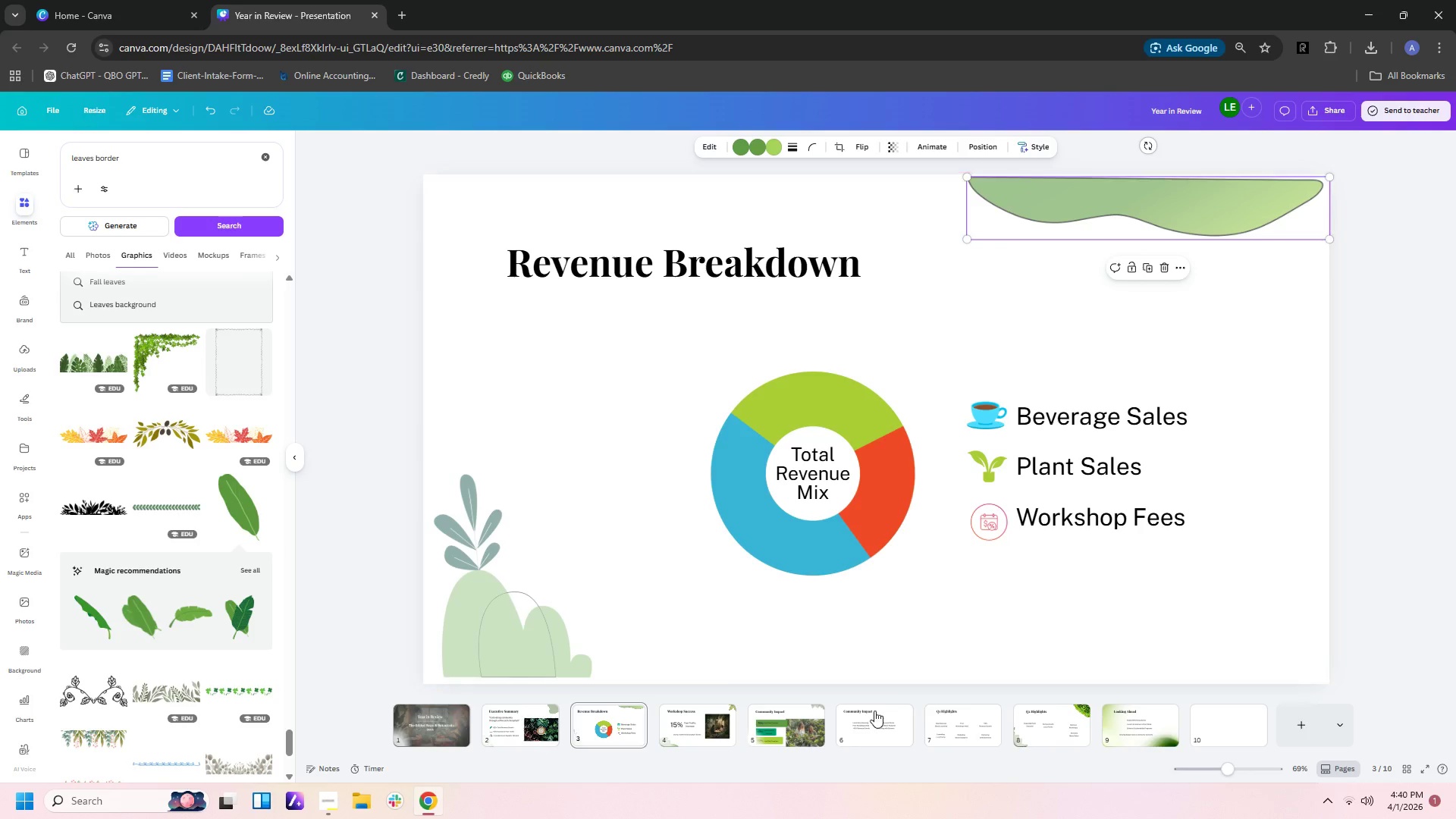 
left_click([872, 726])
 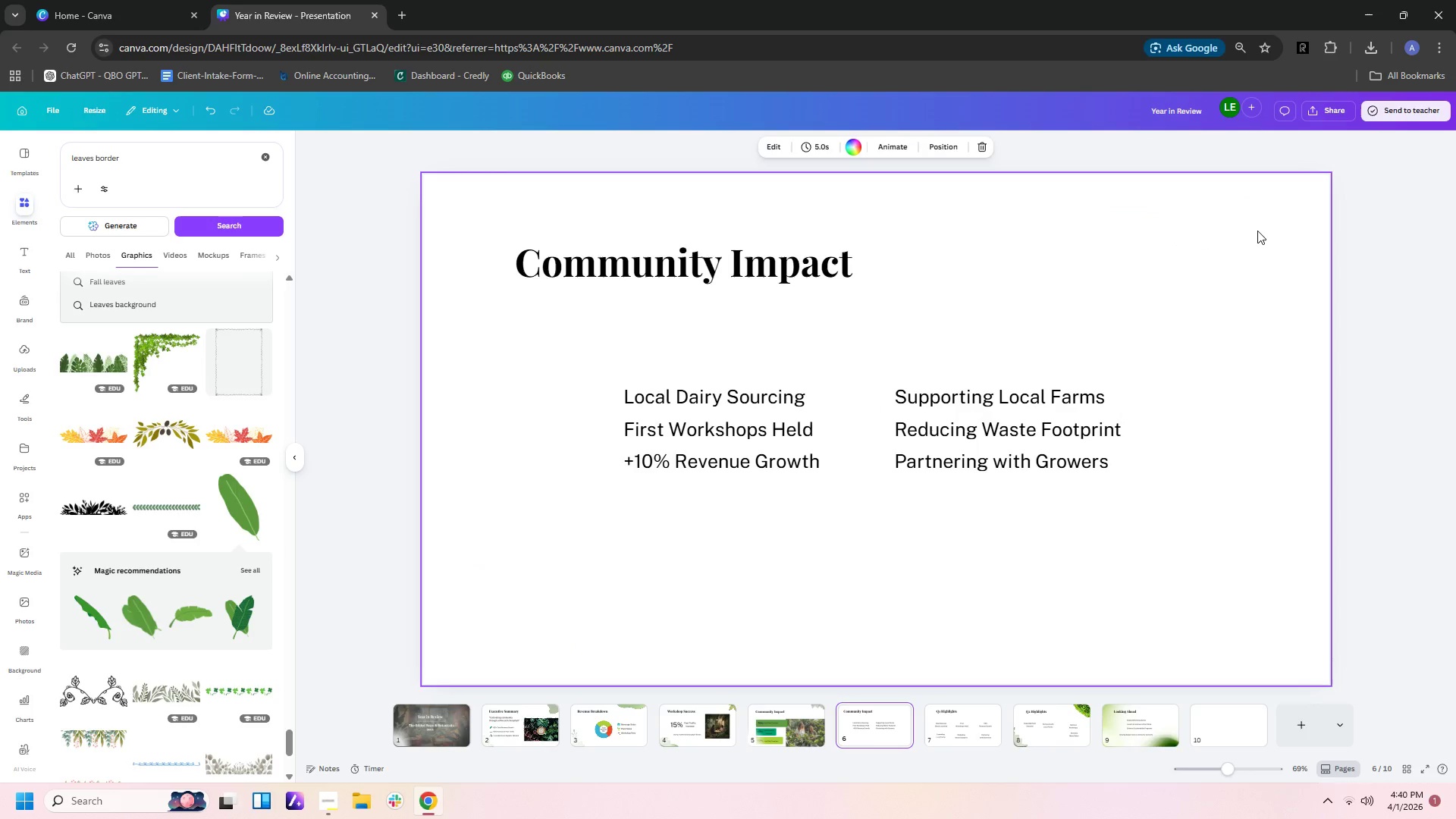 
left_click([1257, 231])
 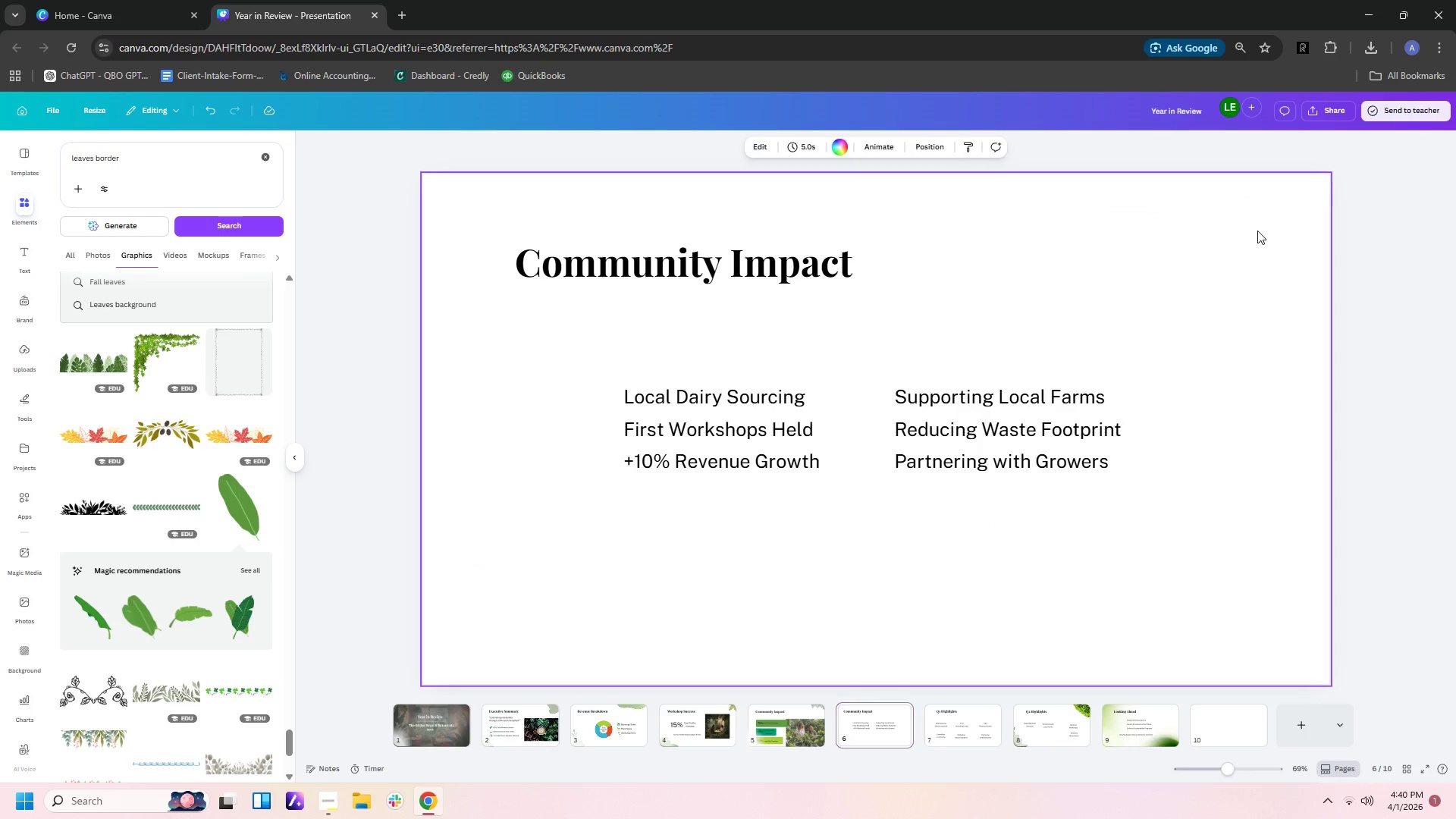 
key(Control+V)
 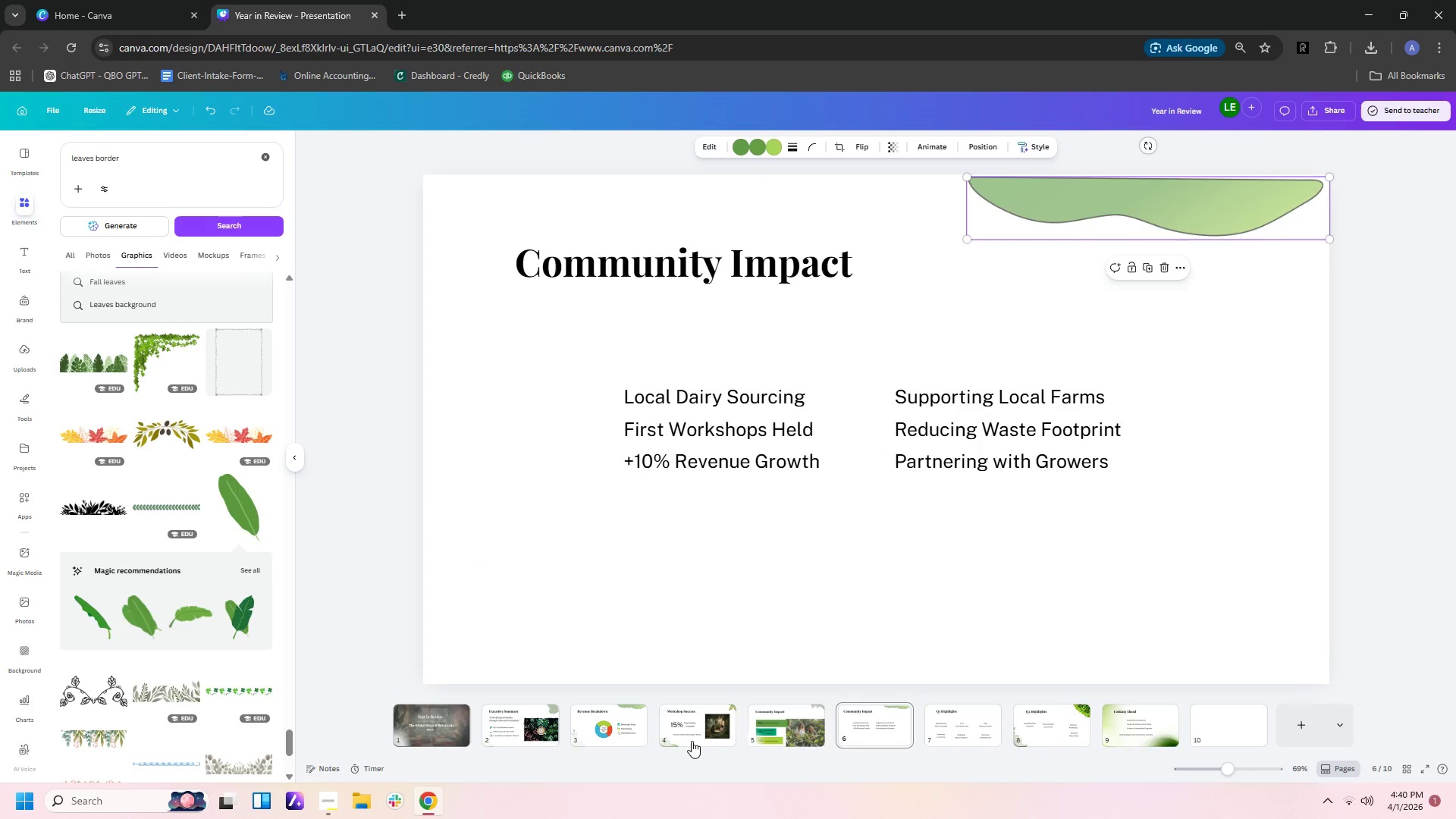 
left_click([715, 741])
 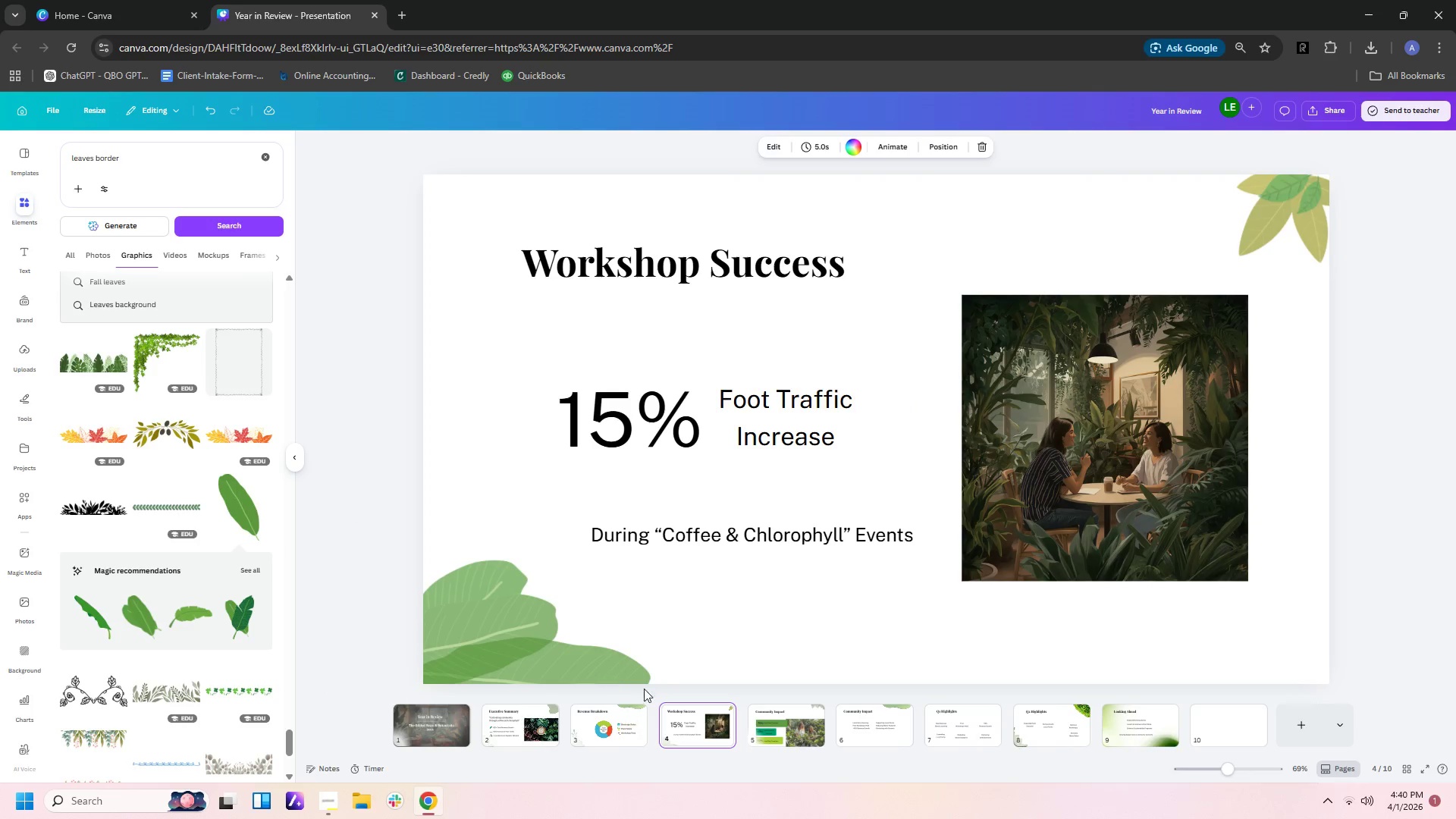 
left_click([584, 743])
 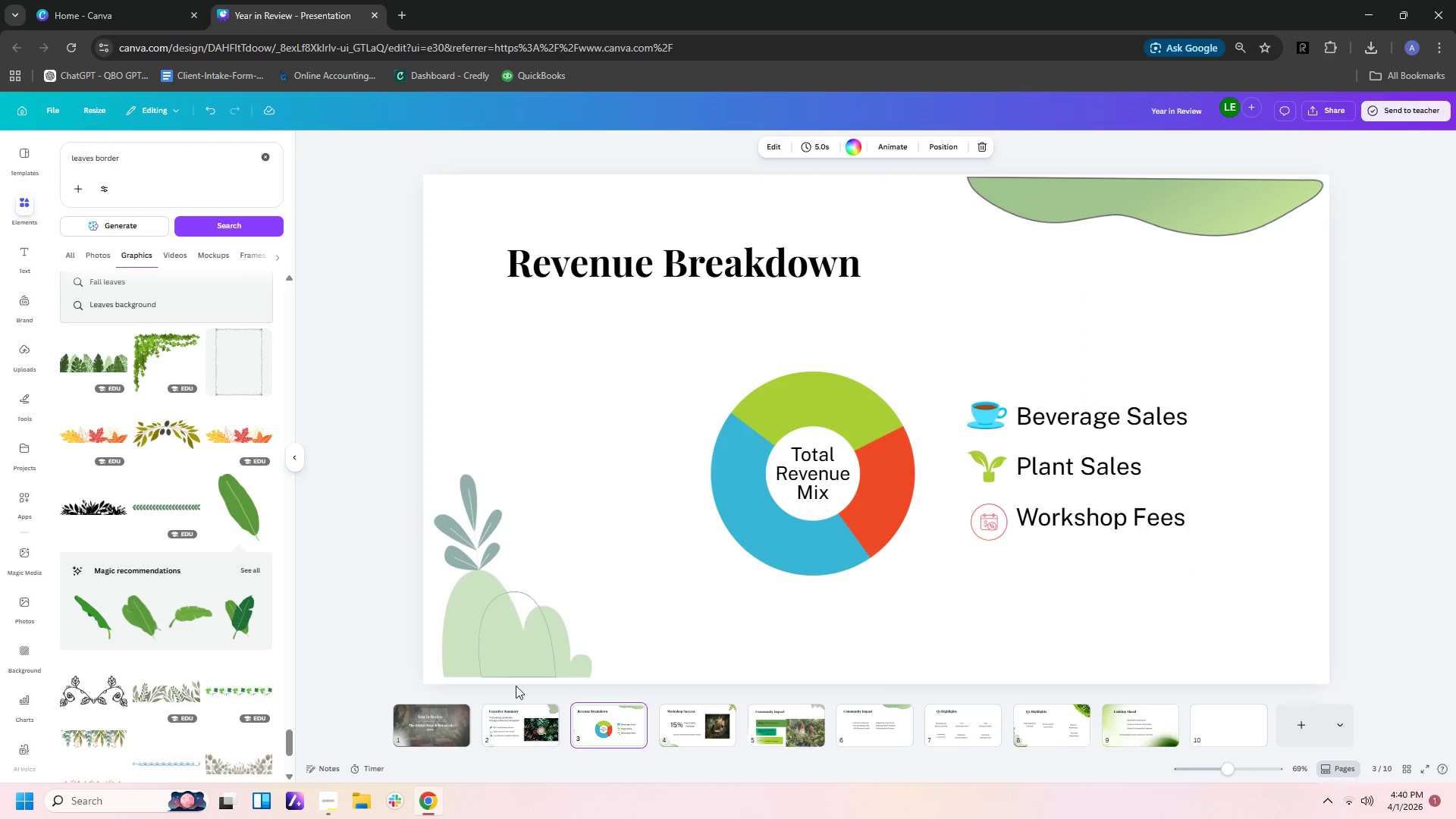 
left_click([516, 661])
 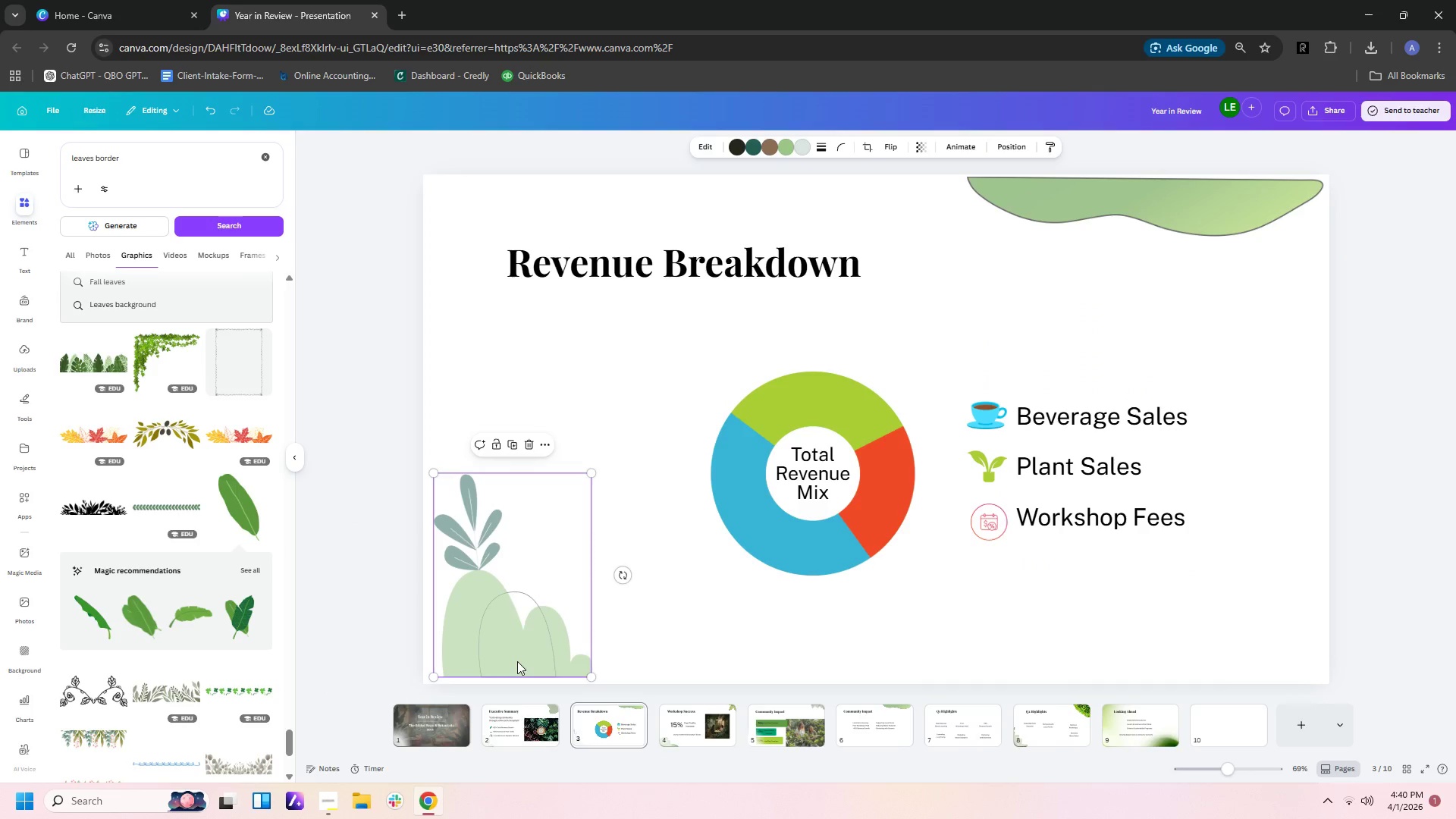 
key(Control+C)
 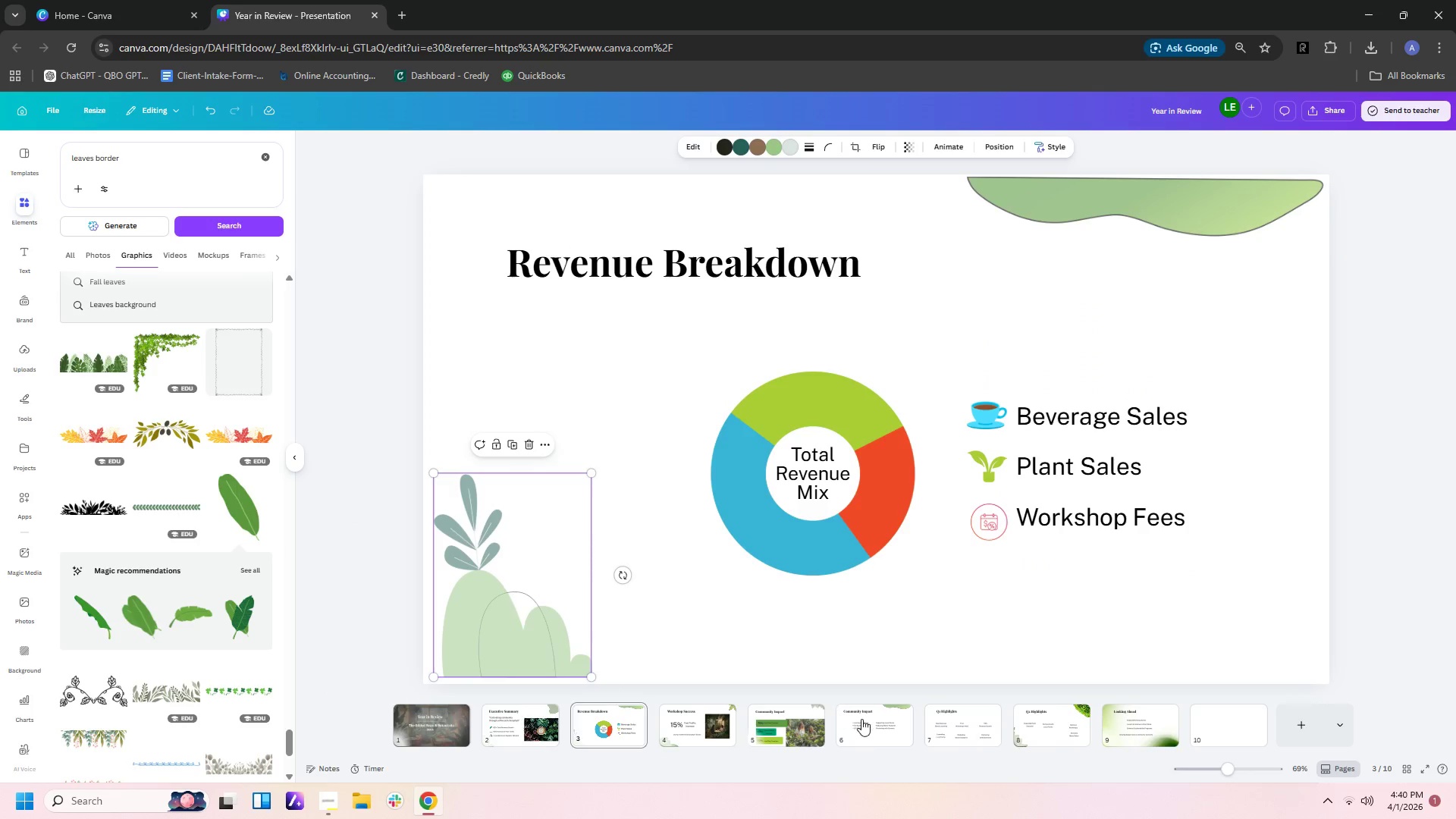 
left_click([864, 726])
 